 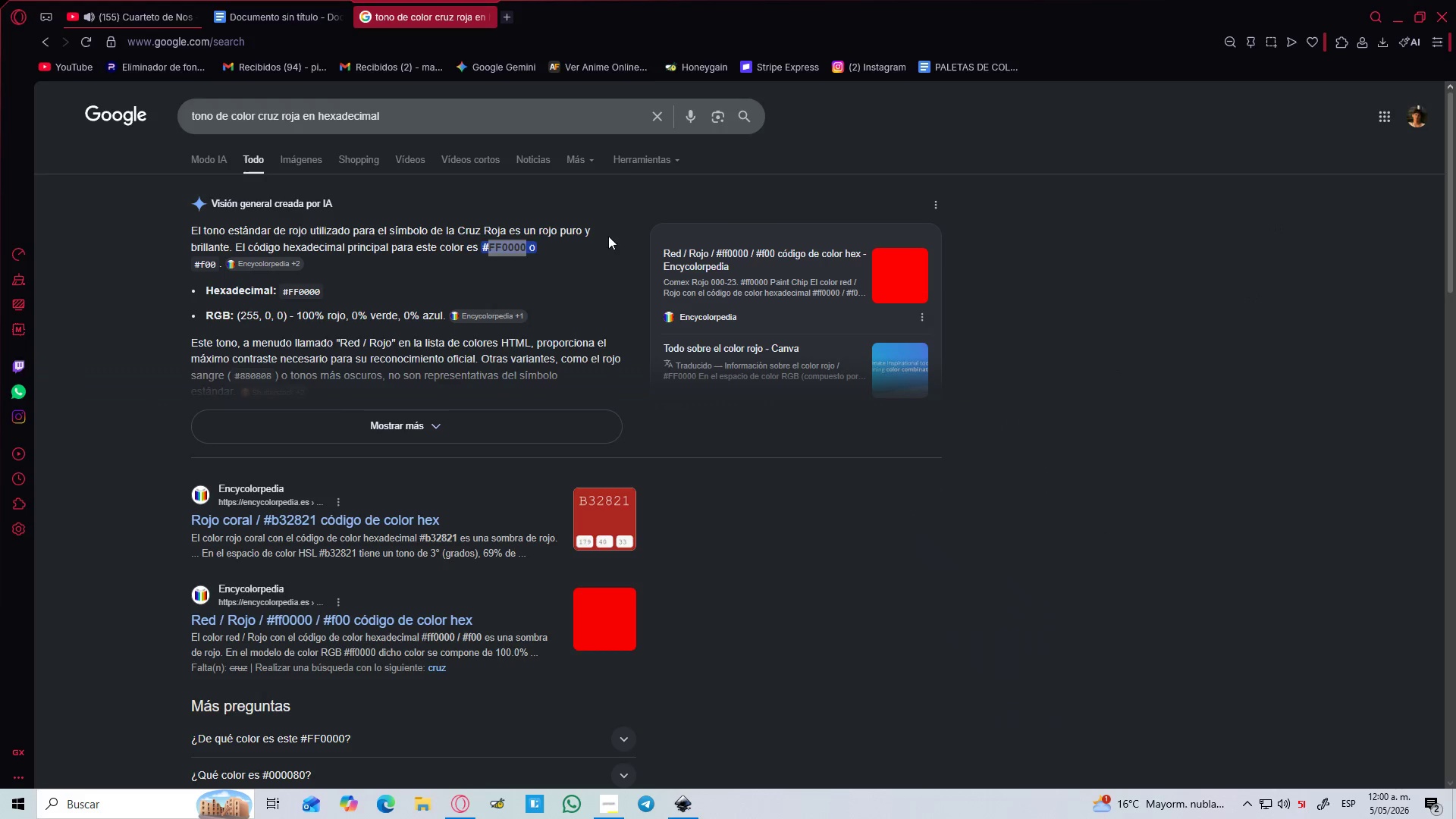 
left_click([509, 20])
 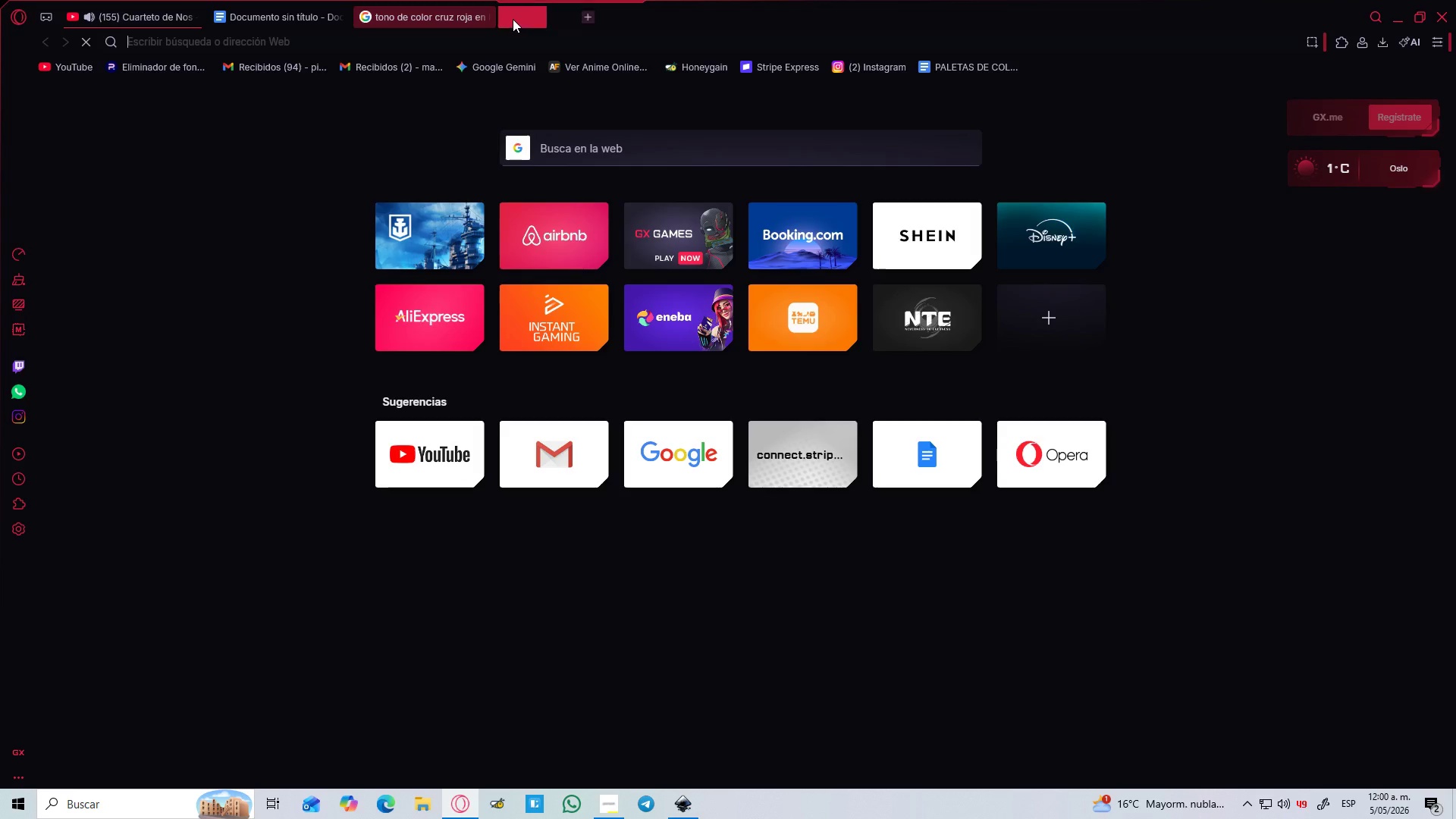 
type(DAFONT)
 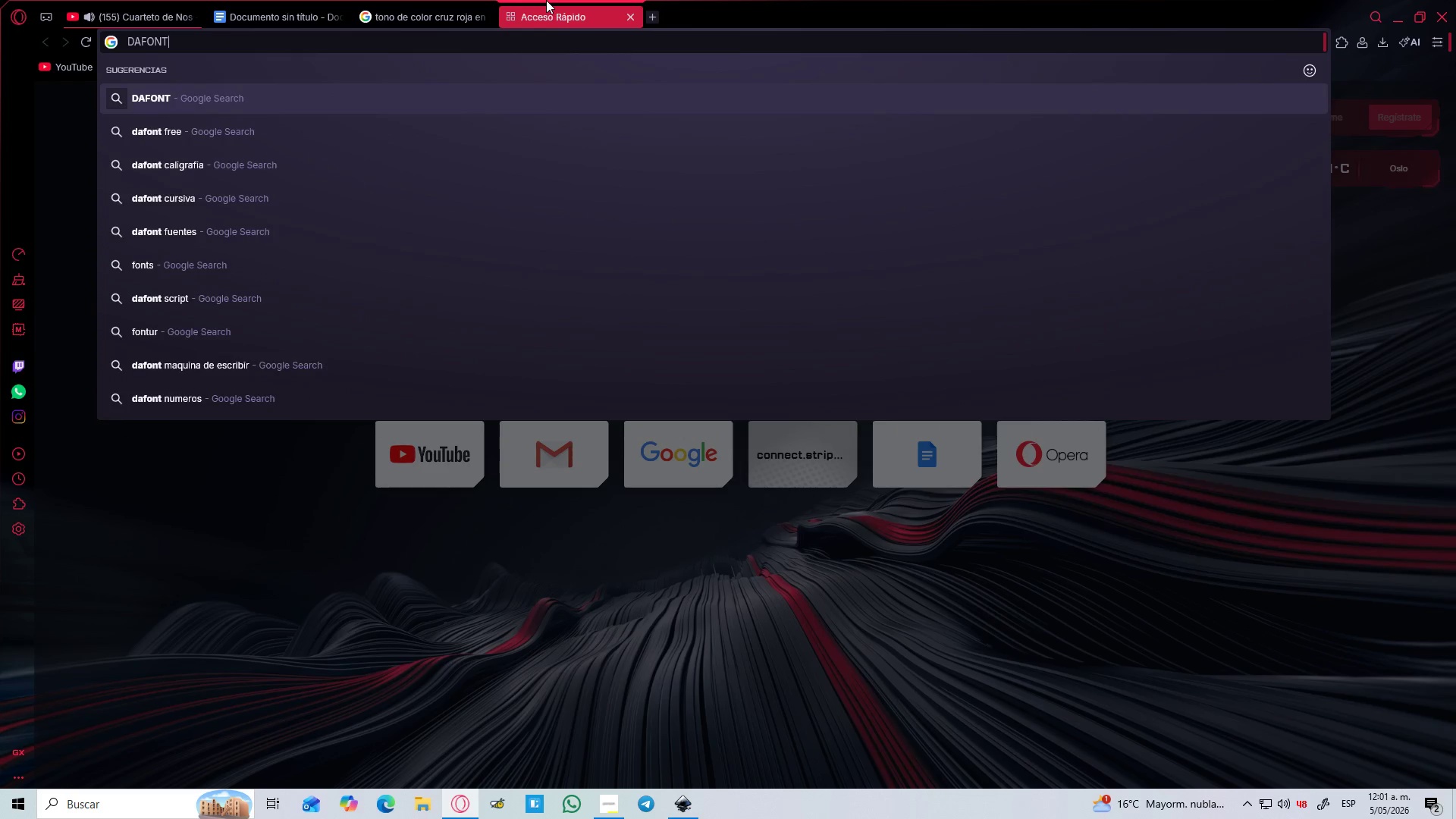 
key(Enter)
 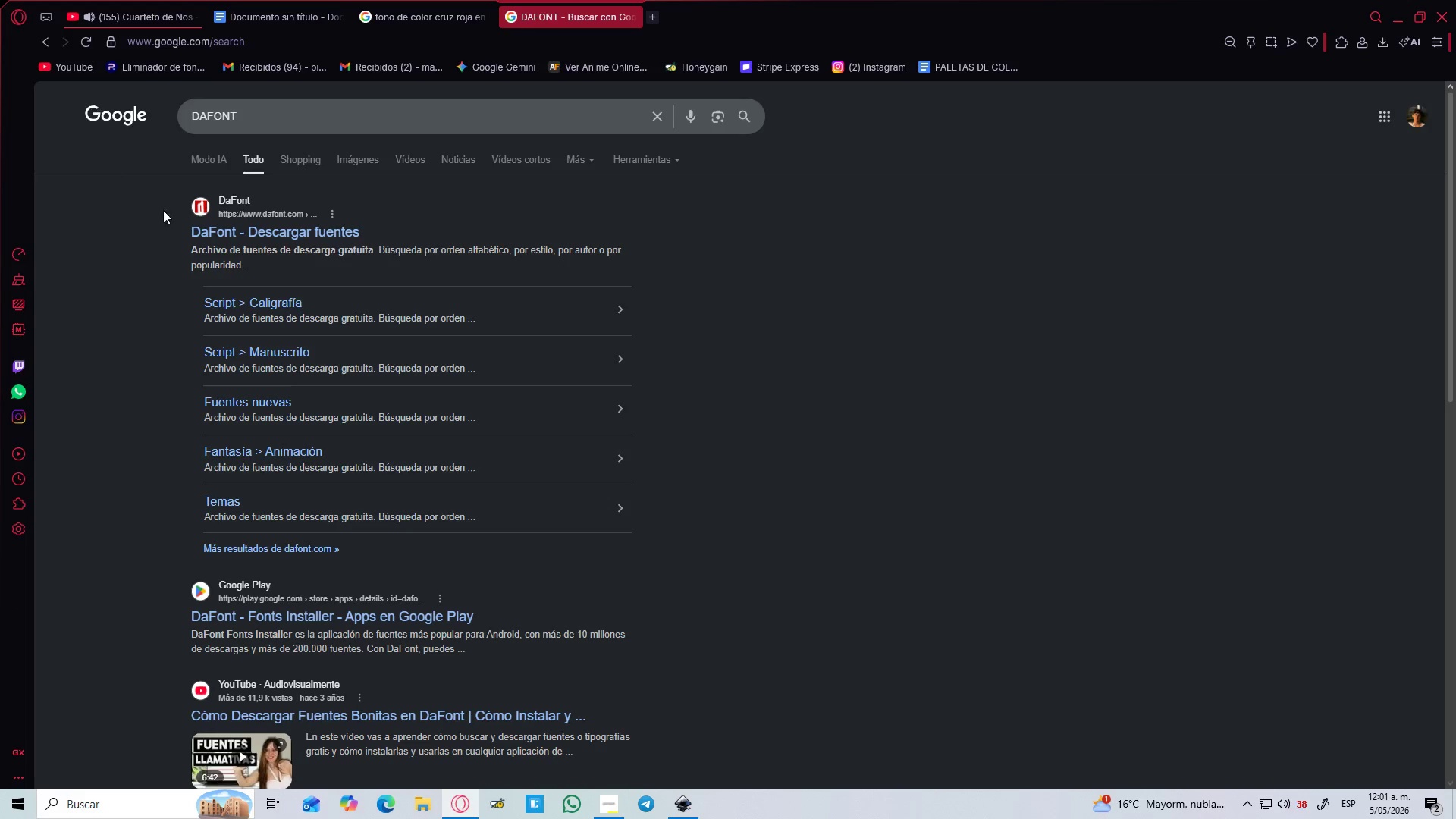 
left_click([259, 238])
 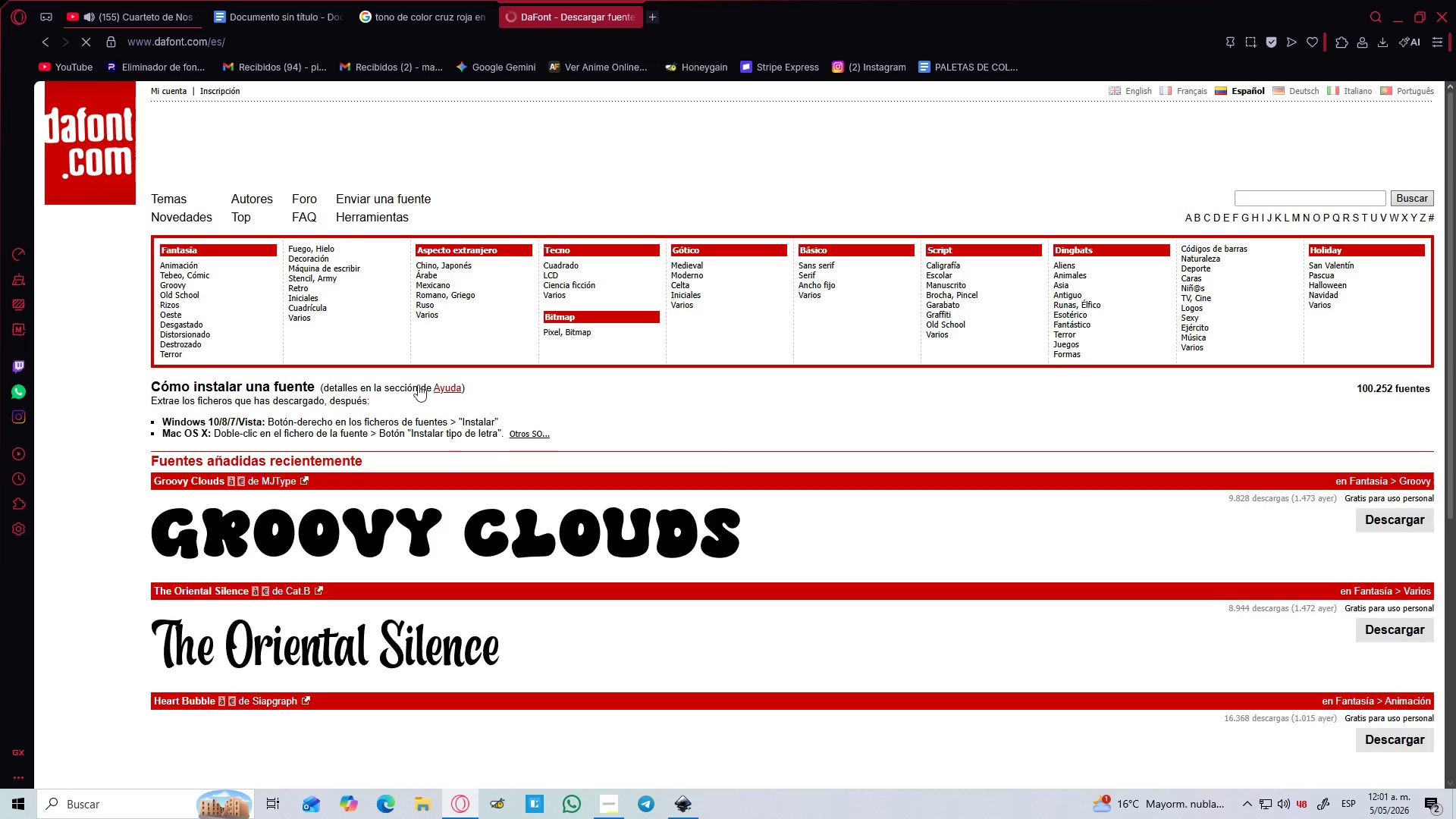 
scroll: coordinate [450, 337], scroll_direction: down, amount: 3.0
 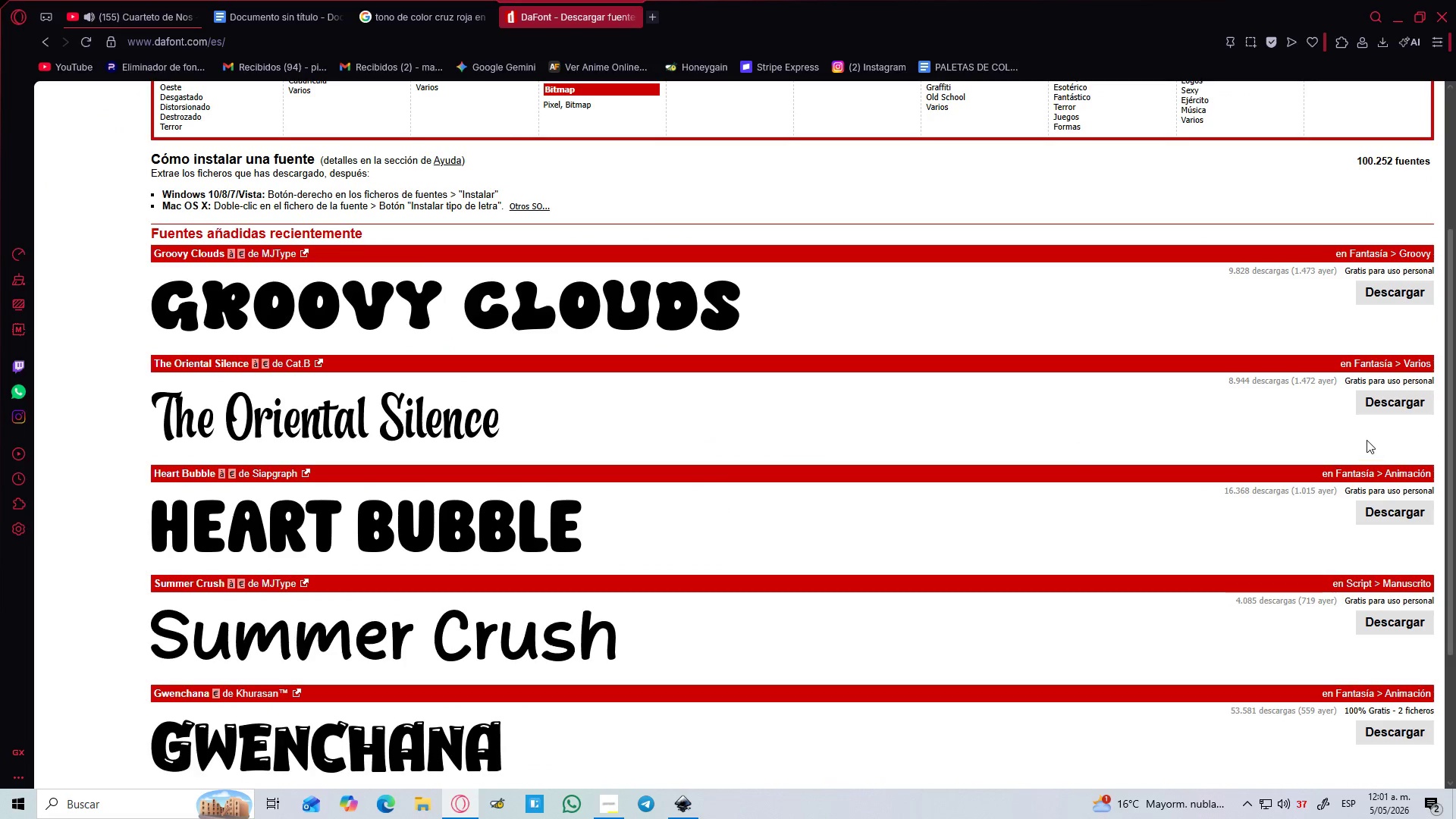 
scroll: coordinate [863, 354], scroll_direction: up, amount: 3.0
 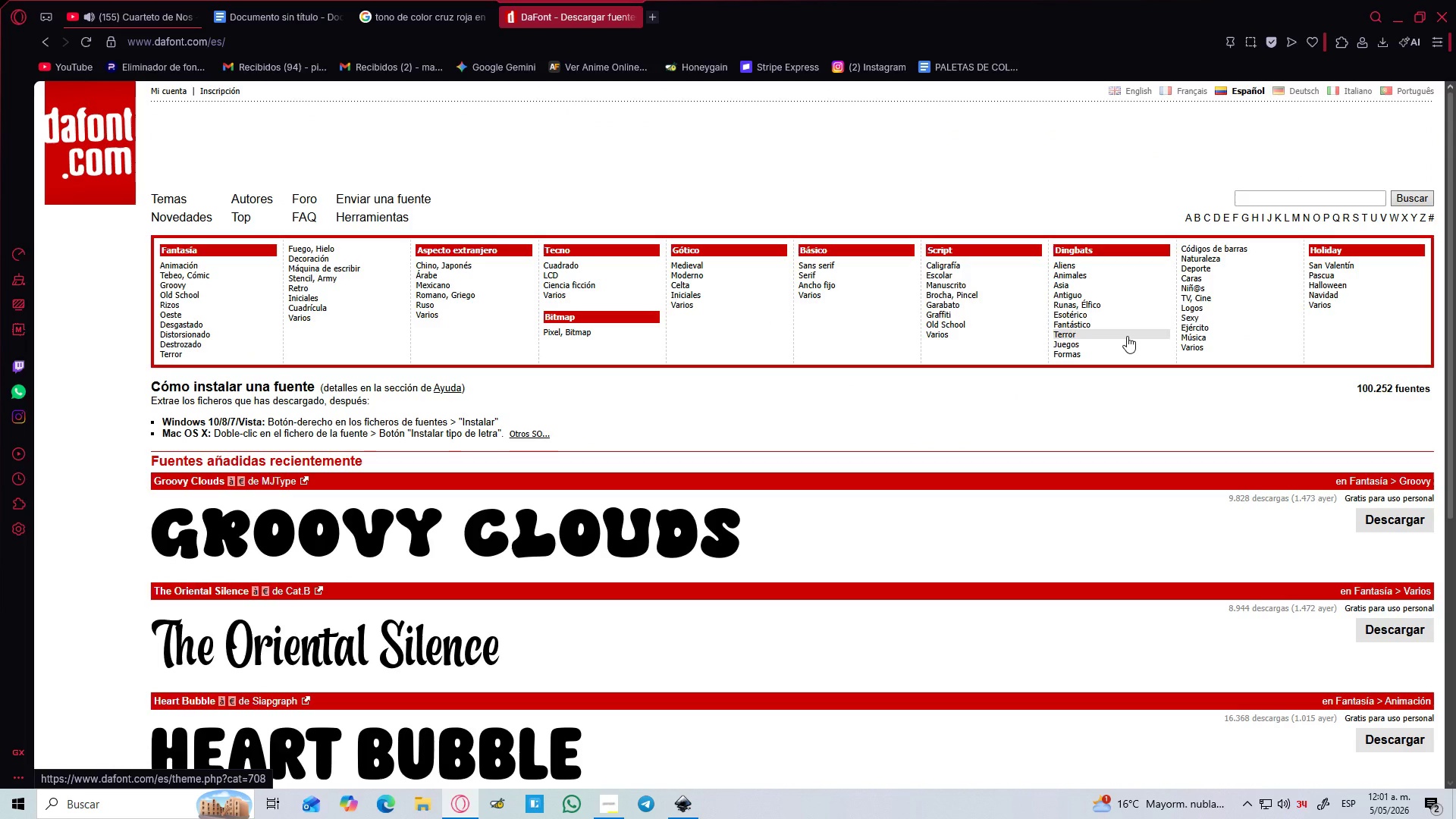 
wait(9.78)
 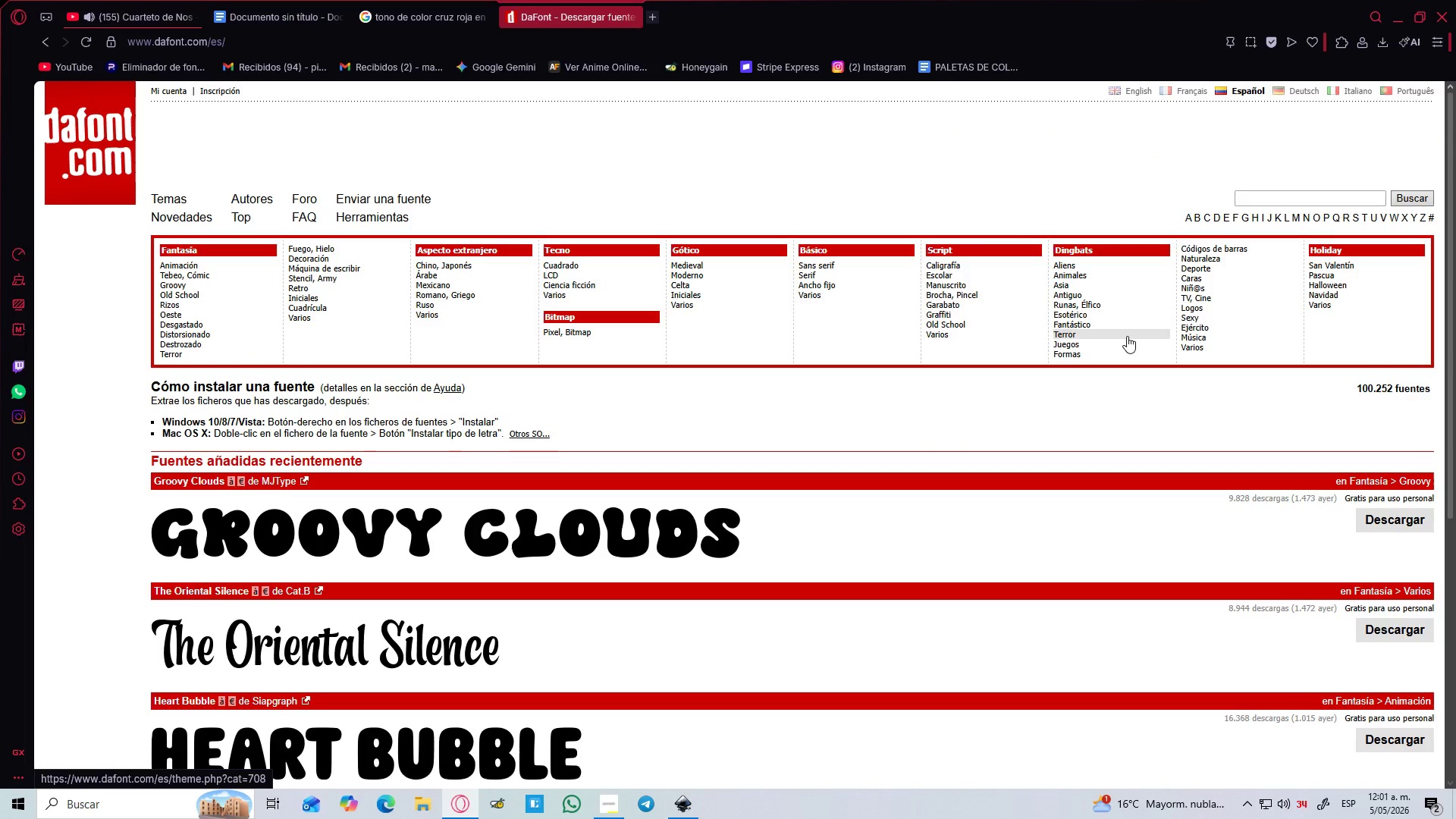 
left_click_drag(start_coordinate=[270, 113], to_coordinate=[80, 129])
 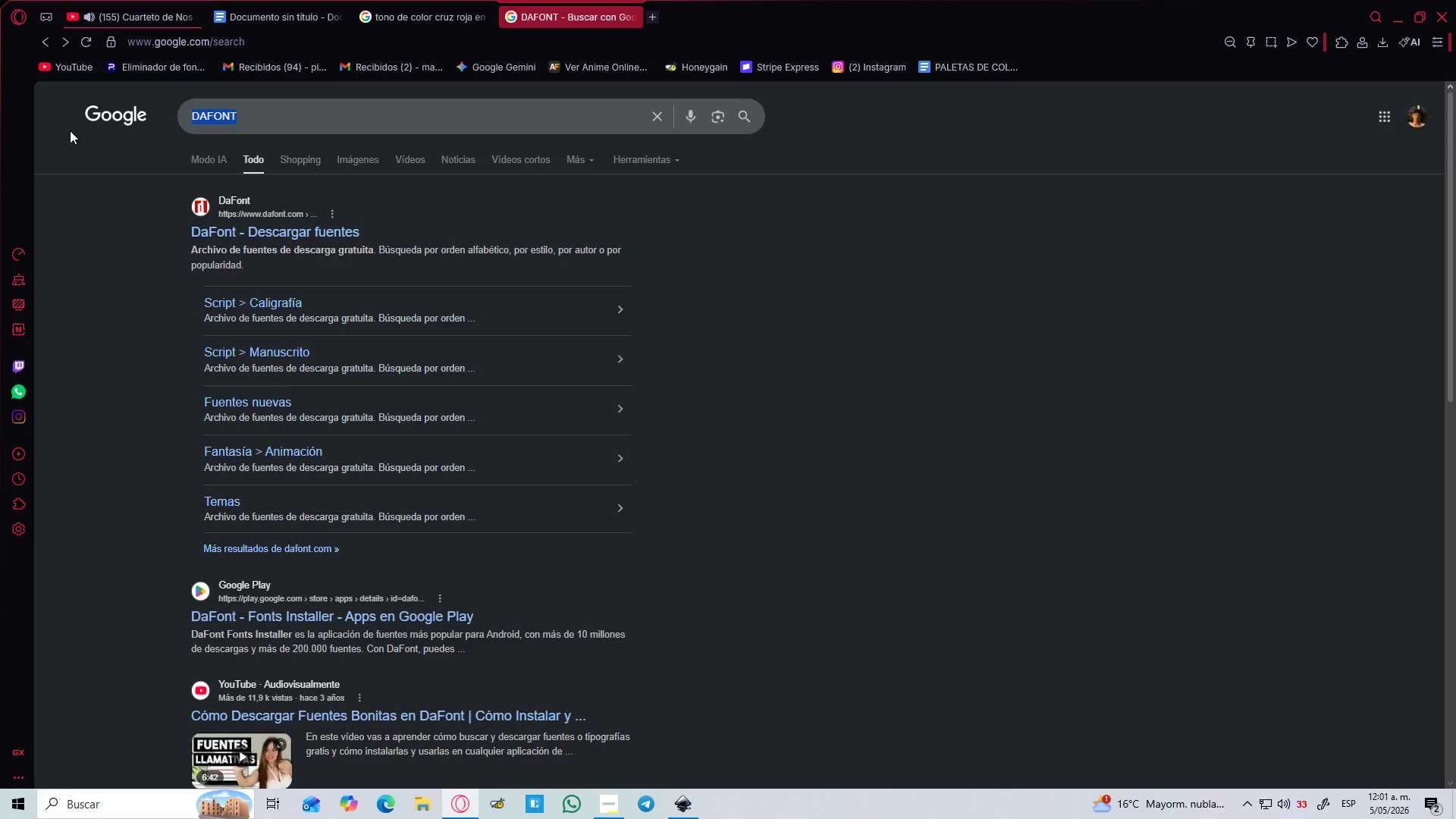 
type(TIPOGRAFIAS DE LIBRE USP)
key(Backspace)
type(O TIPO COMIC SANS)
 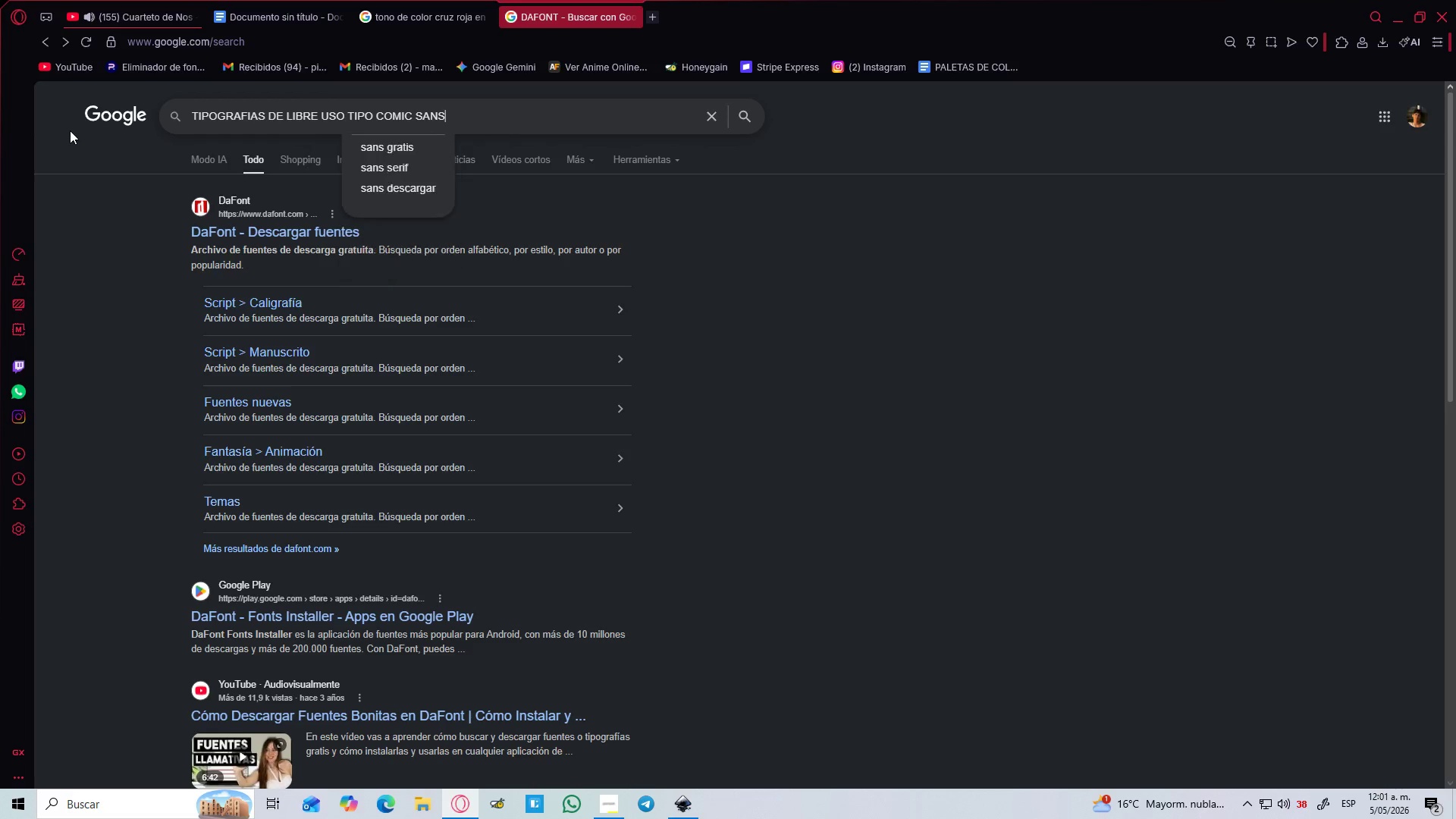 
key(Enter)
 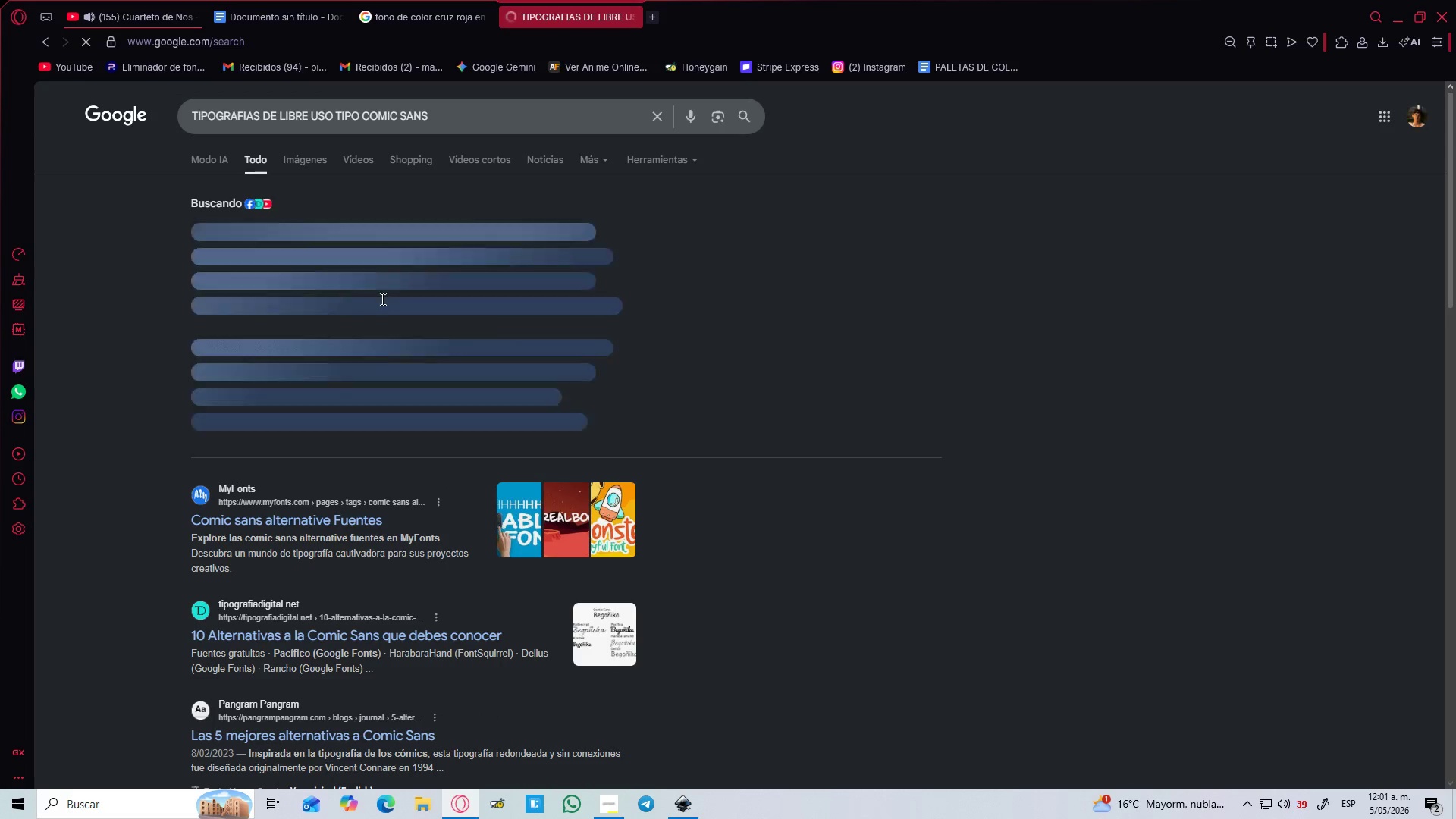 
mouse_move([403, 278])
 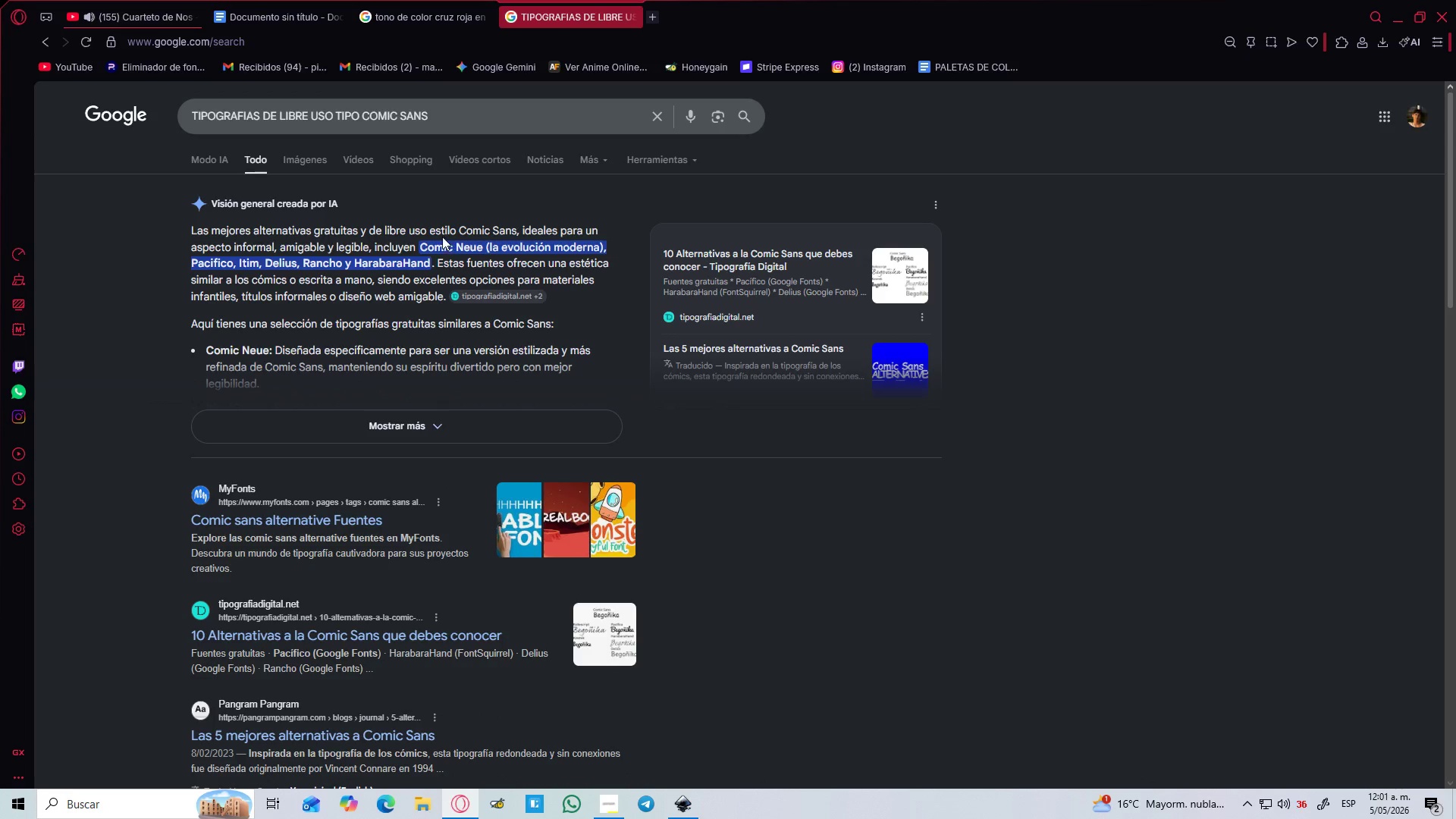 
left_click([287, 166])
 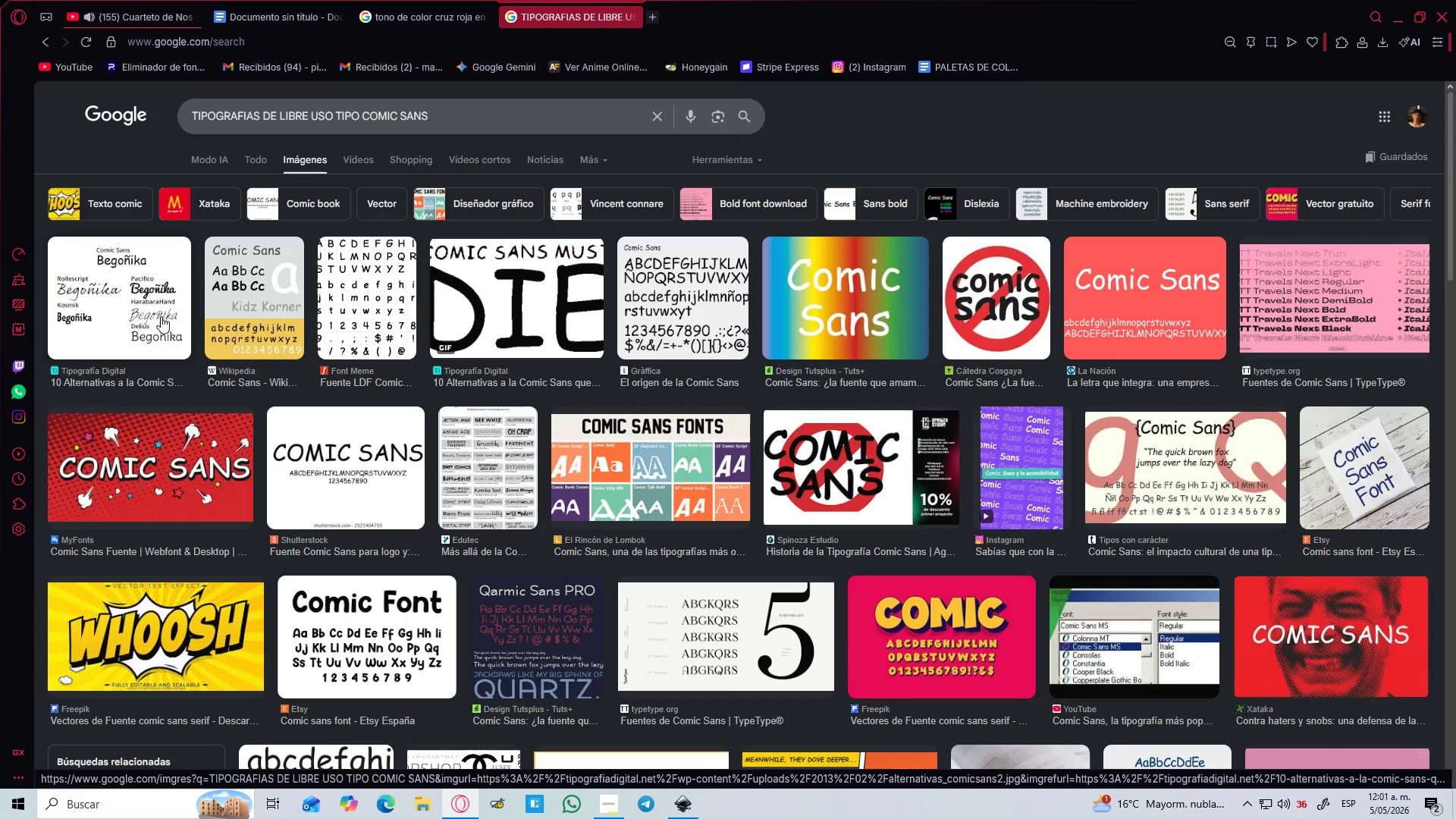 
left_click([161, 316])
 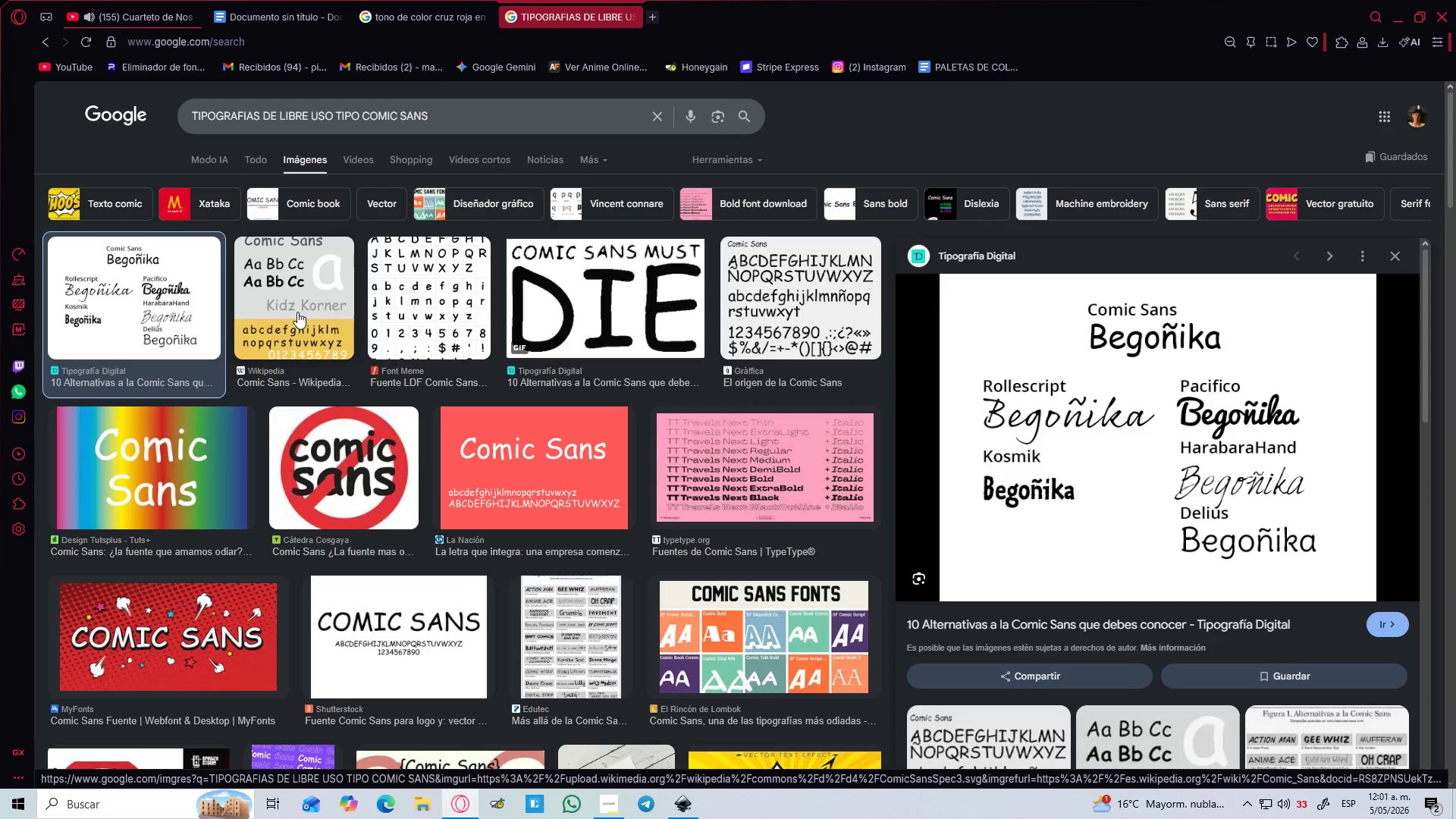 
wait(5.69)
 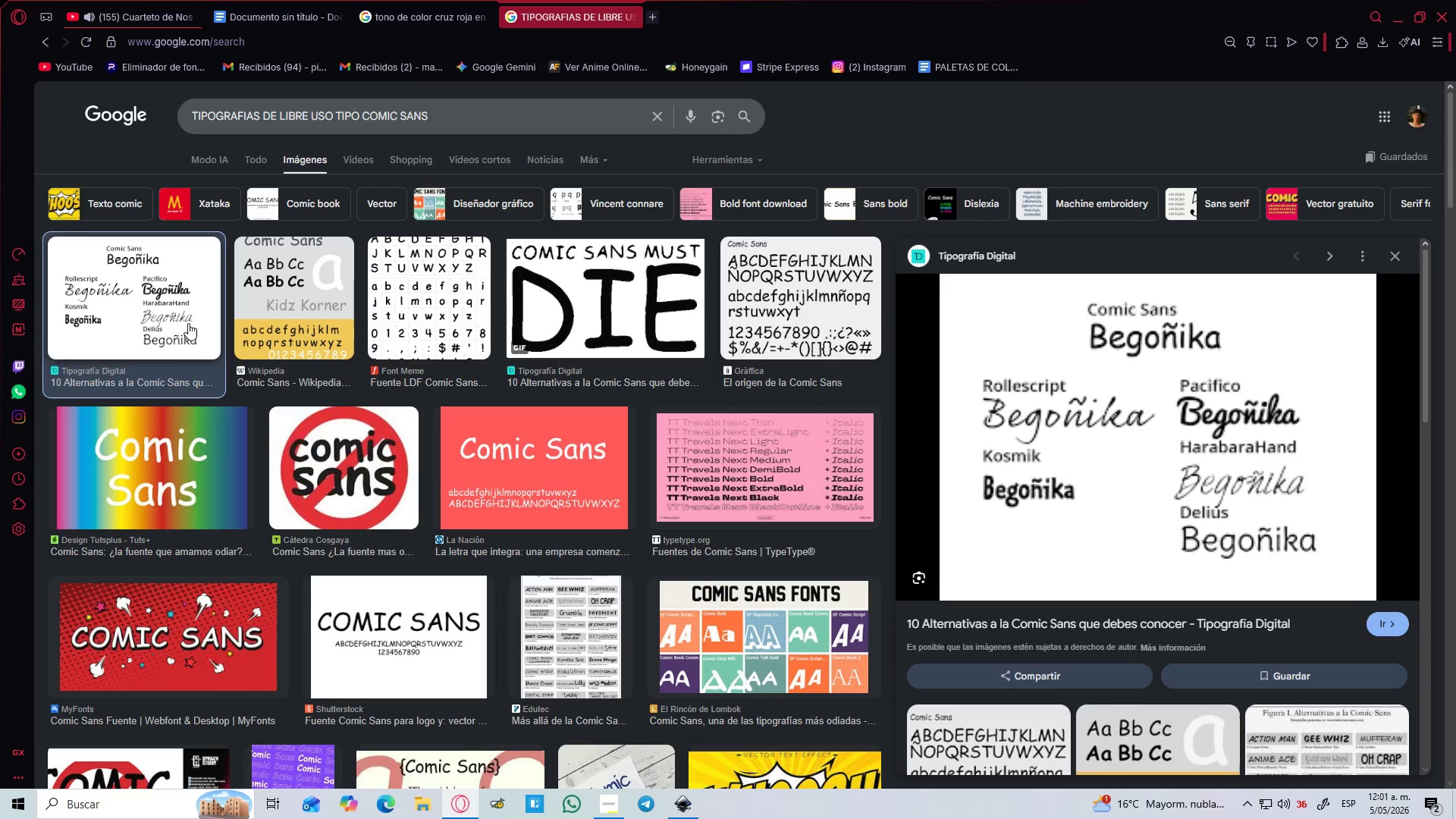 
left_click([309, 318])
 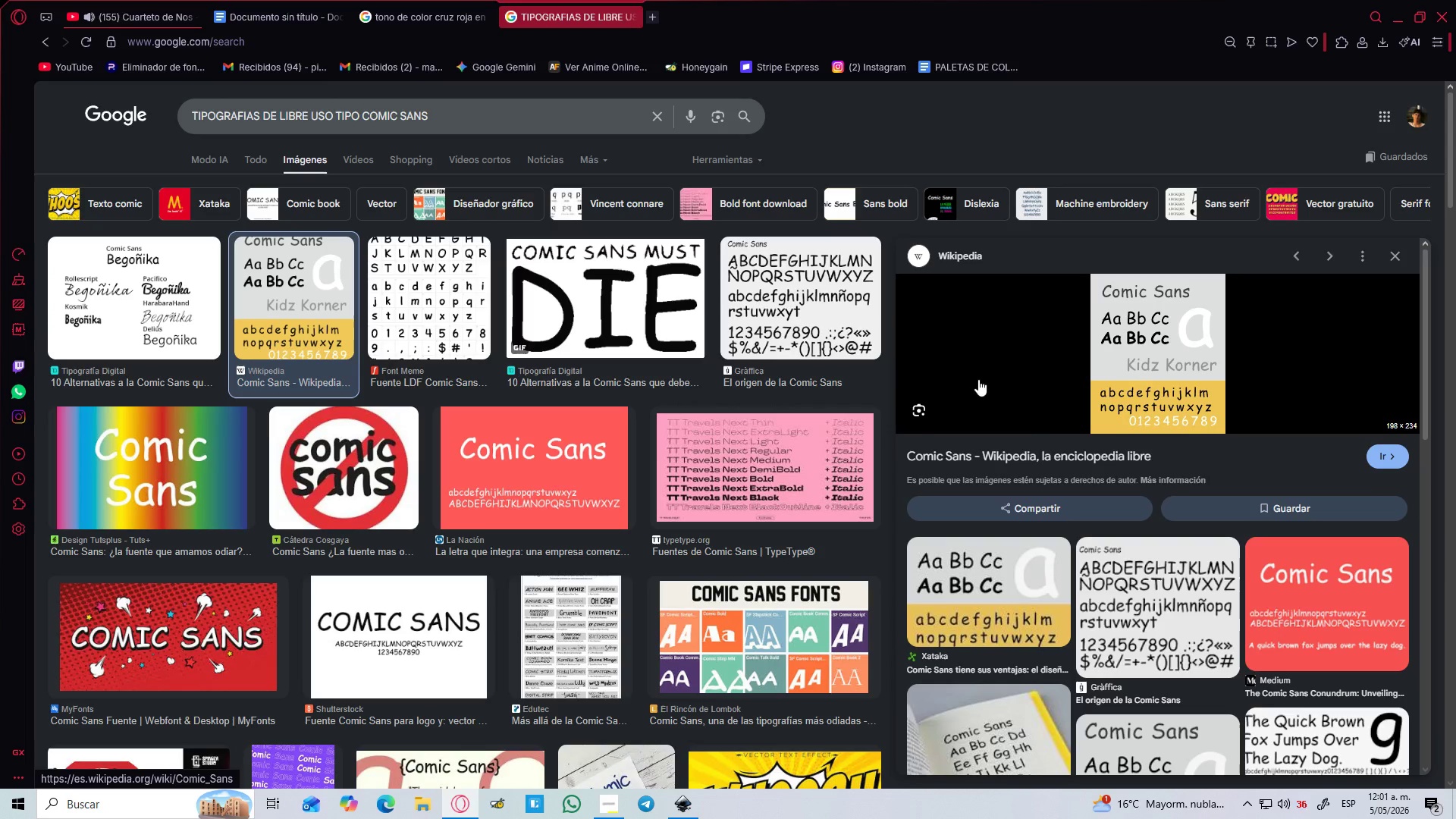 
key(Alt+Tab)
 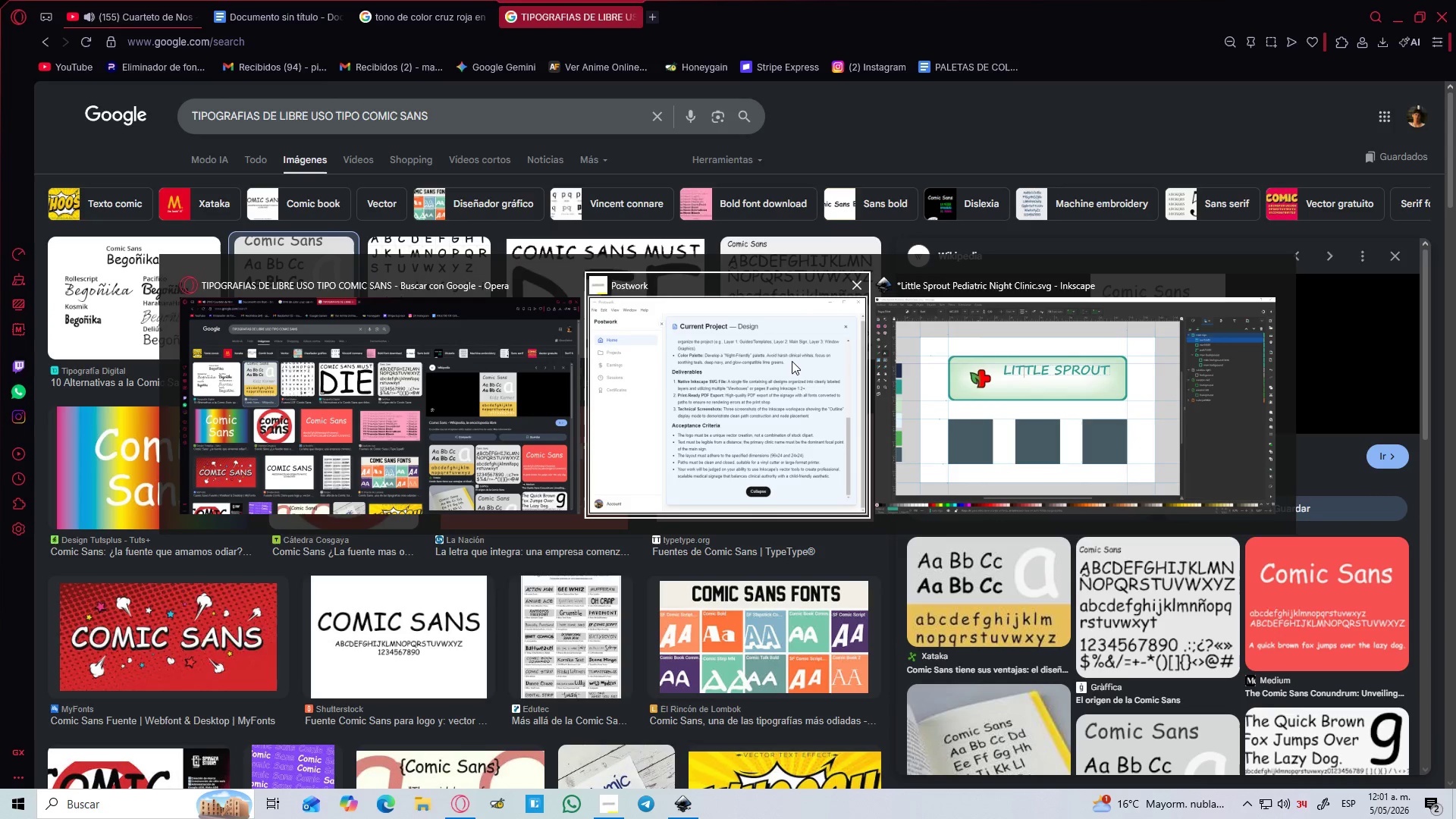 
key(Tab)
type(KIDZ)
 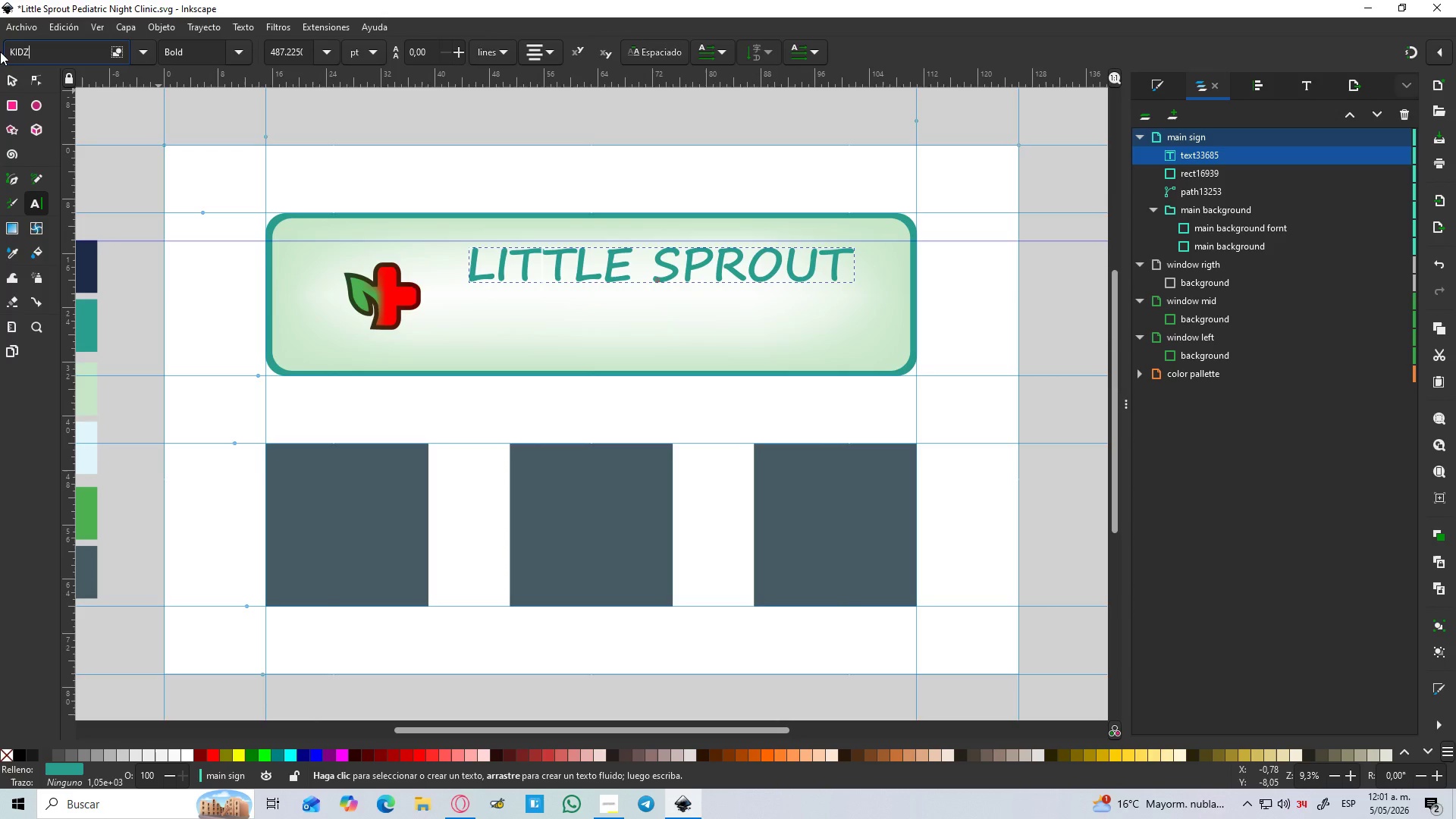 
left_click_drag(start_coordinate=[57, 50], to_coordinate=[0, 52])
 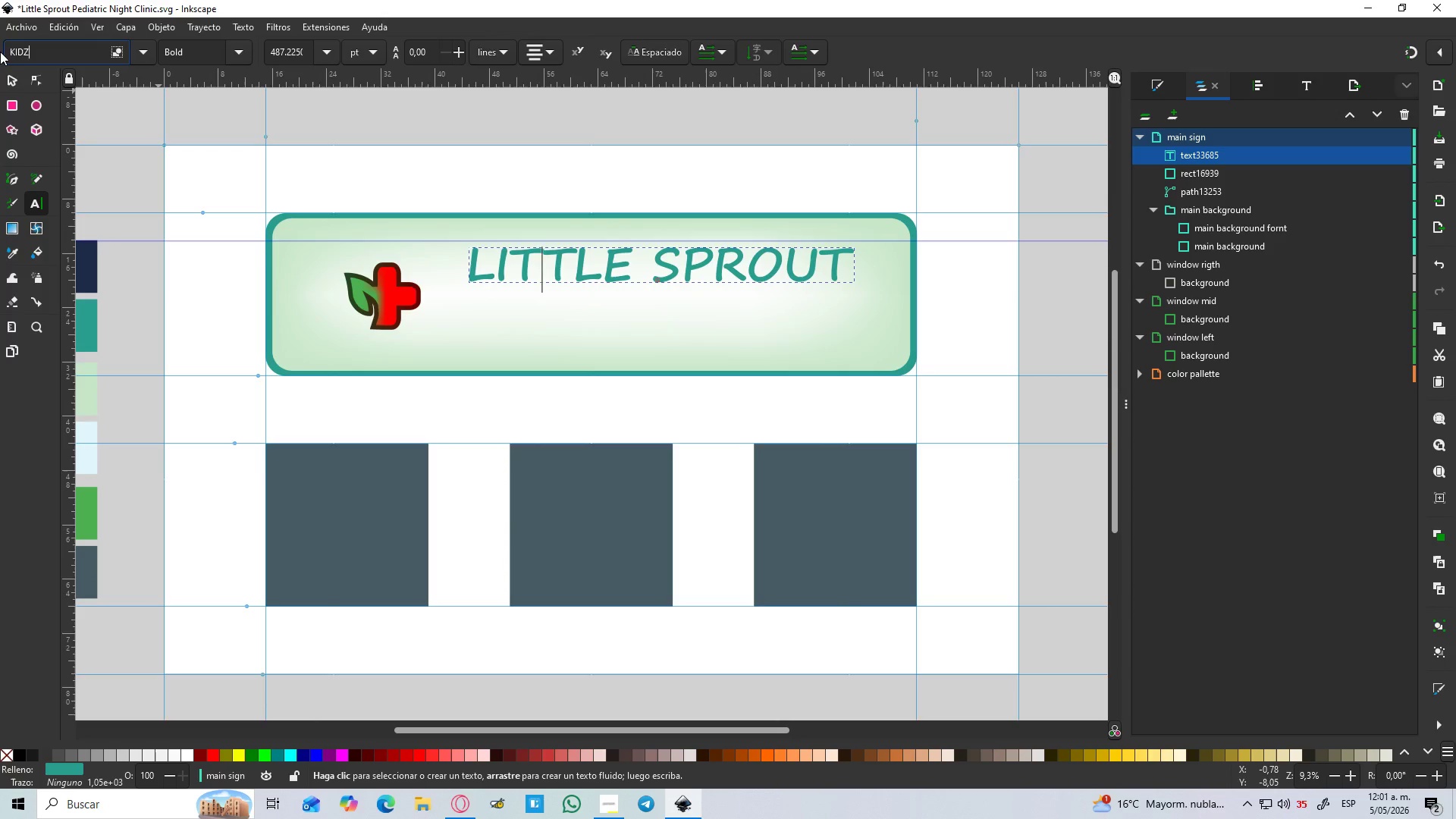 
key(Alt+AltLeft)
 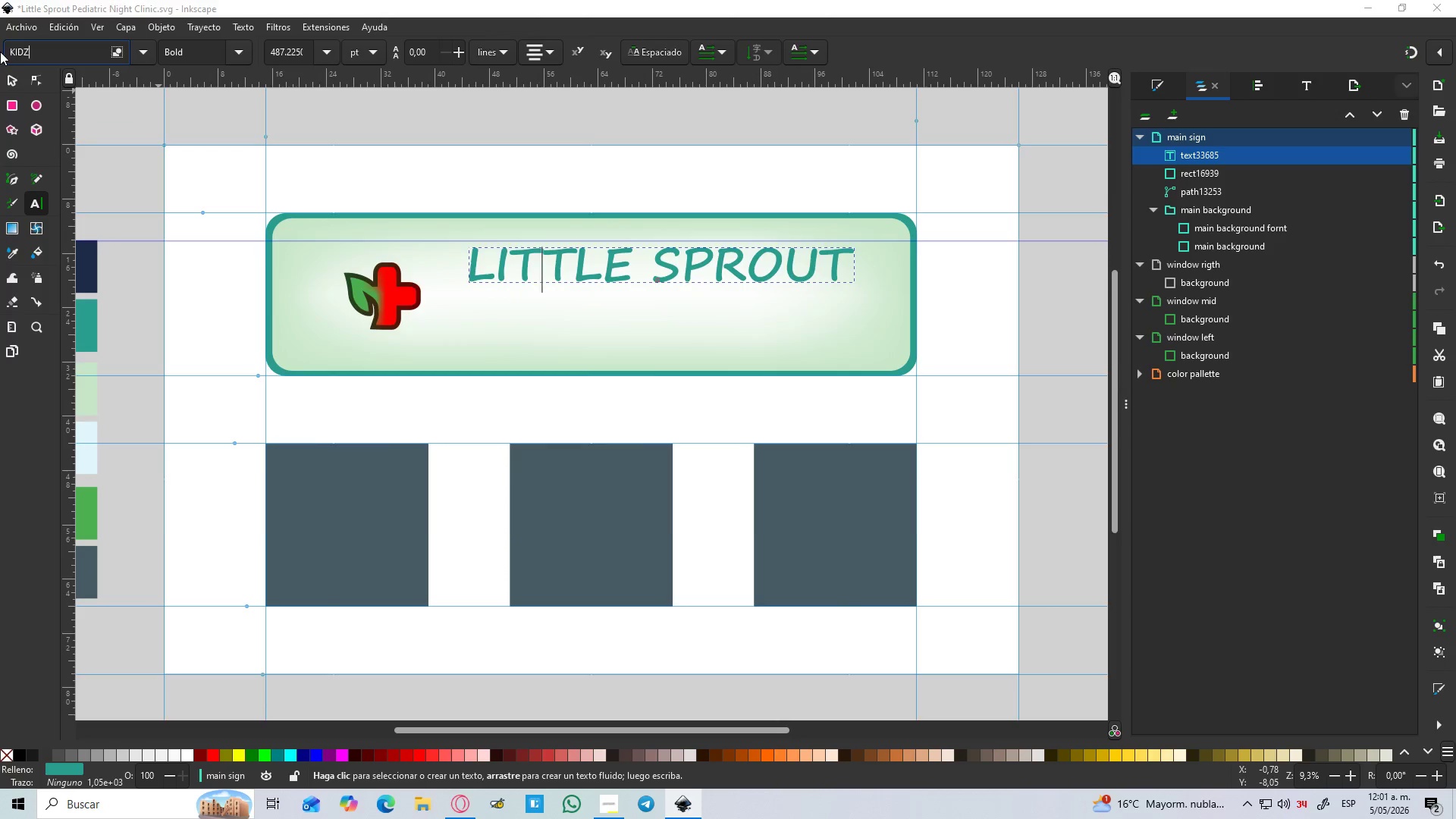 
key(Alt+Tab)
 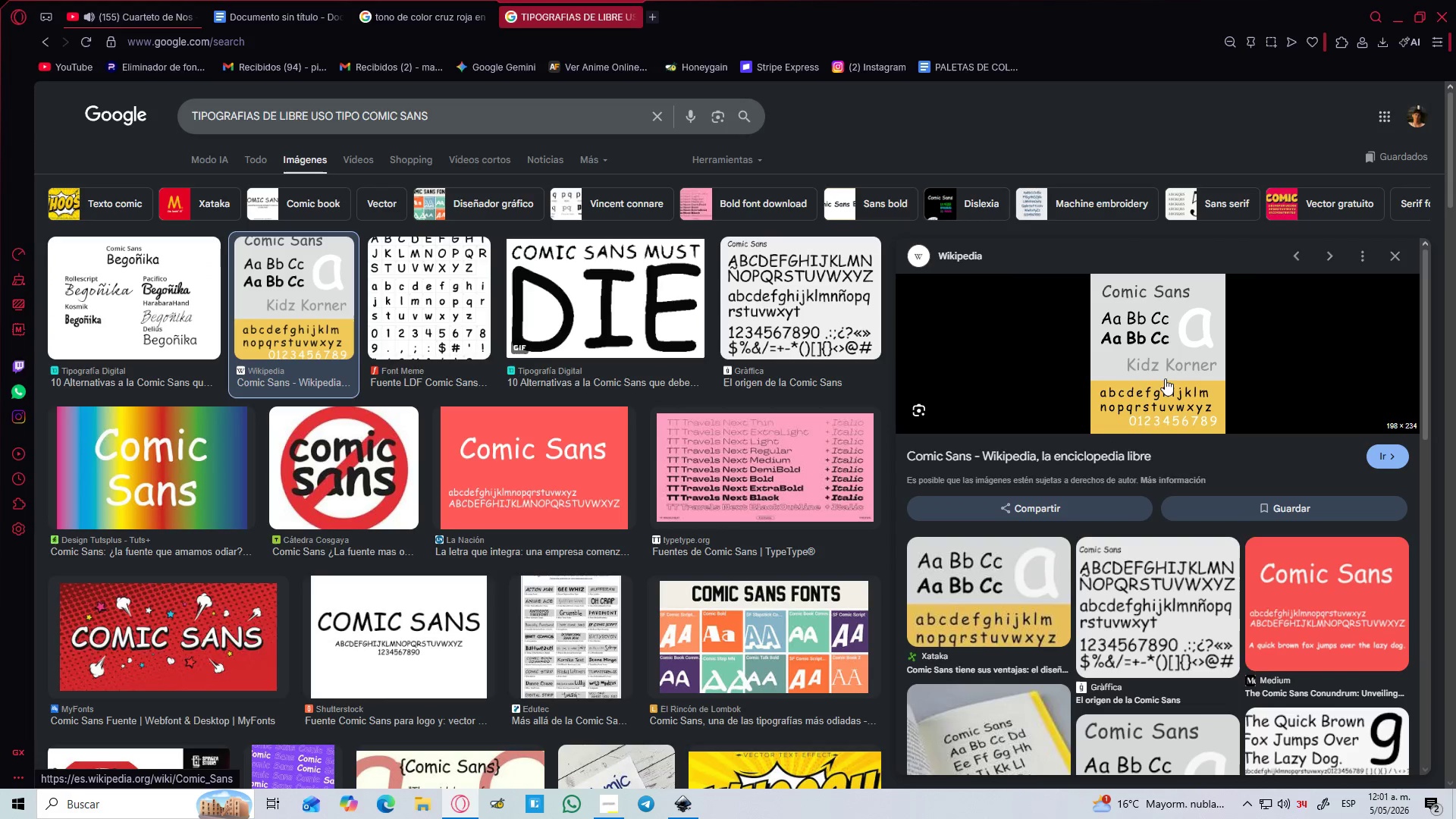 
left_click([655, 19])
 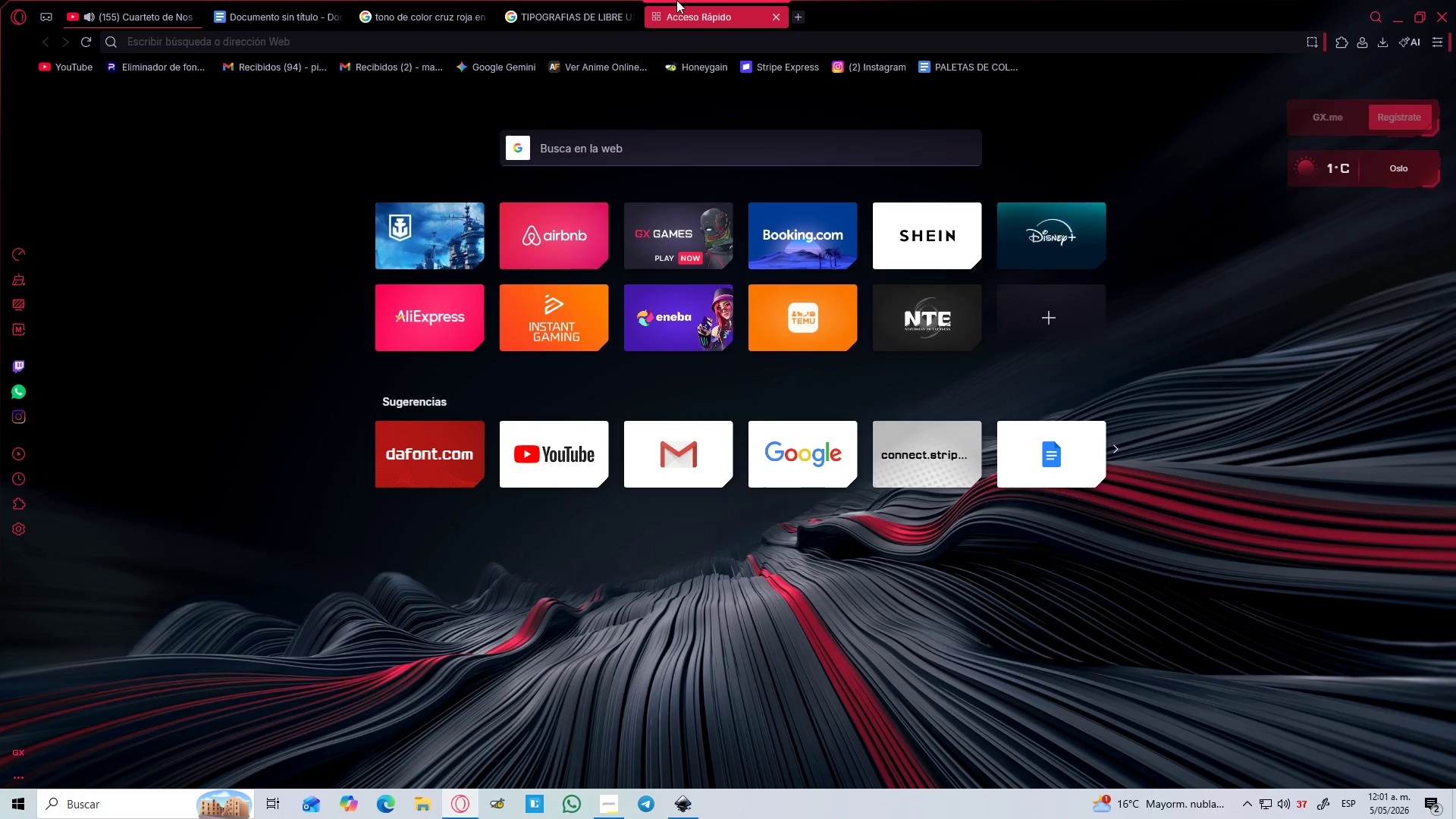 
type(KIDZ CORNER download tipography)
 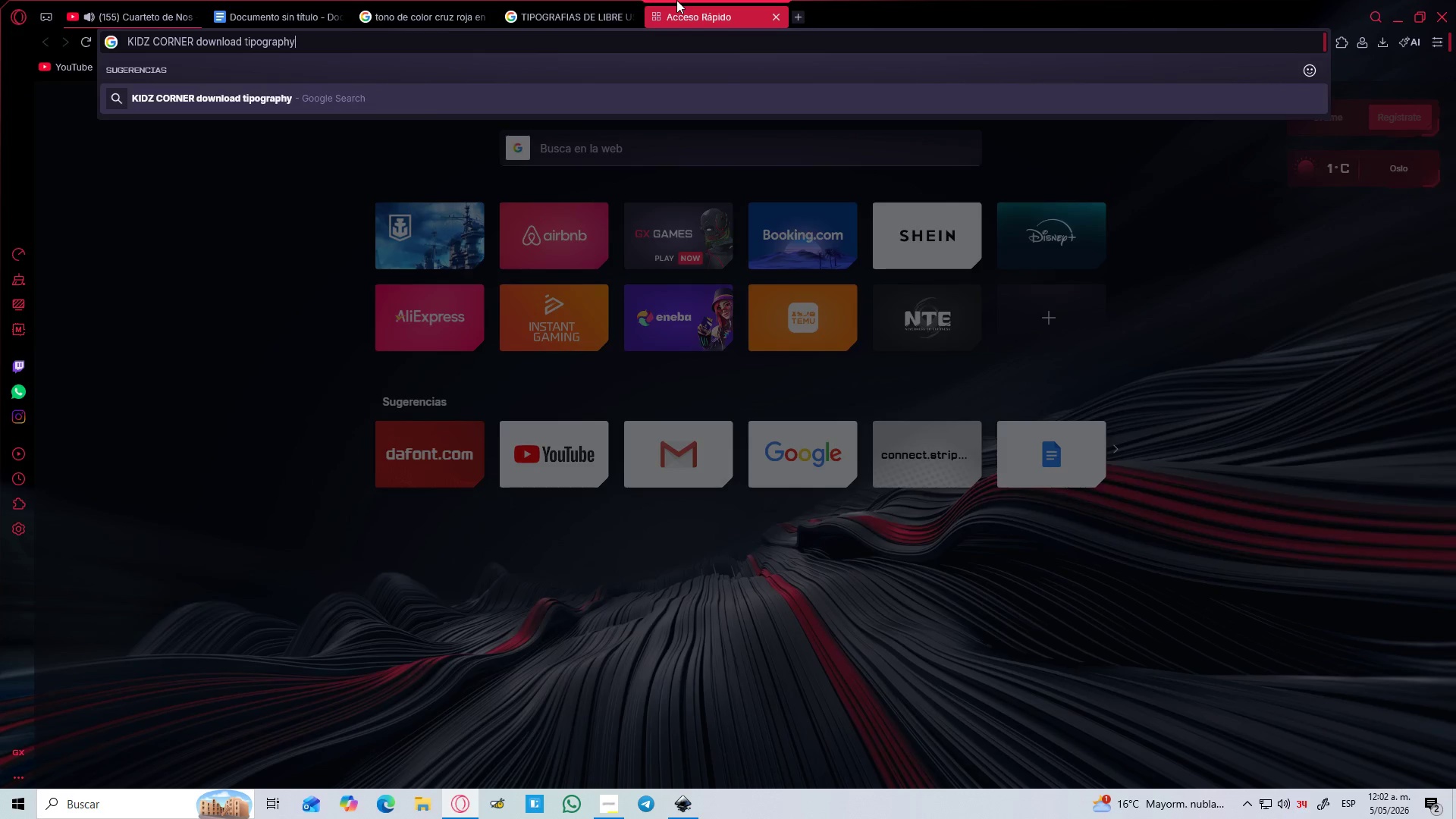 
key(Enter)
 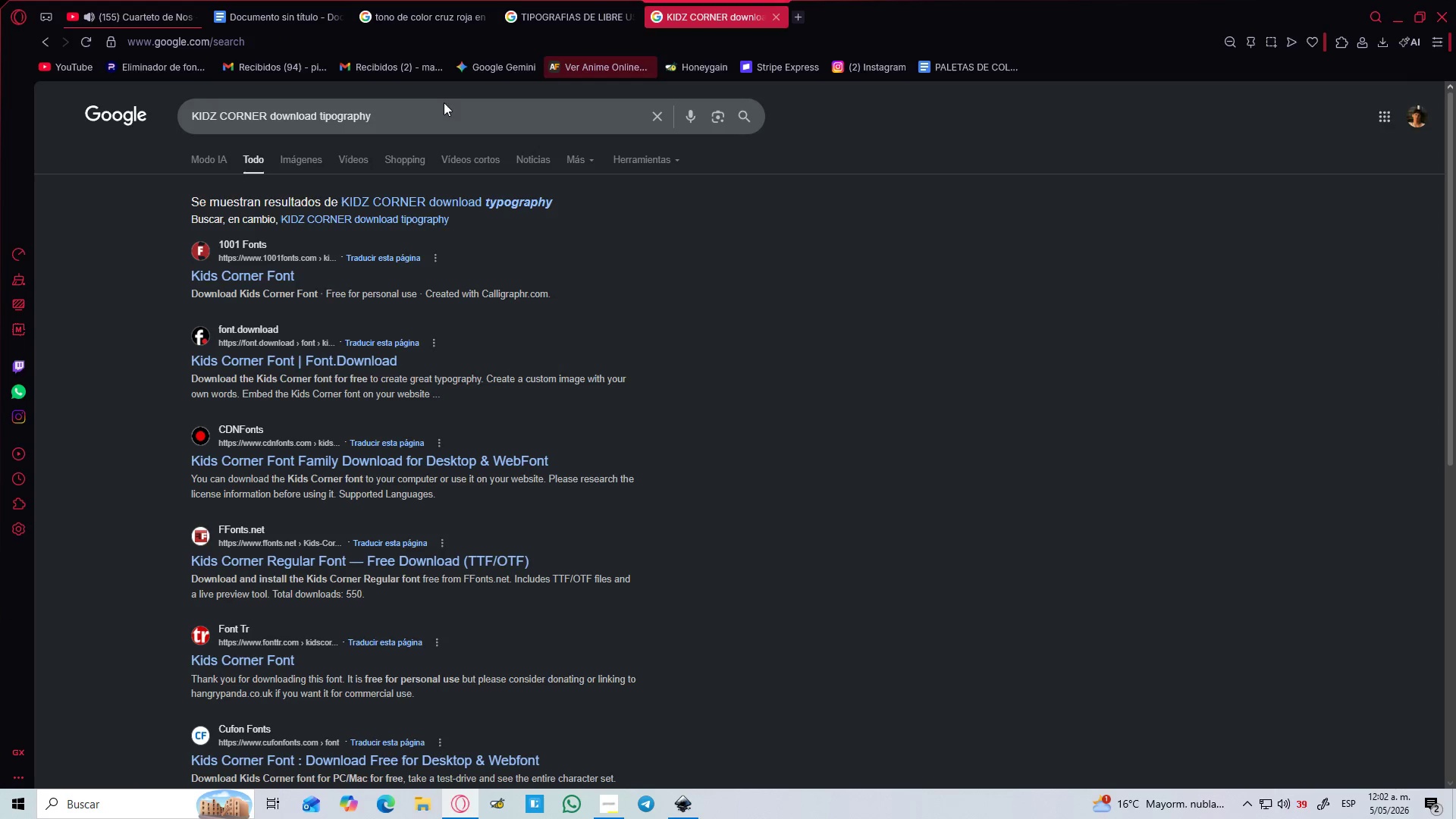 
left_click([262, 274])
 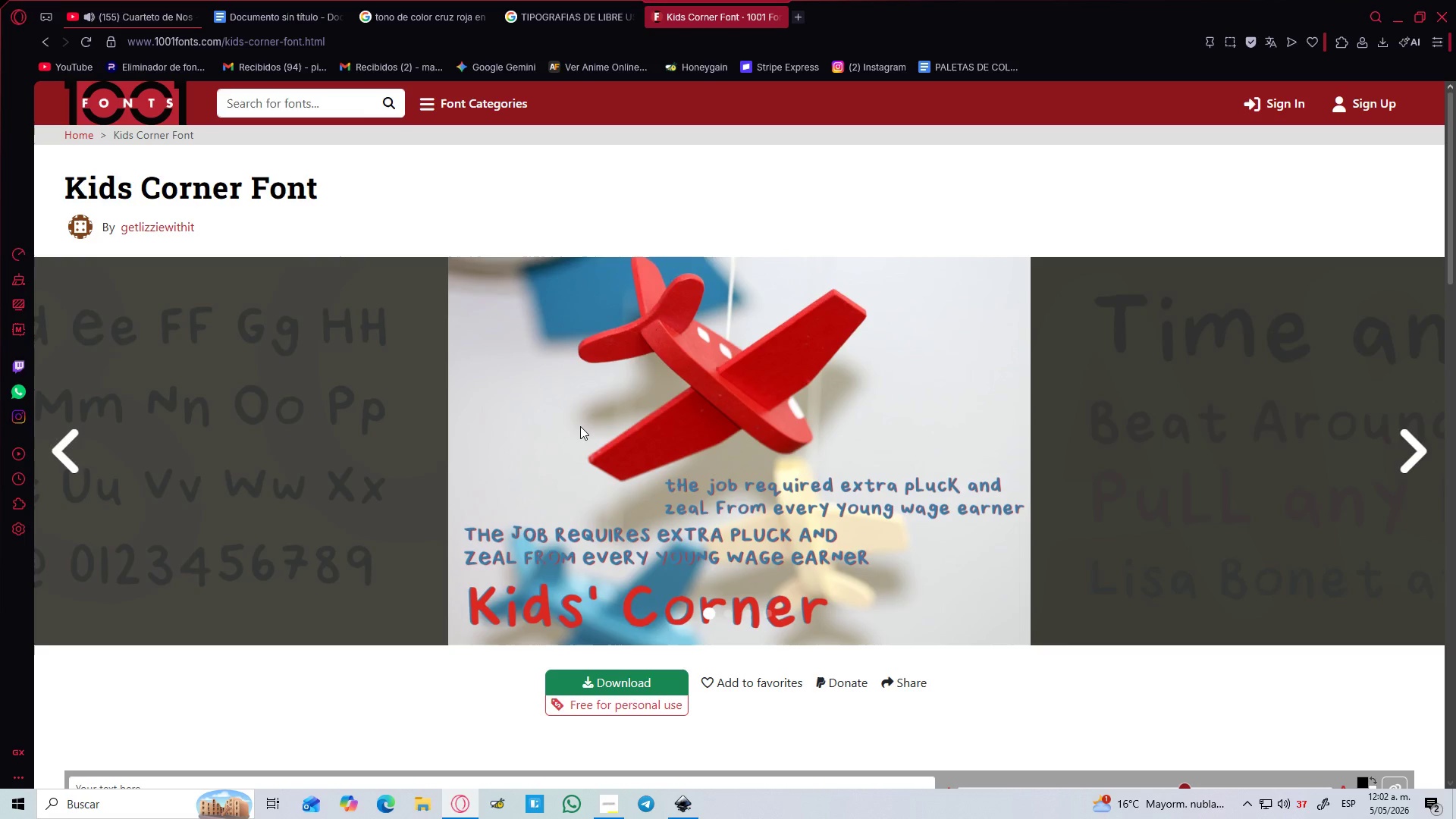 
scroll: coordinate [580, 426], scroll_direction: down, amount: 4.0
 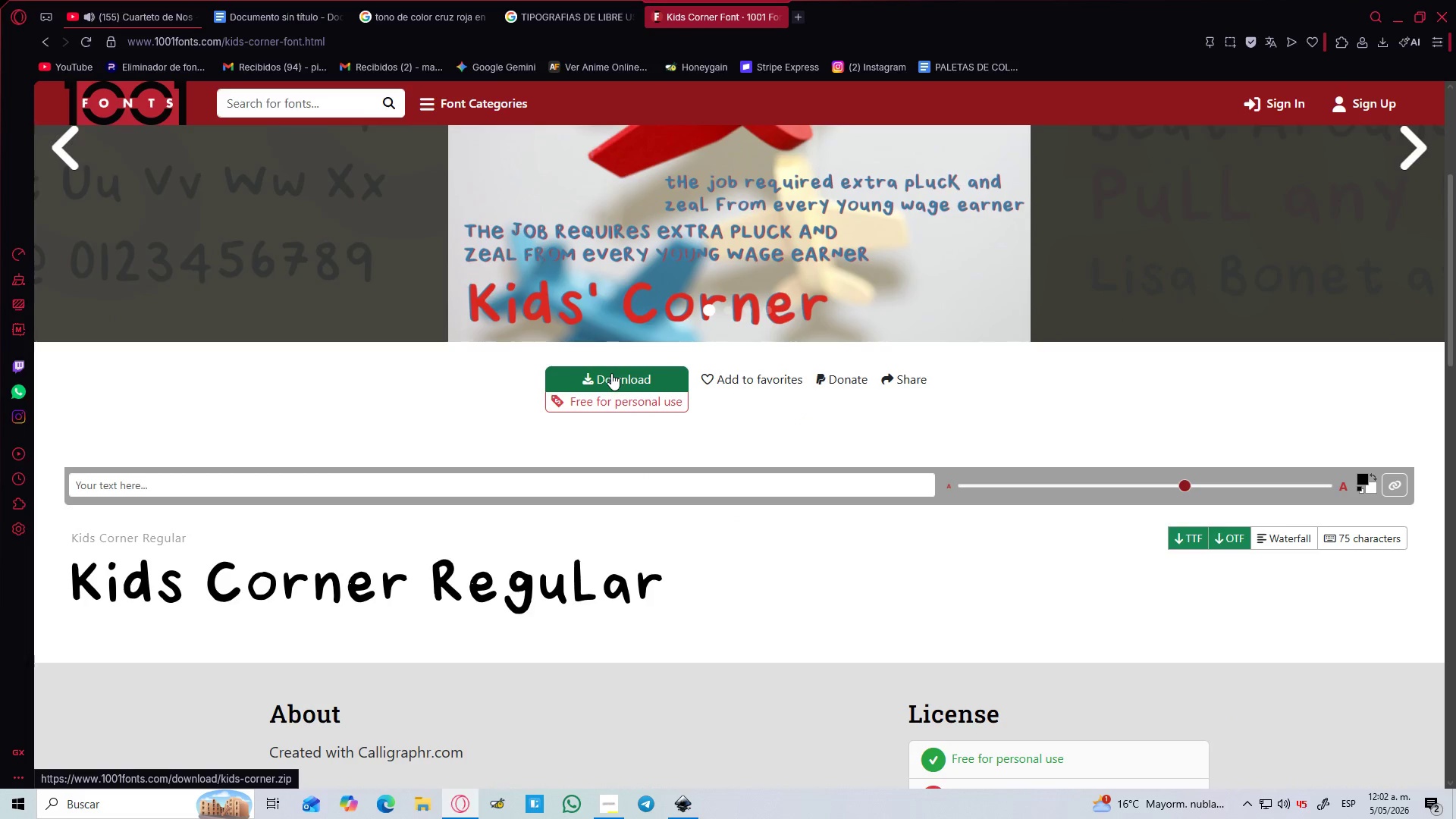 
left_click([612, 374])
 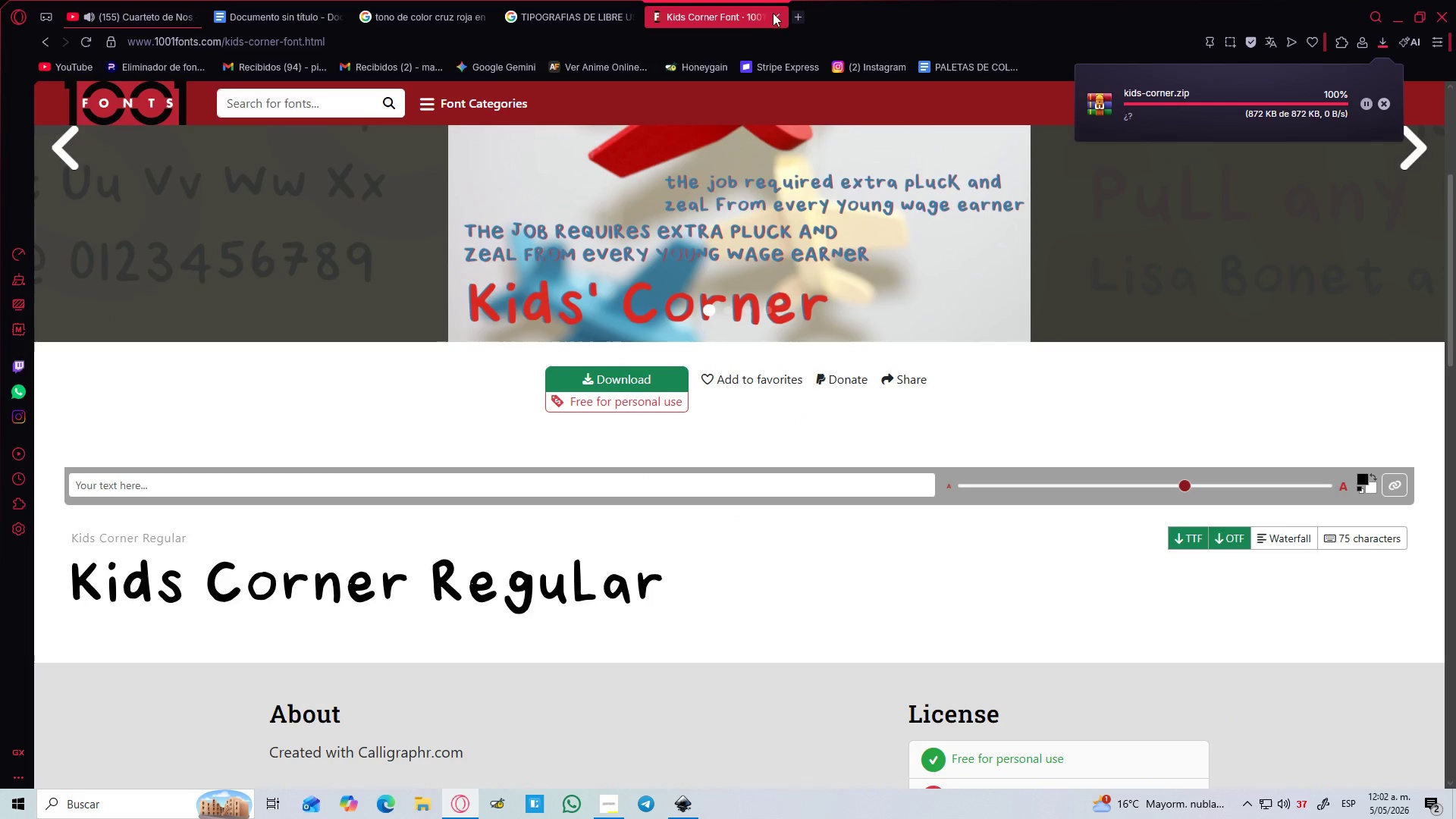 
left_click([780, 16])
 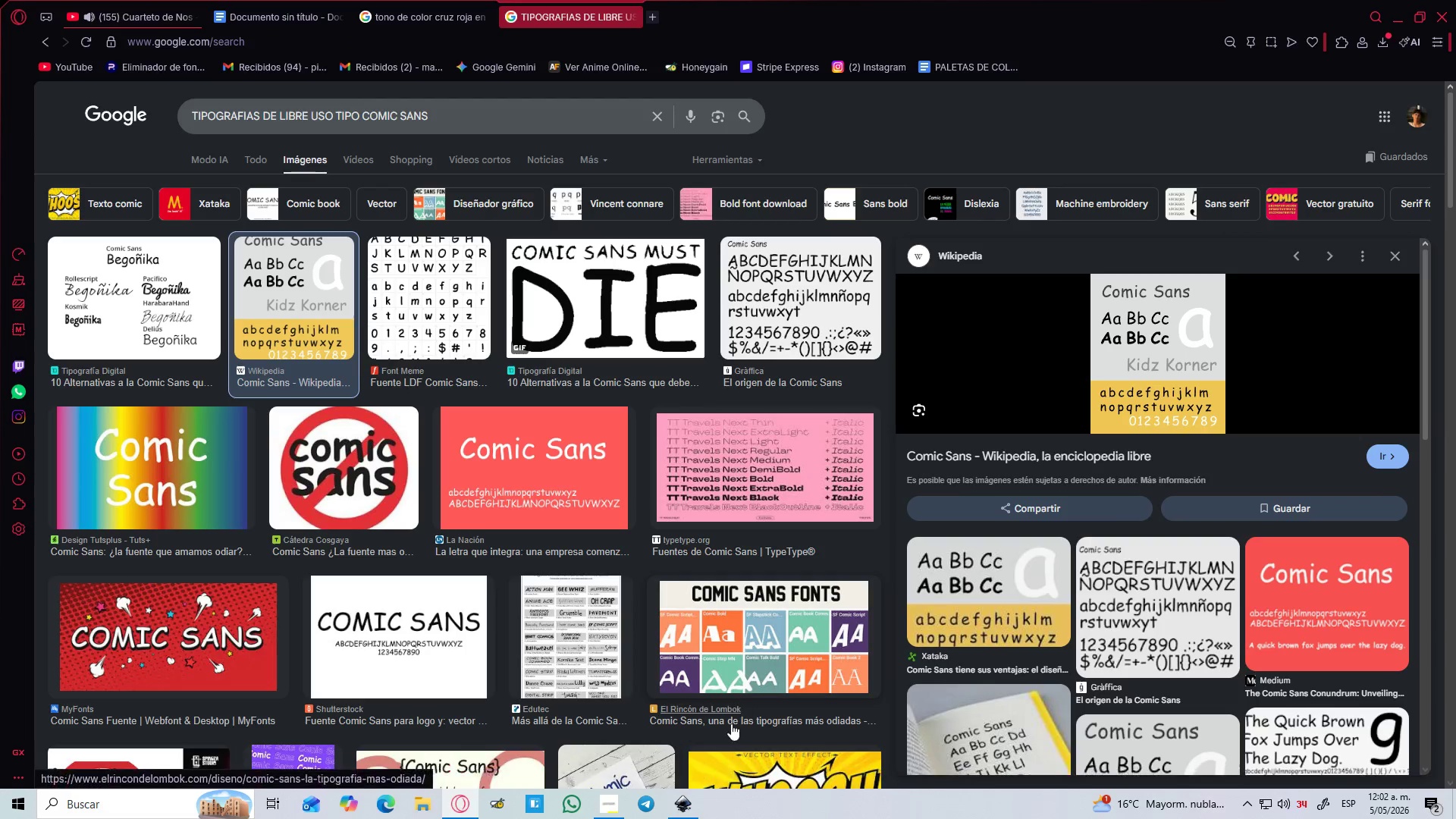 
left_click([1391, 38])
 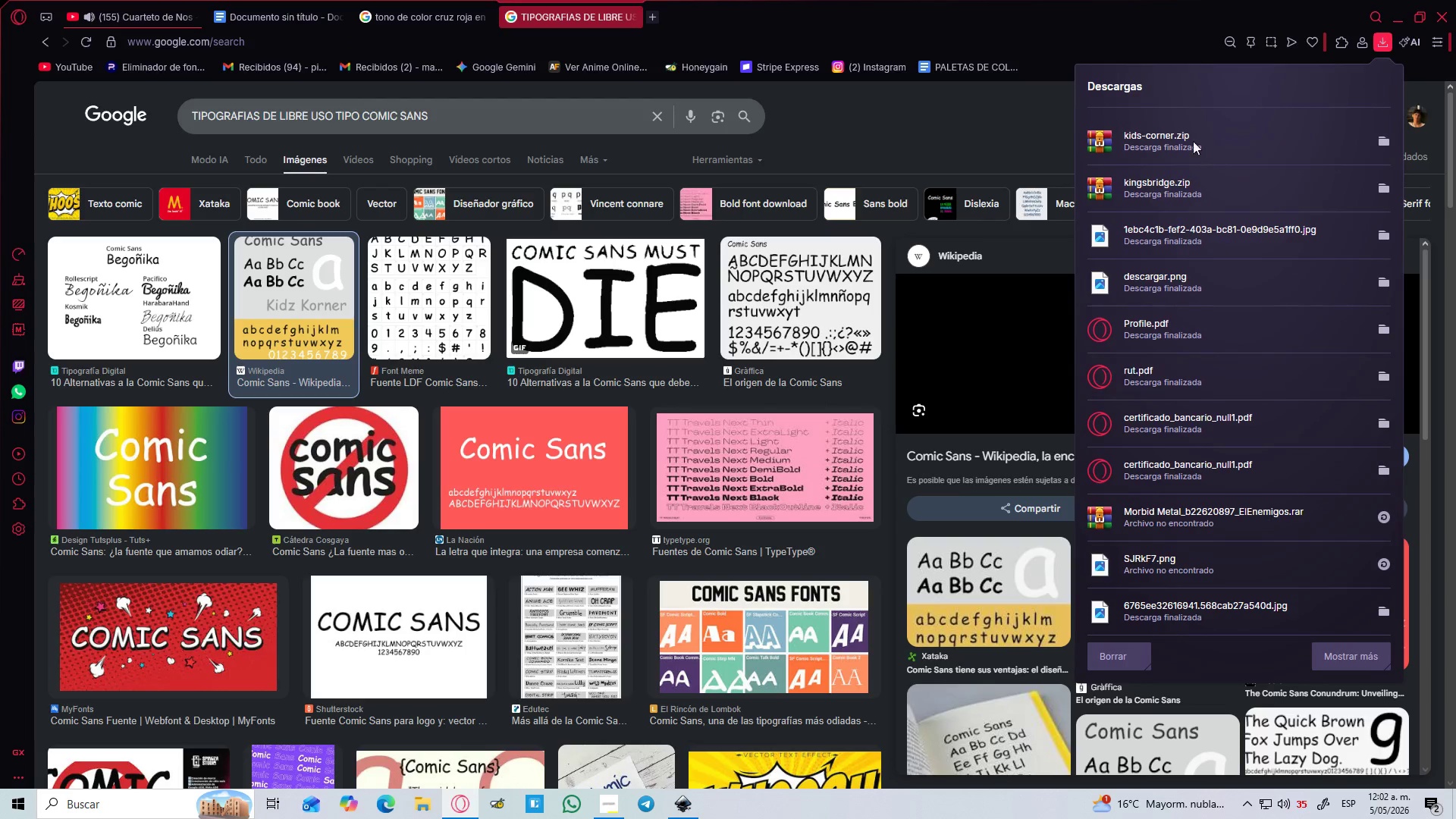 
double_click([1188, 138])
 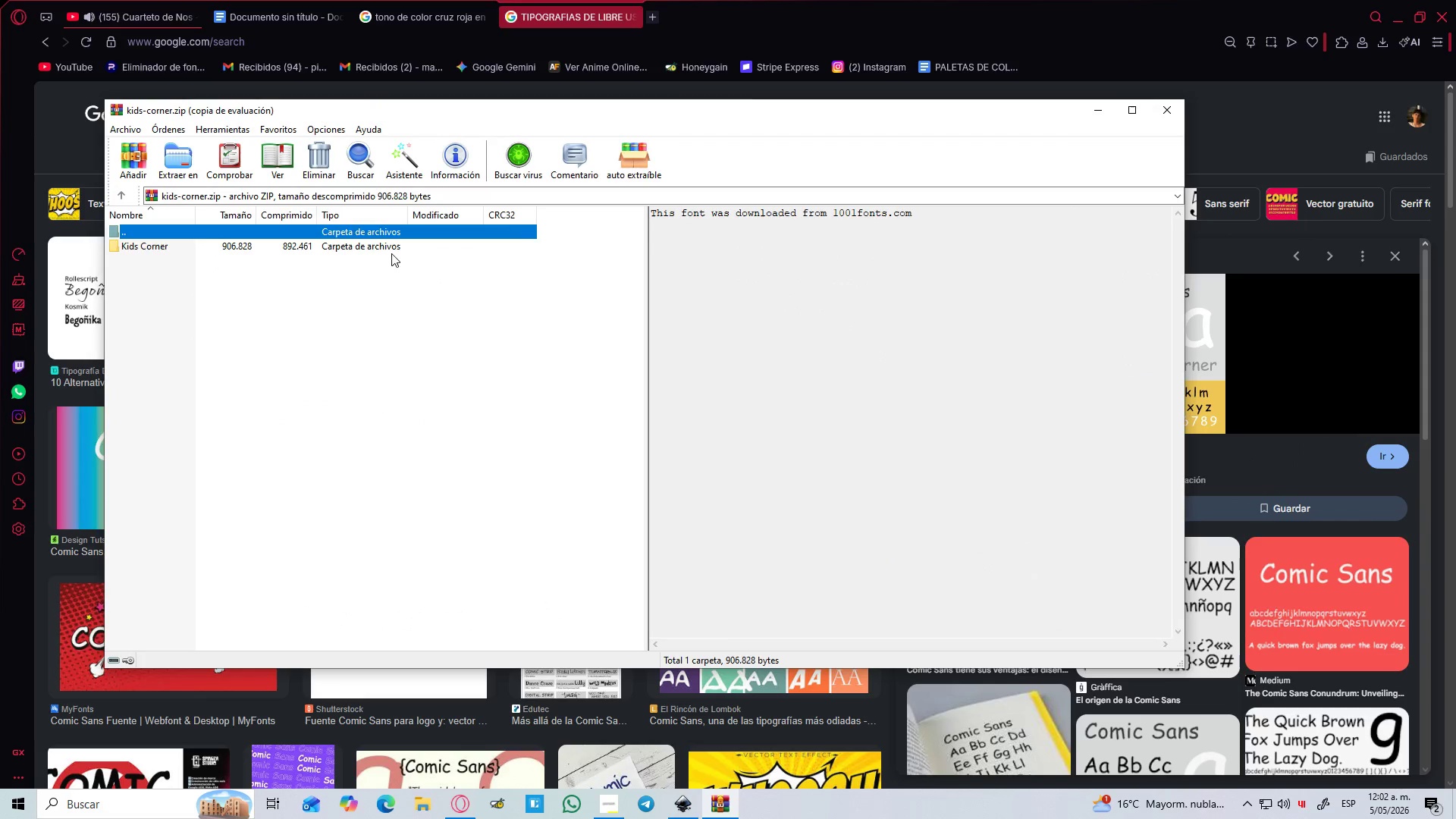 
double_click([381, 254])
 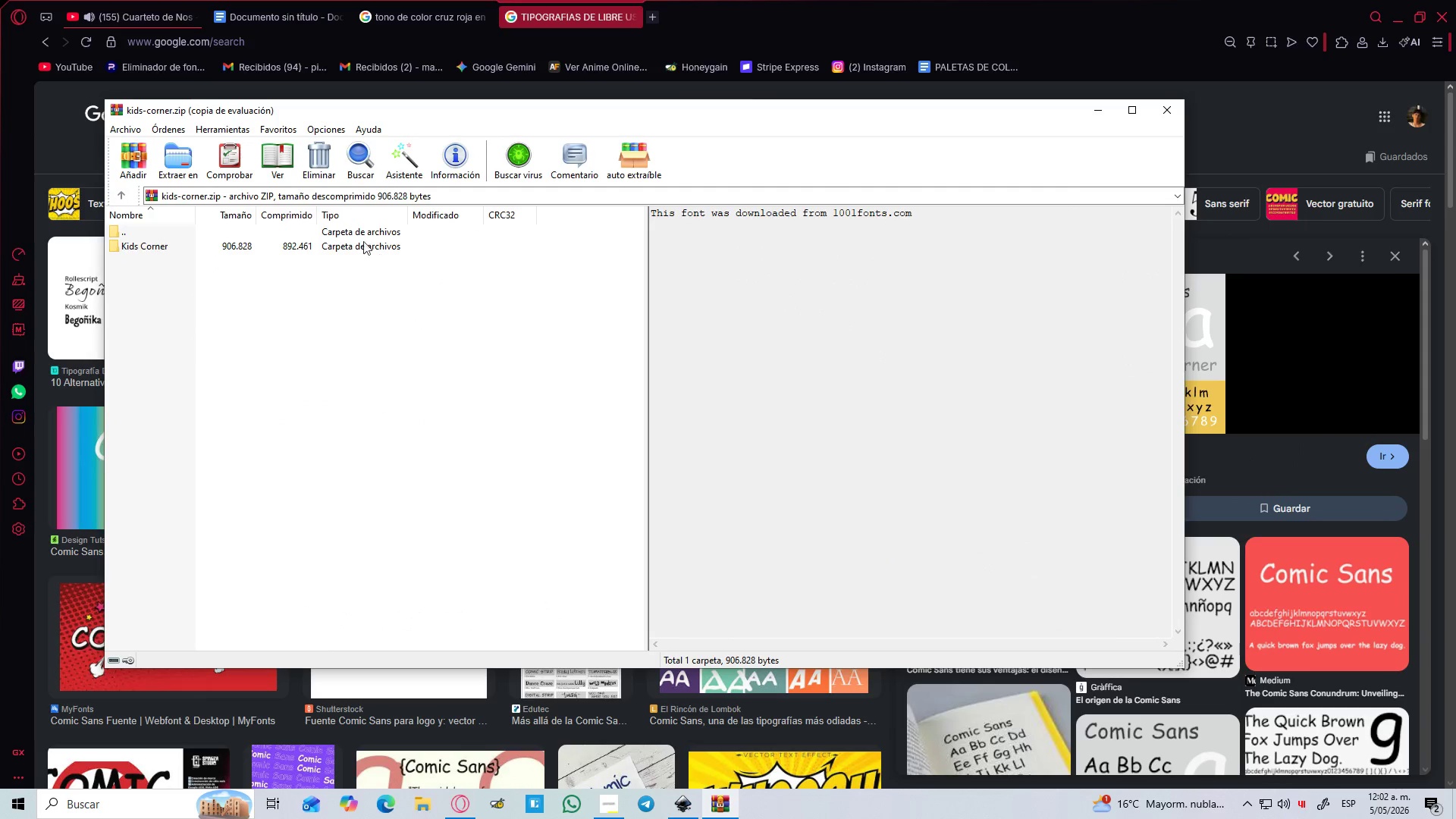 
triple_click([358, 239])
 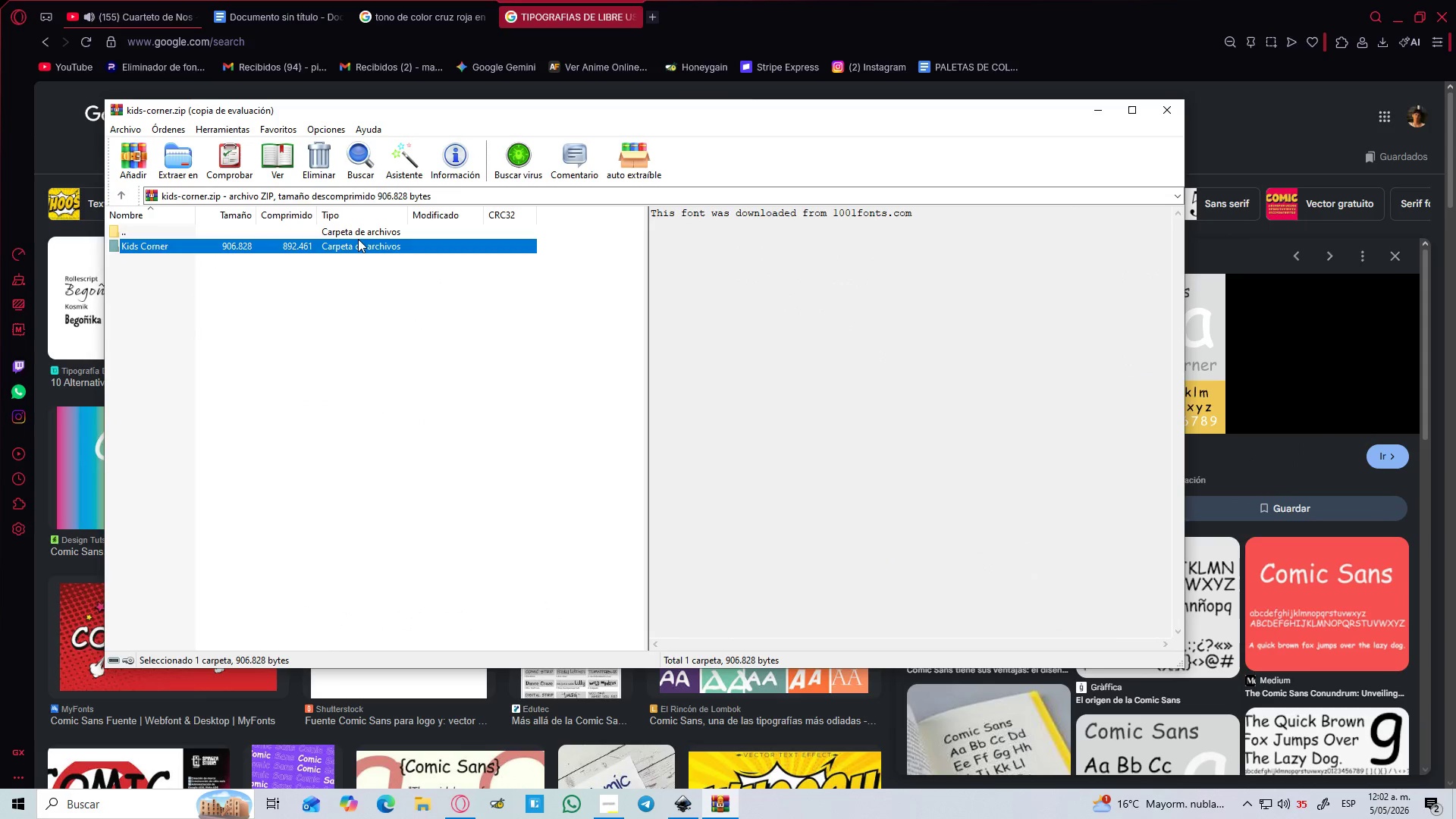 
triple_click([358, 239])
 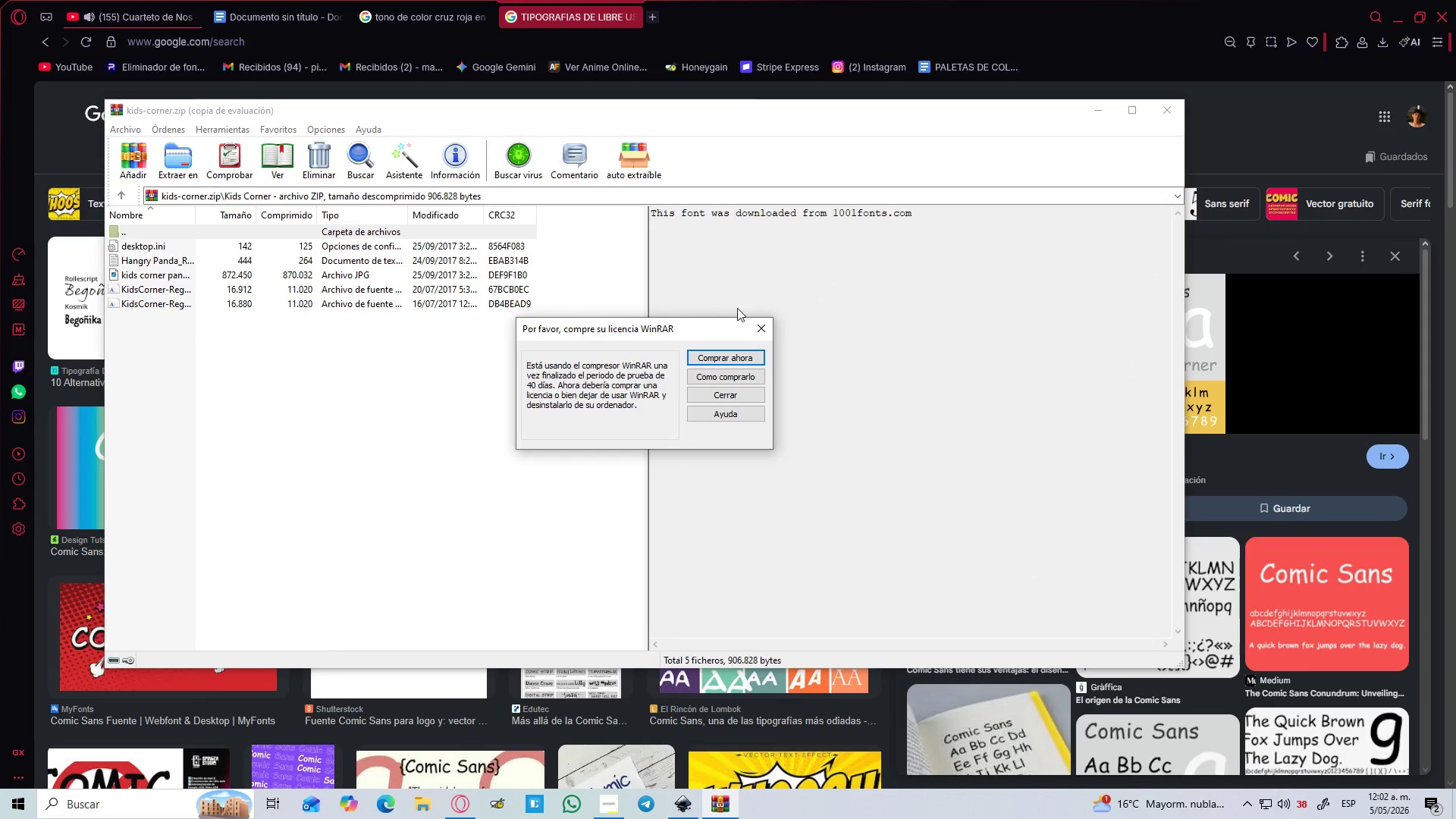 
left_click([755, 329])
 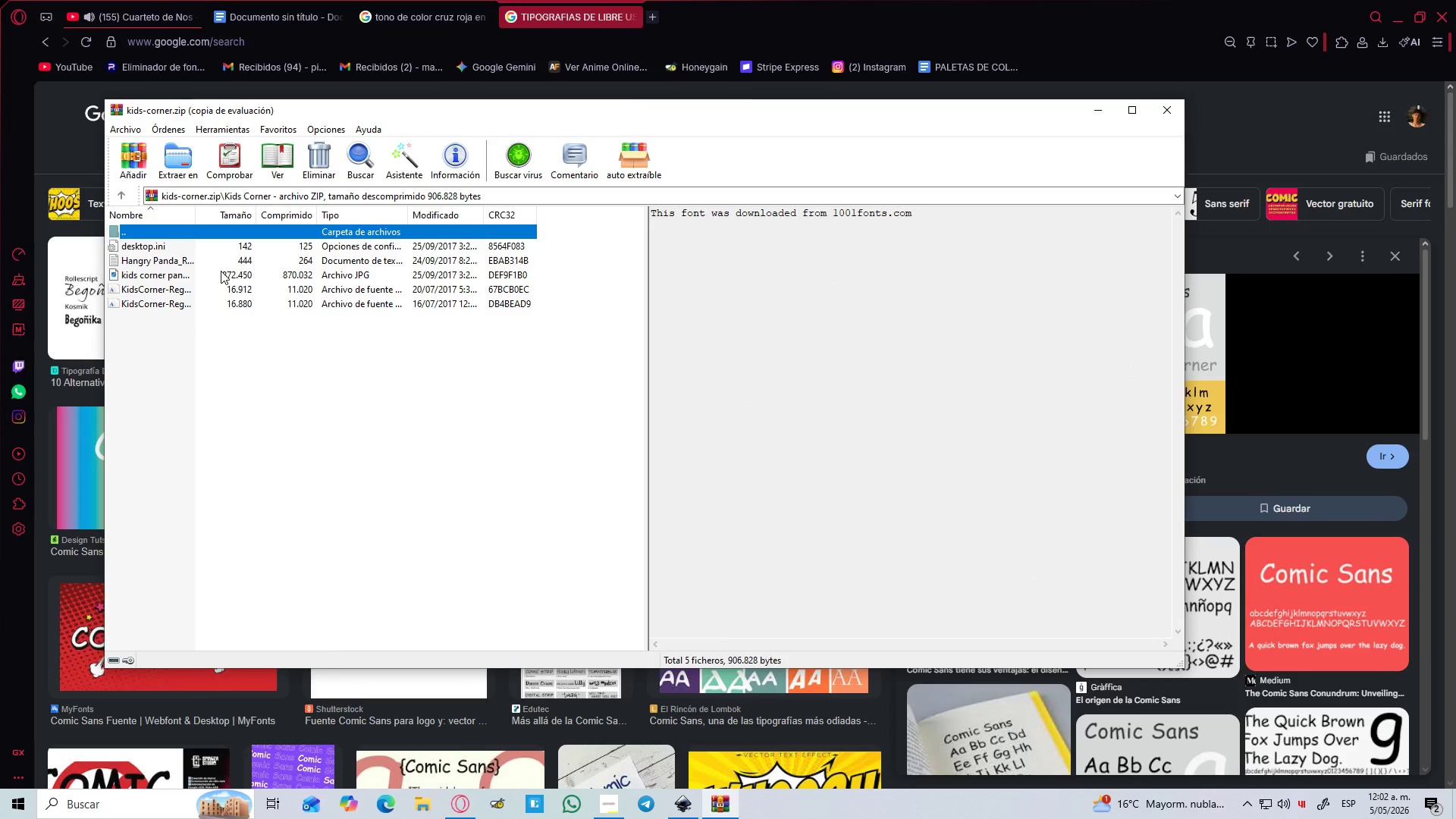 
left_click([221, 271])
 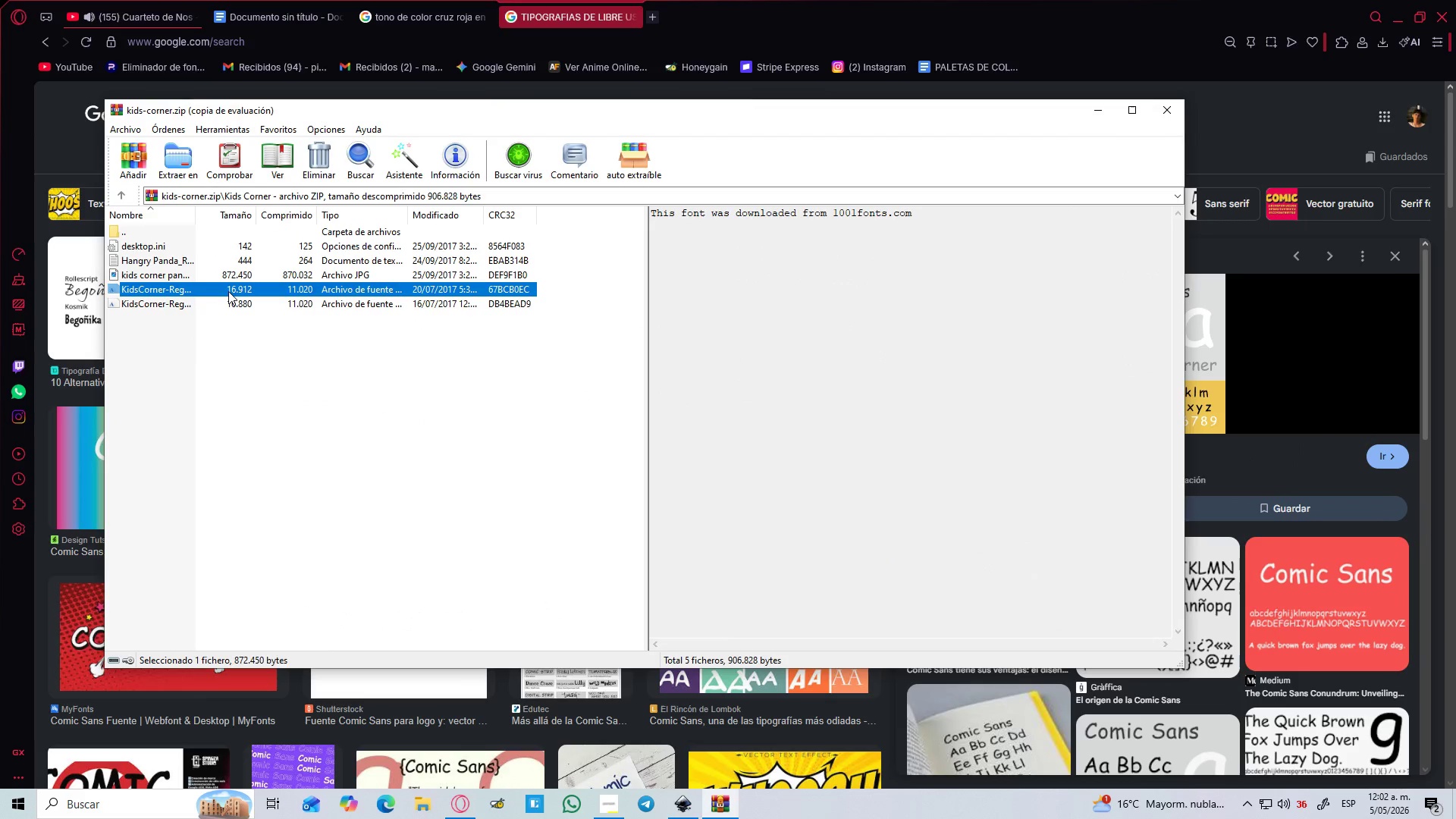 
double_click([228, 291])
 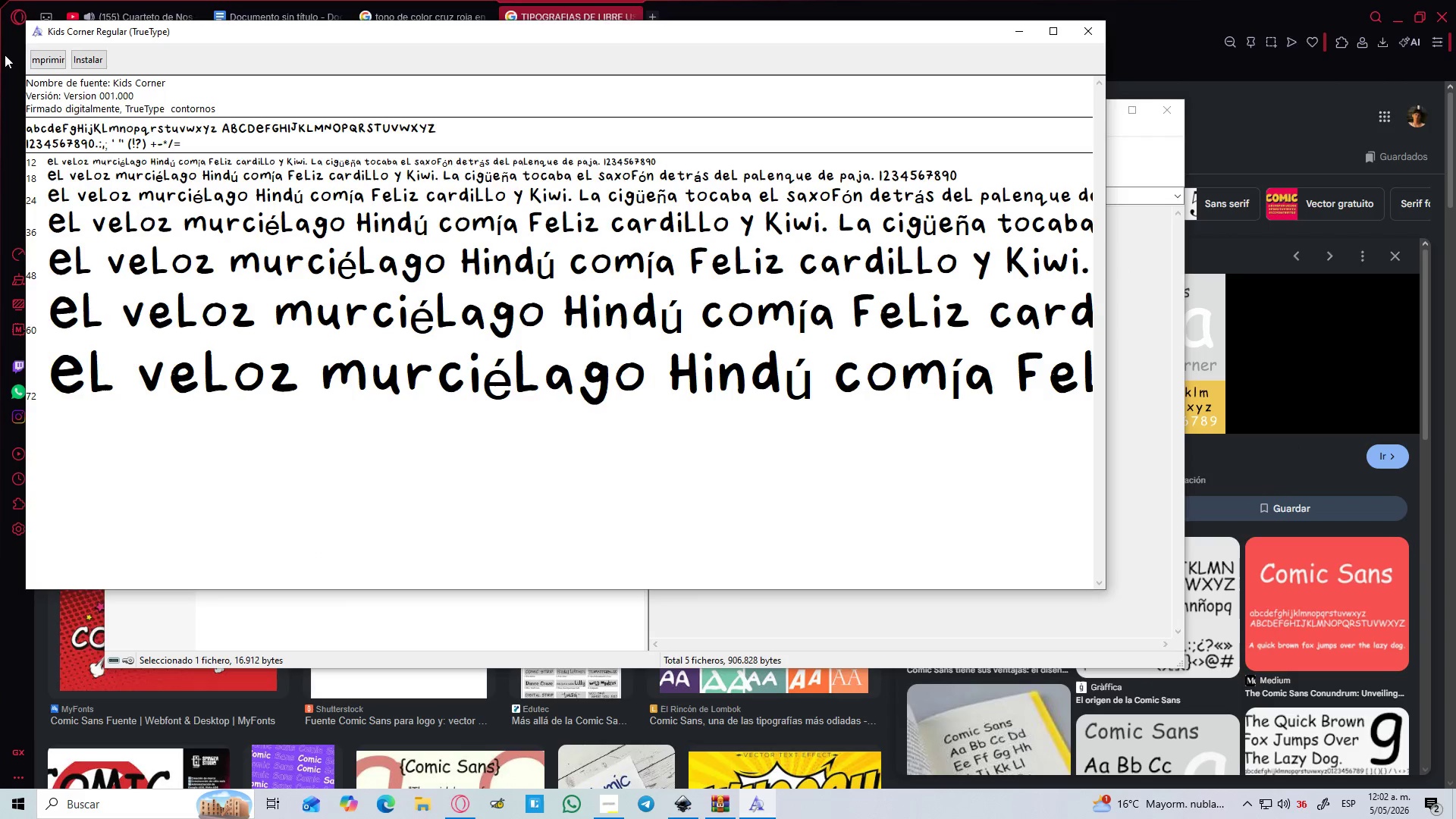 
left_click([78, 64])
 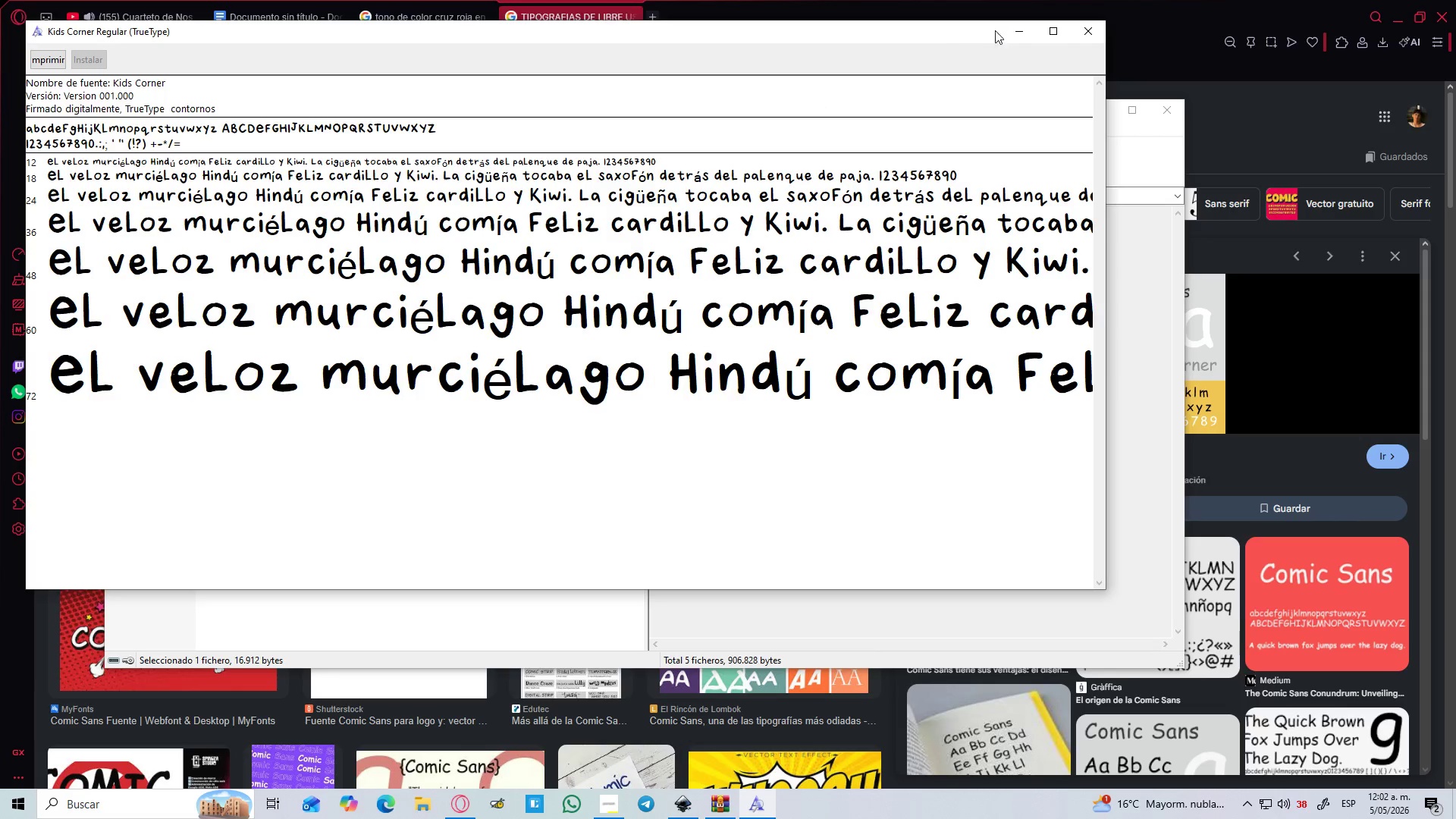 
left_click([1079, 30])
 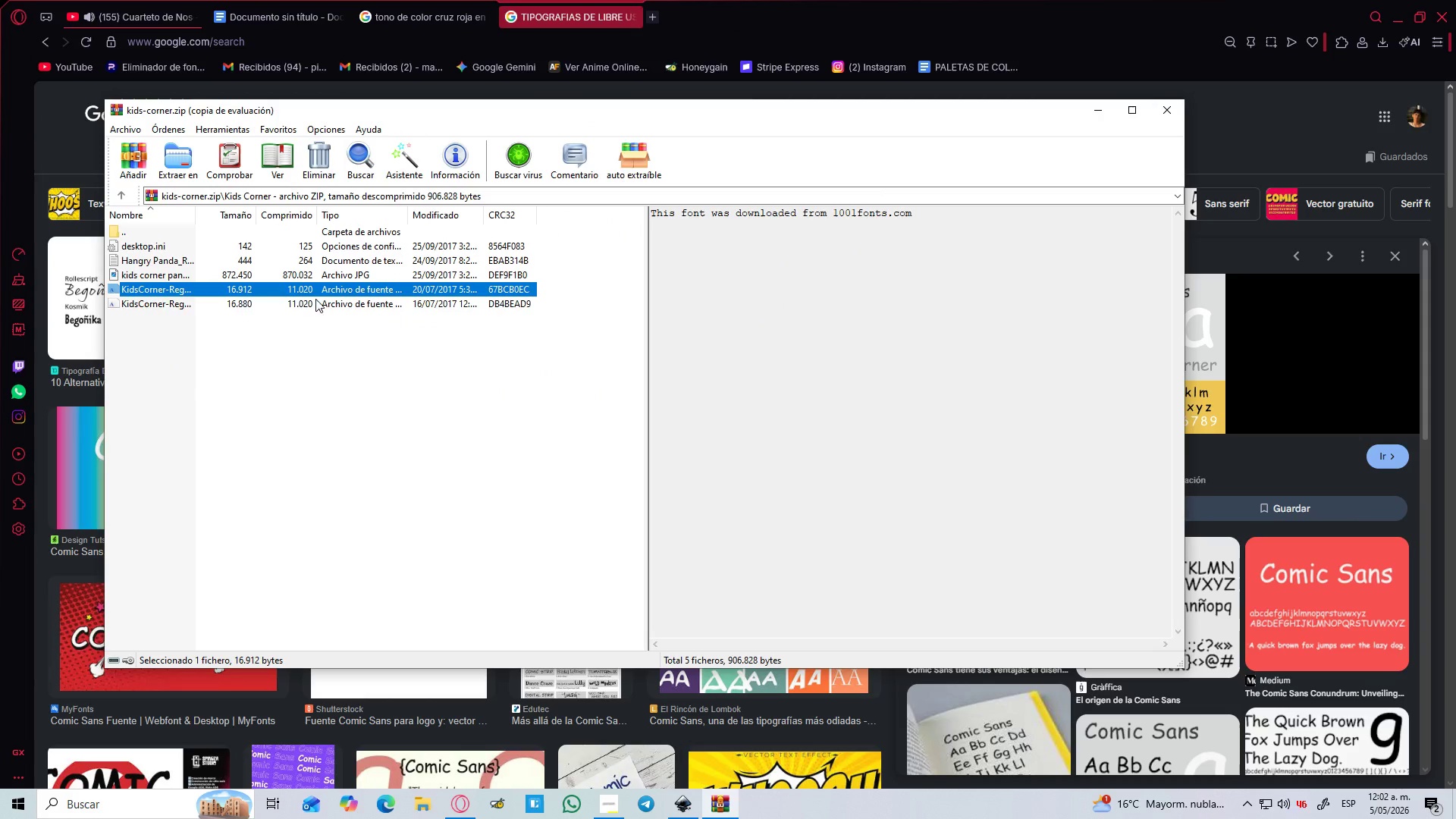 
double_click([314, 302])
 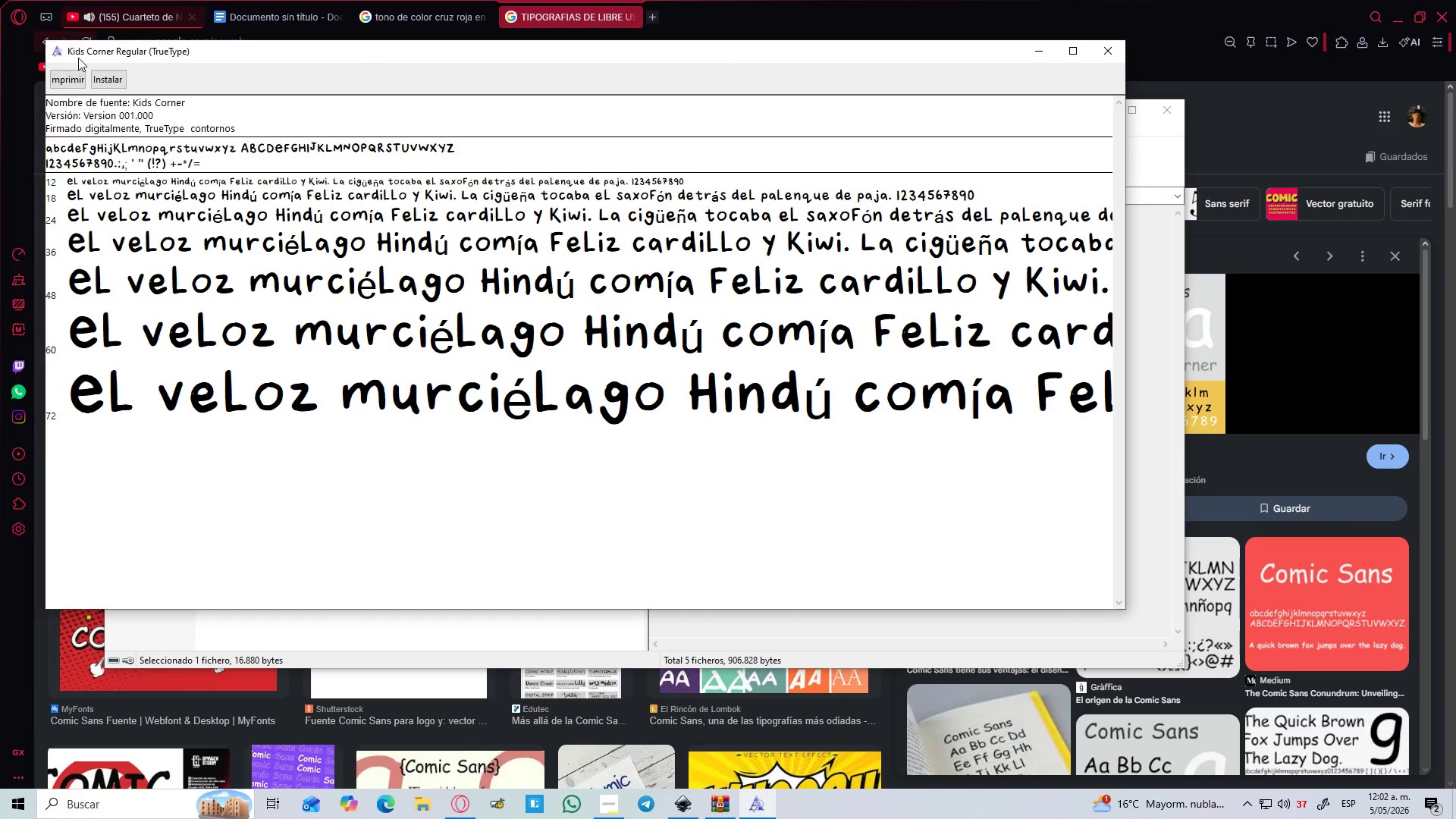 
left_click([103, 85])
 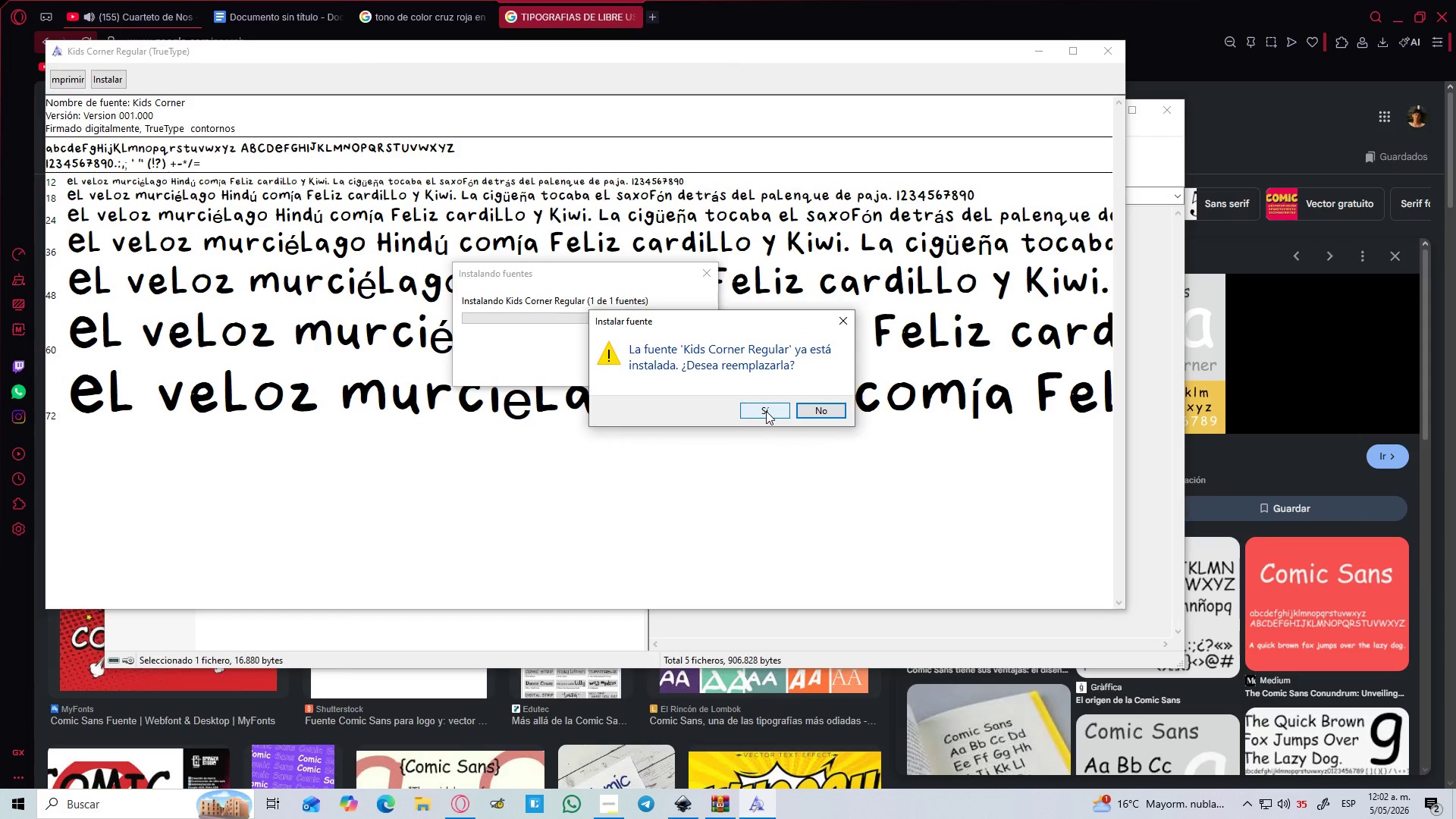 
left_click([766, 411])
 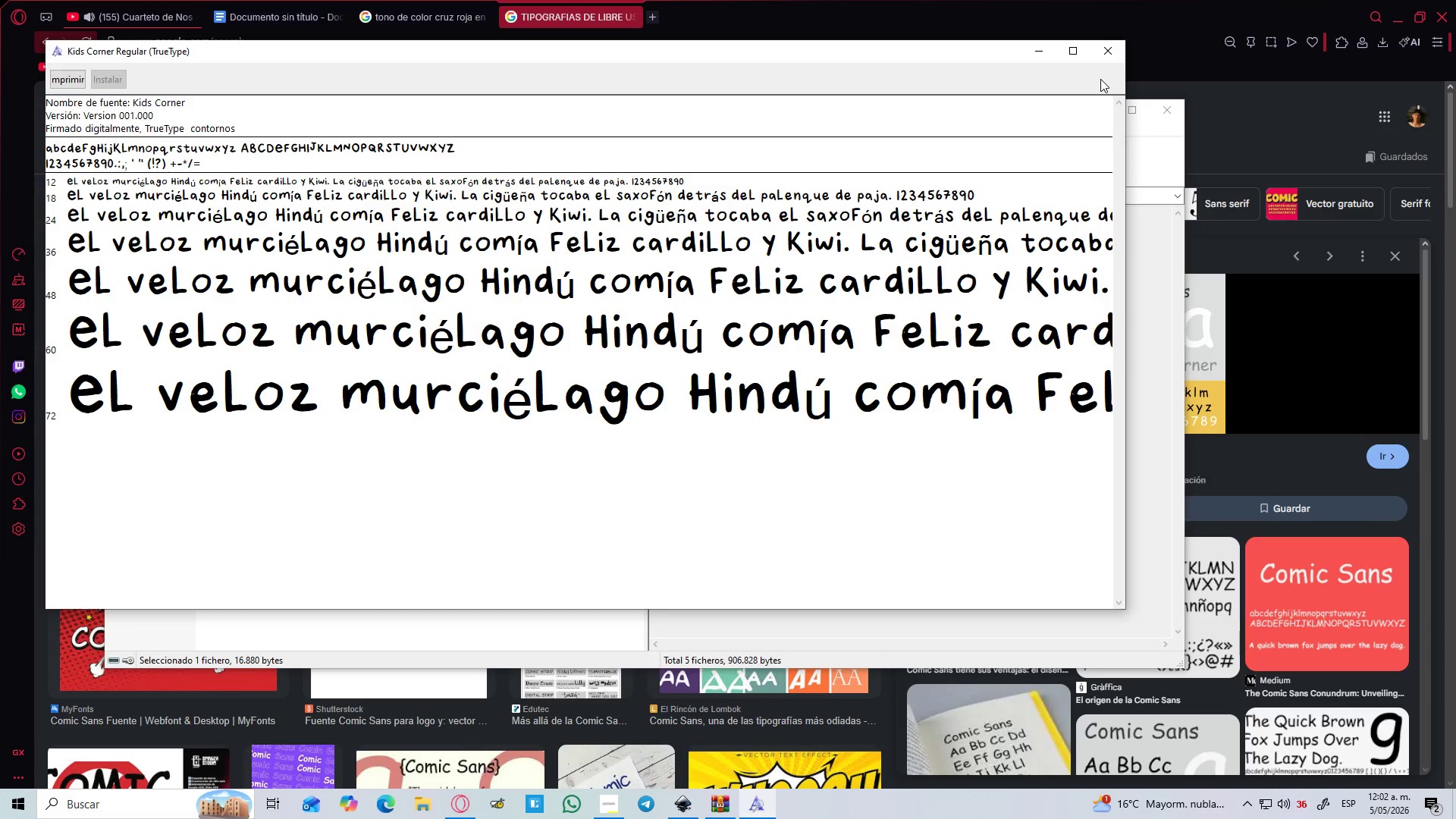 
left_click([1104, 53])
 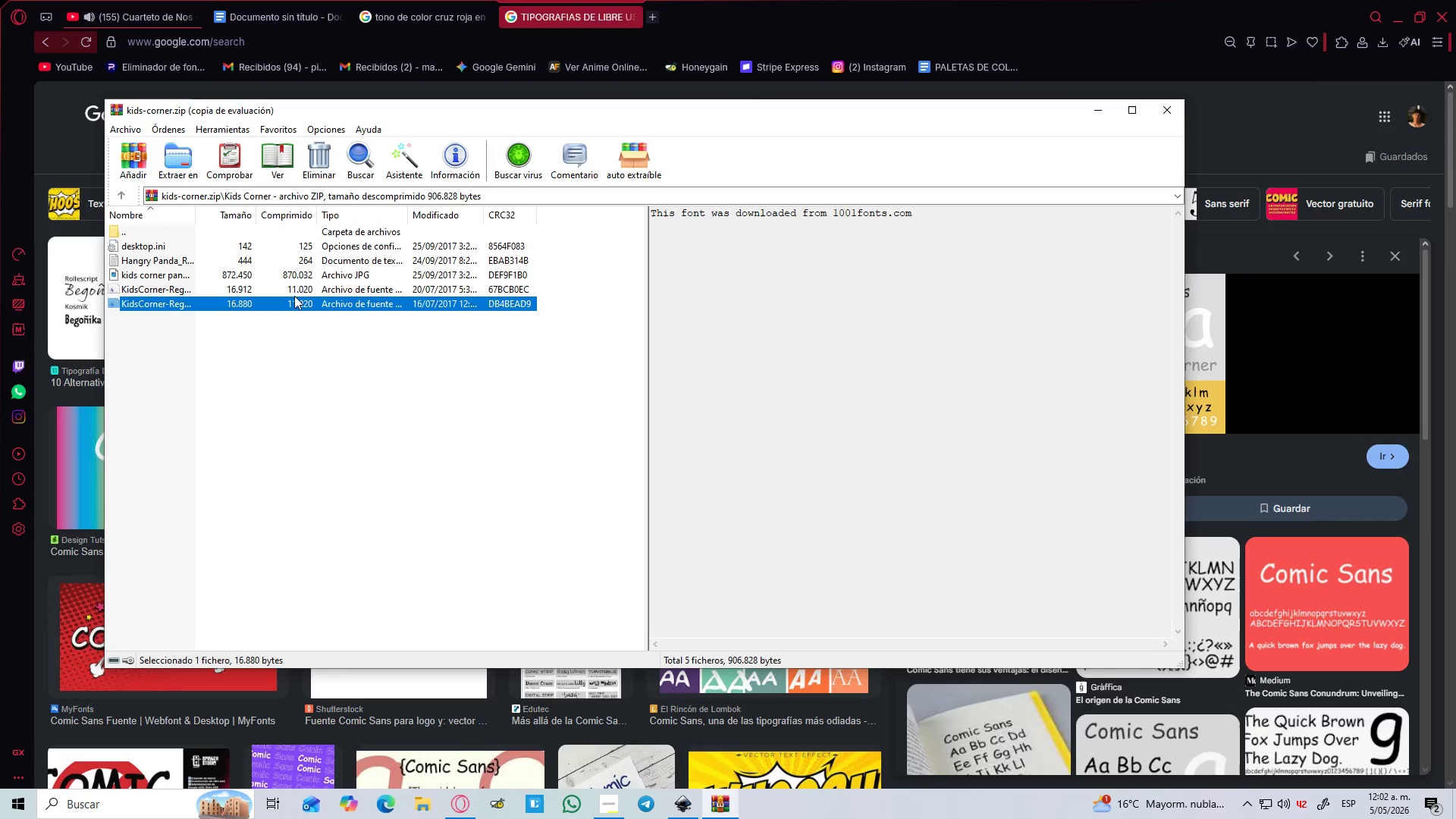 
double_click([290, 287])
 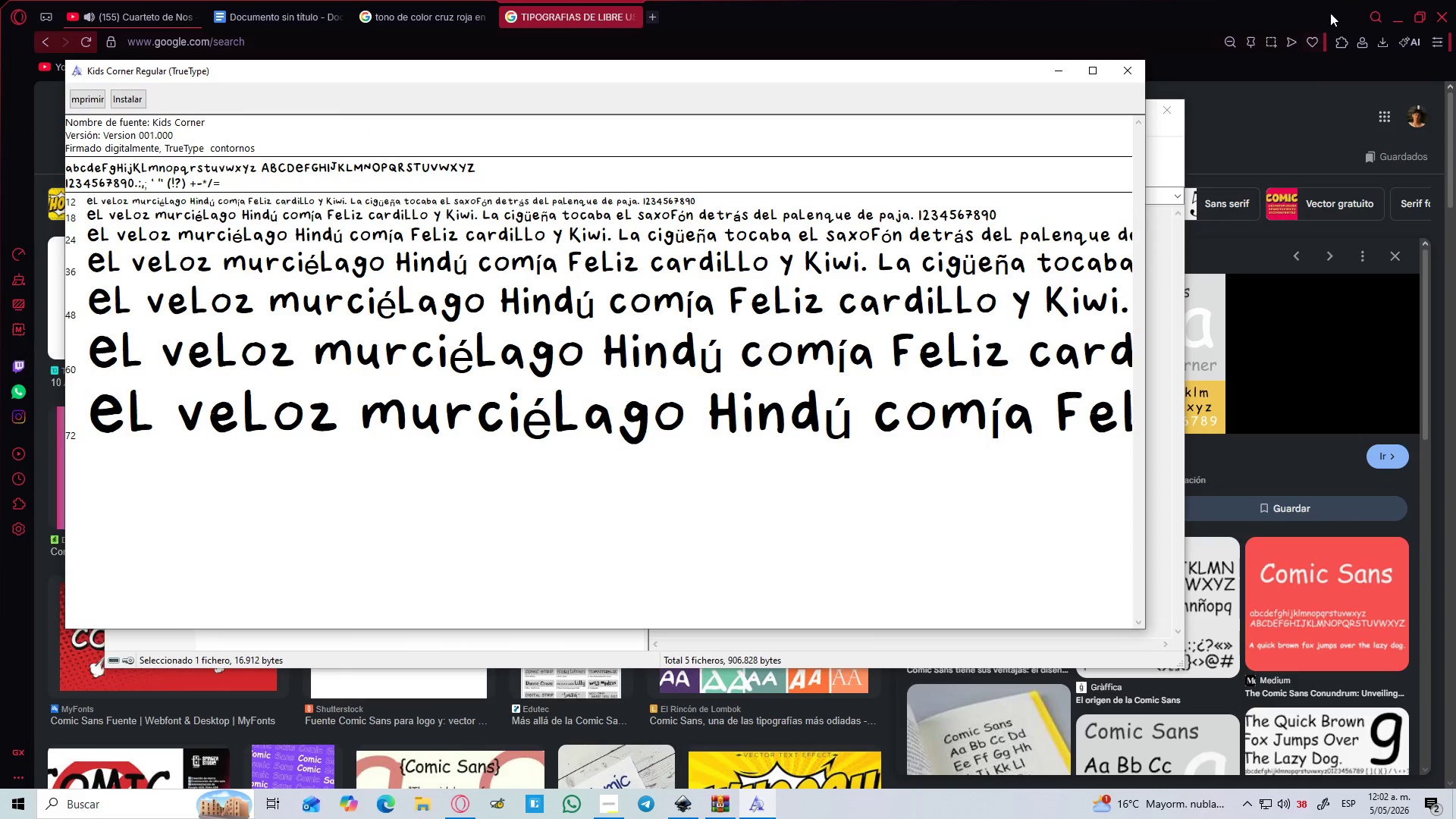 
left_click([1125, 64])
 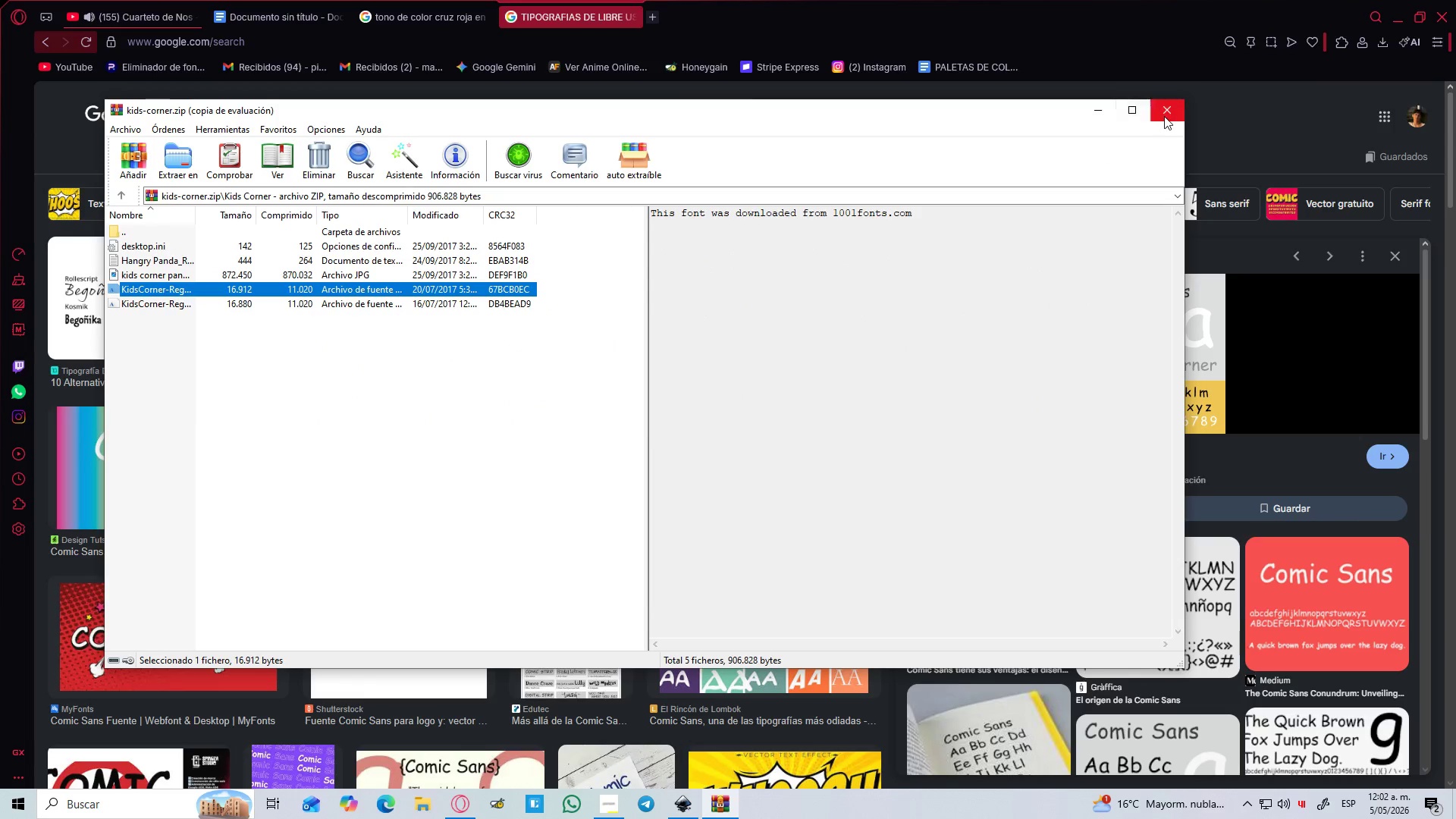 
left_click([1171, 115])
 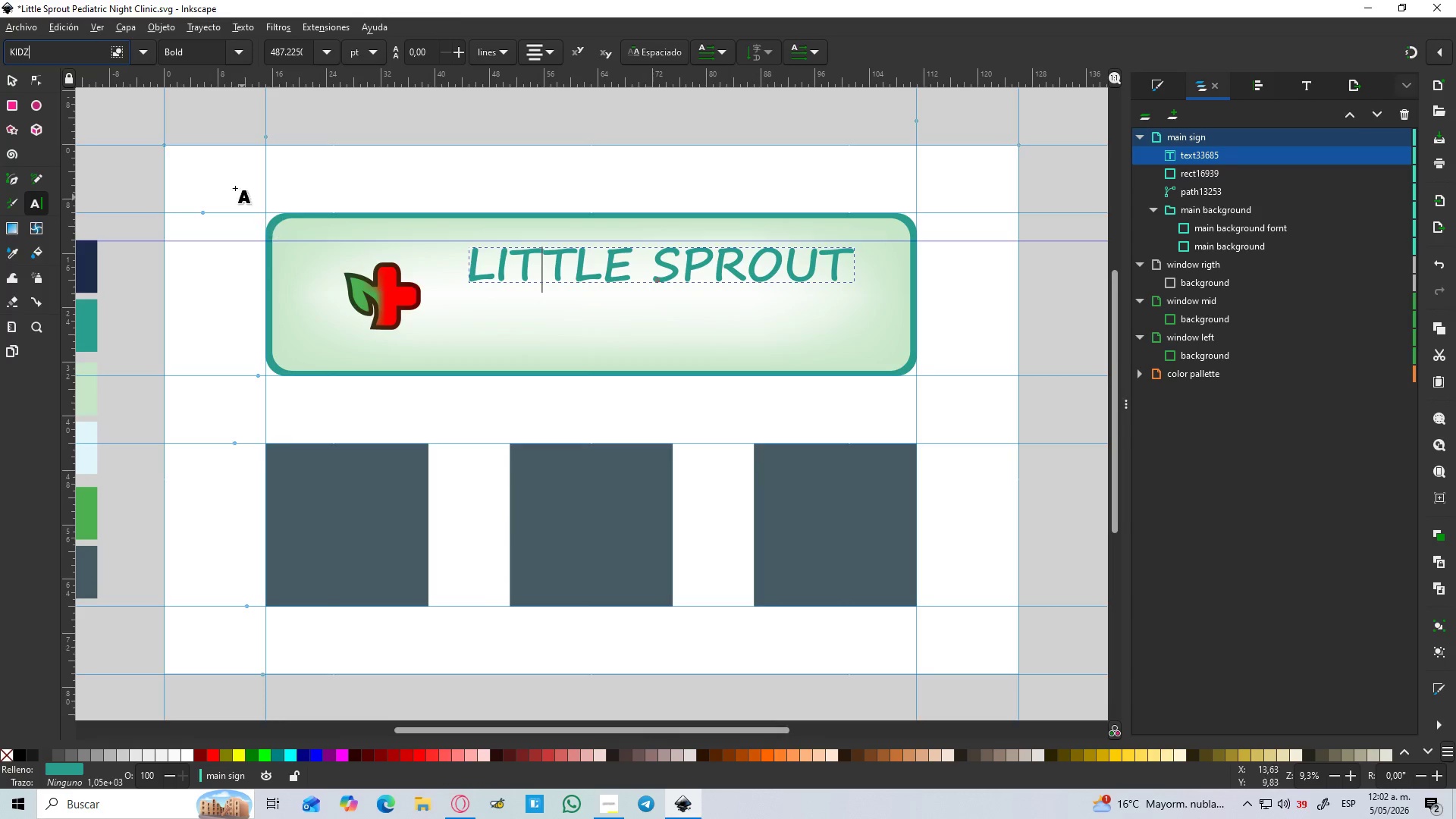 
left_click_drag(start_coordinate=[47, 48], to_coordinate=[0, 52])
 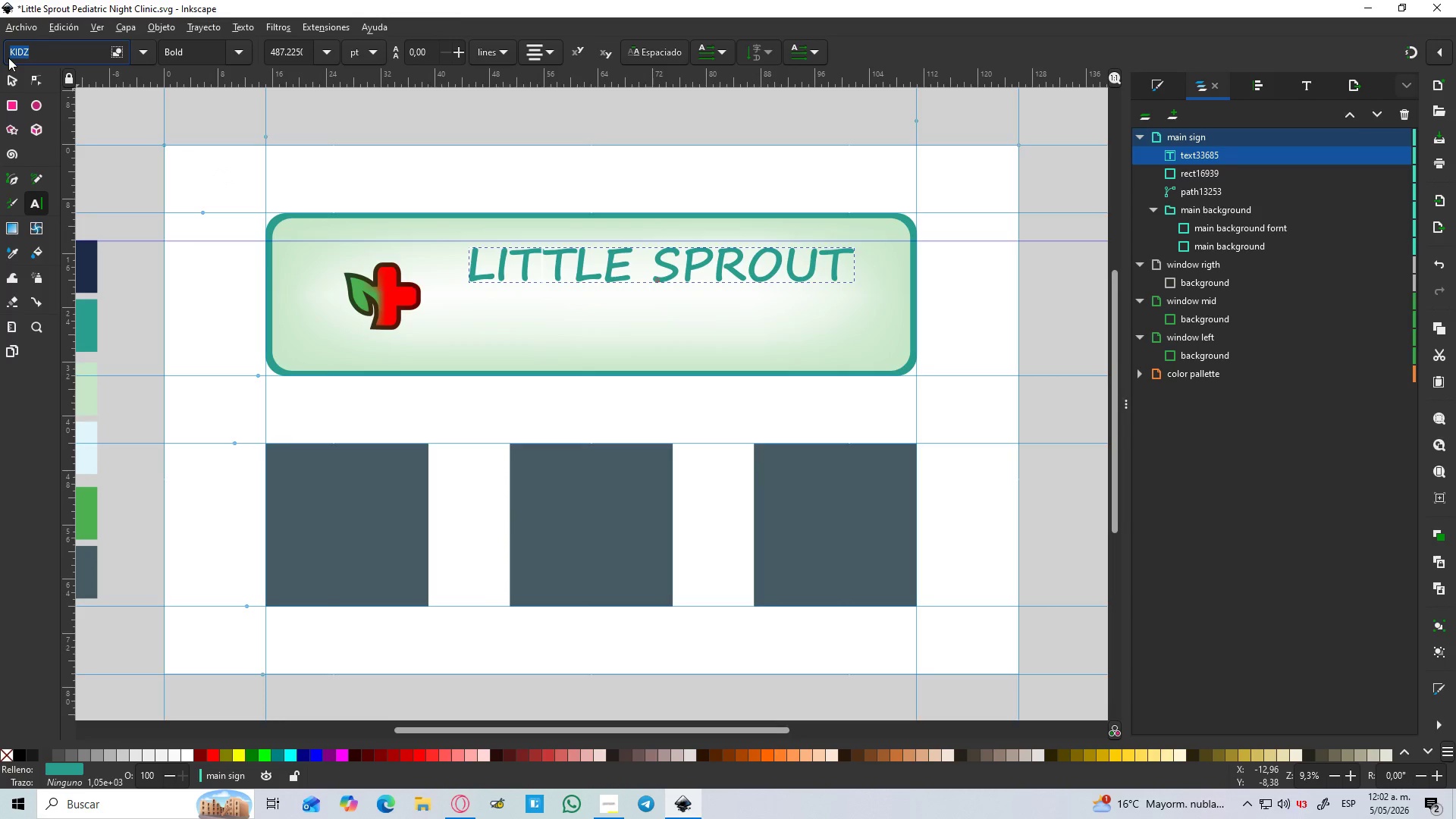 
key(Backspace)
type(kjid)
key(Backspace)
key(Backspace)
key(Backspace)
type(idz corner)
 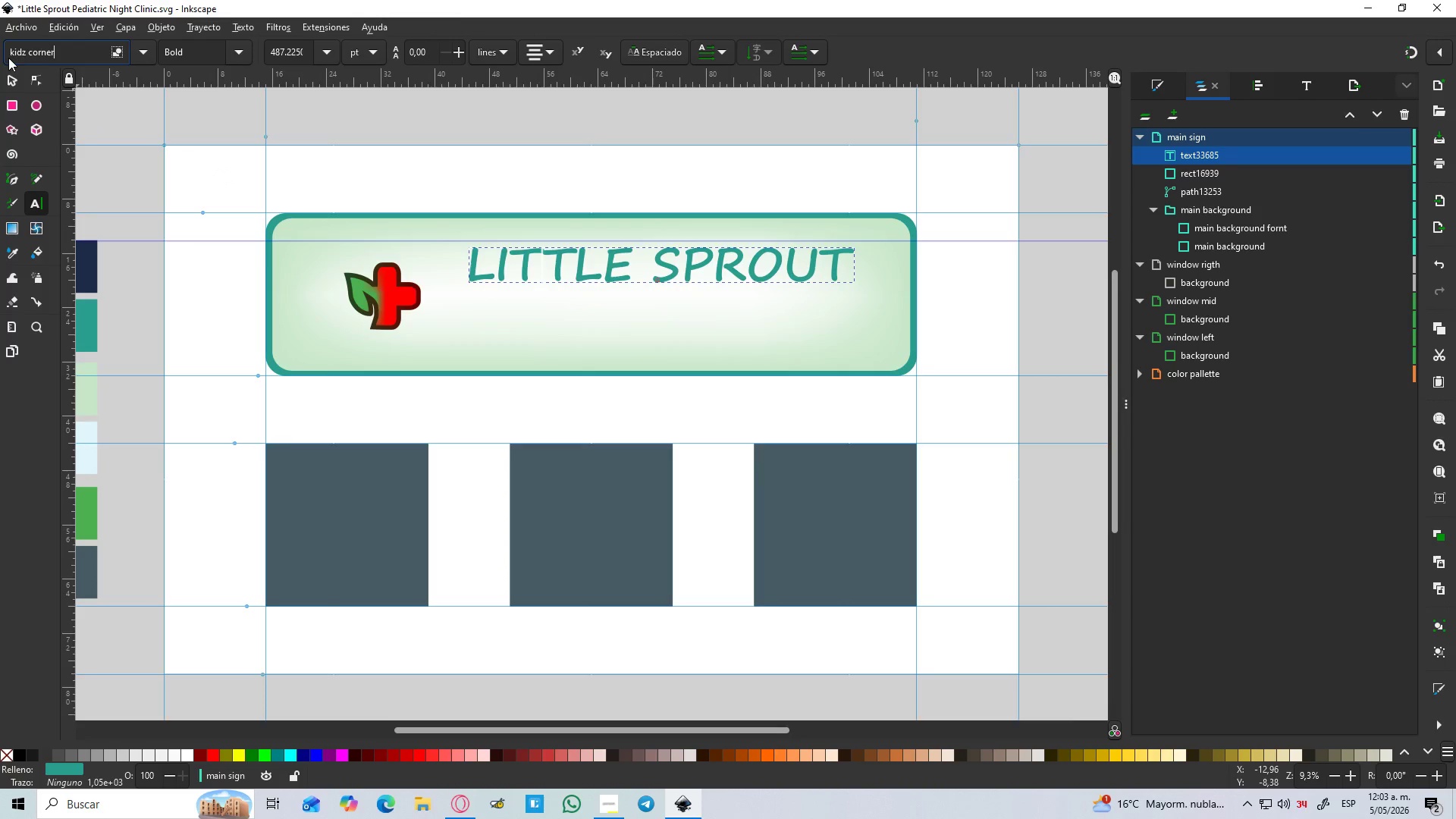 
key(Enter)
 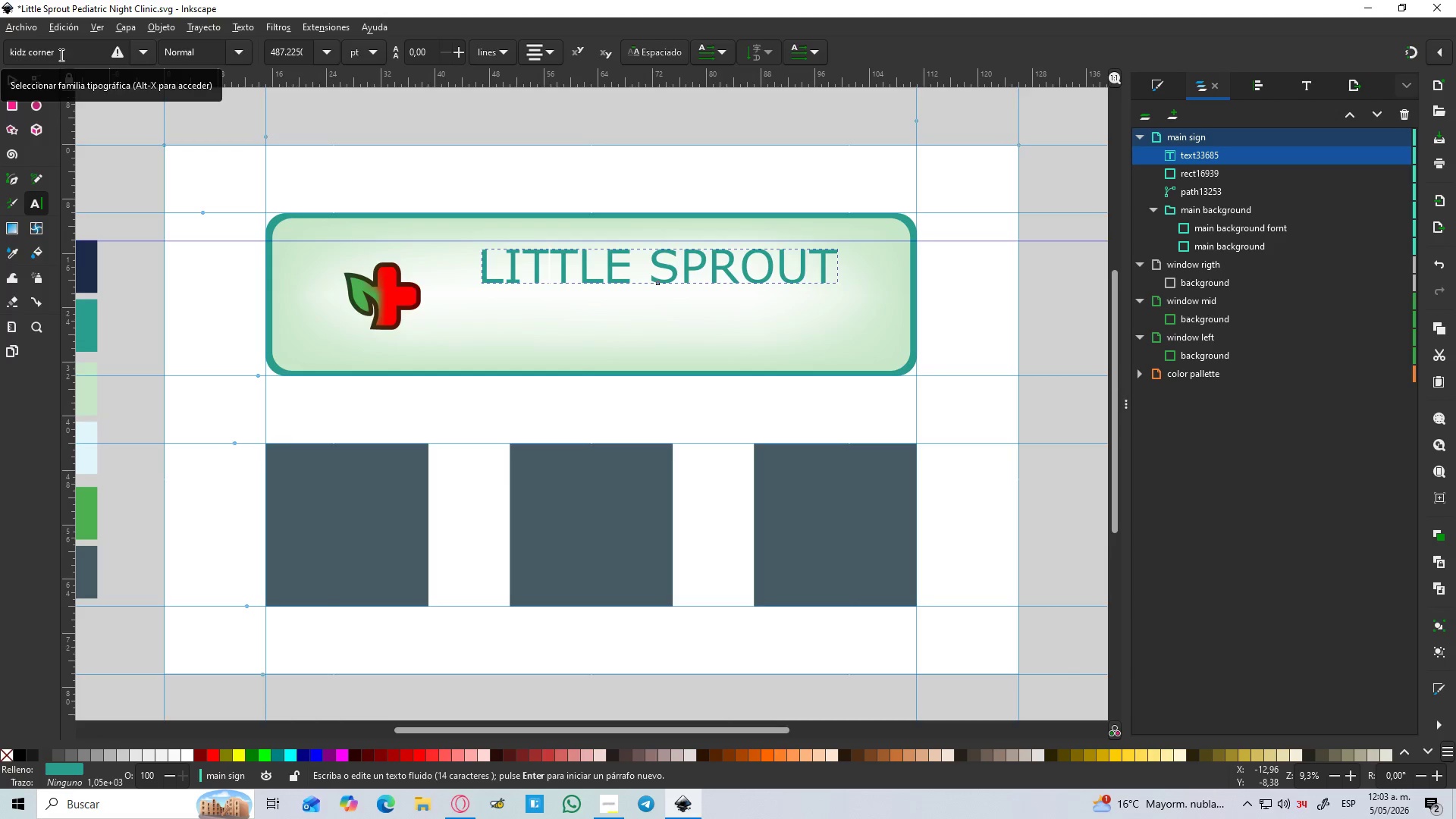 
left_click([116, 56])
 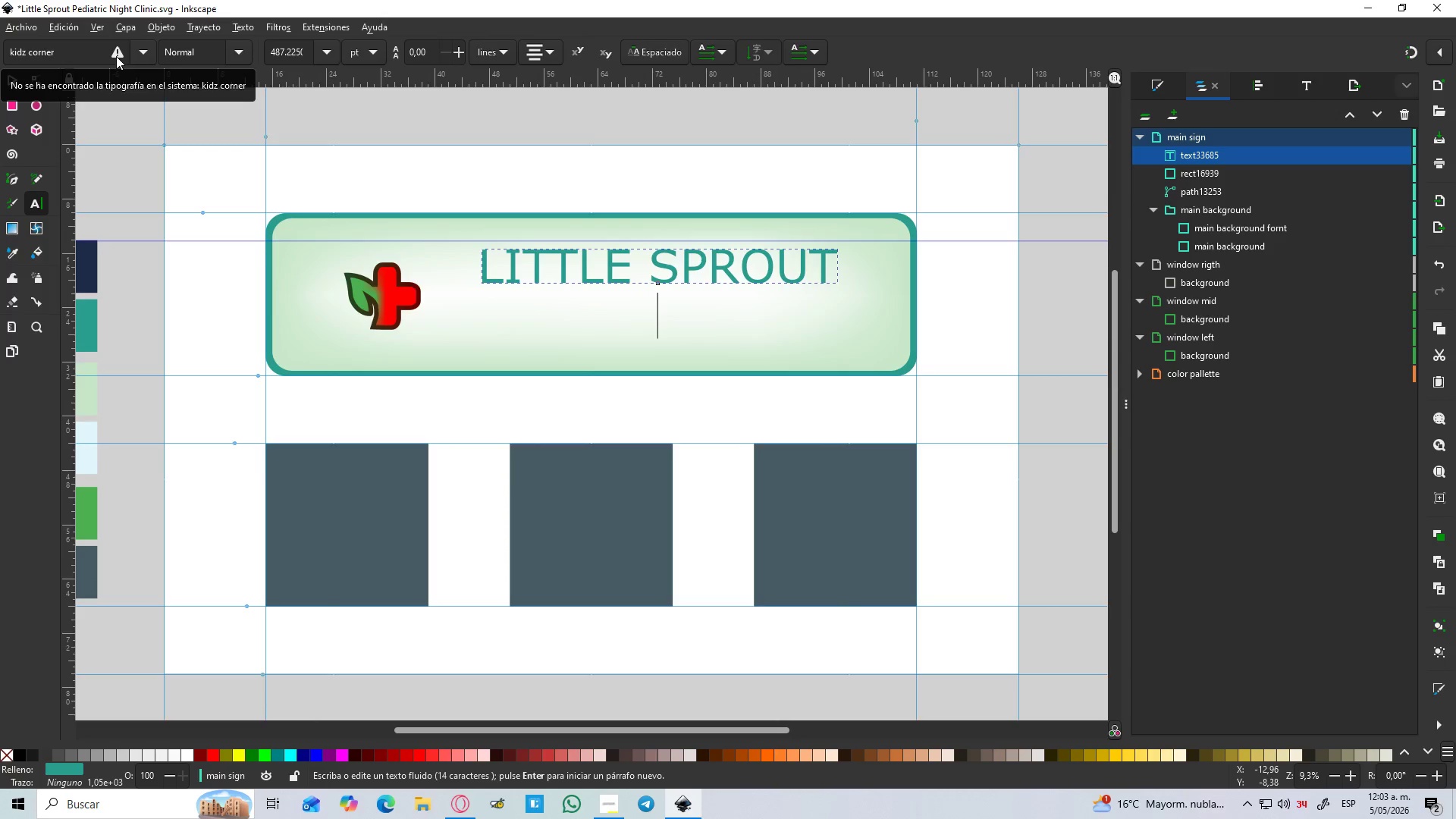 
left_click([116, 56])
 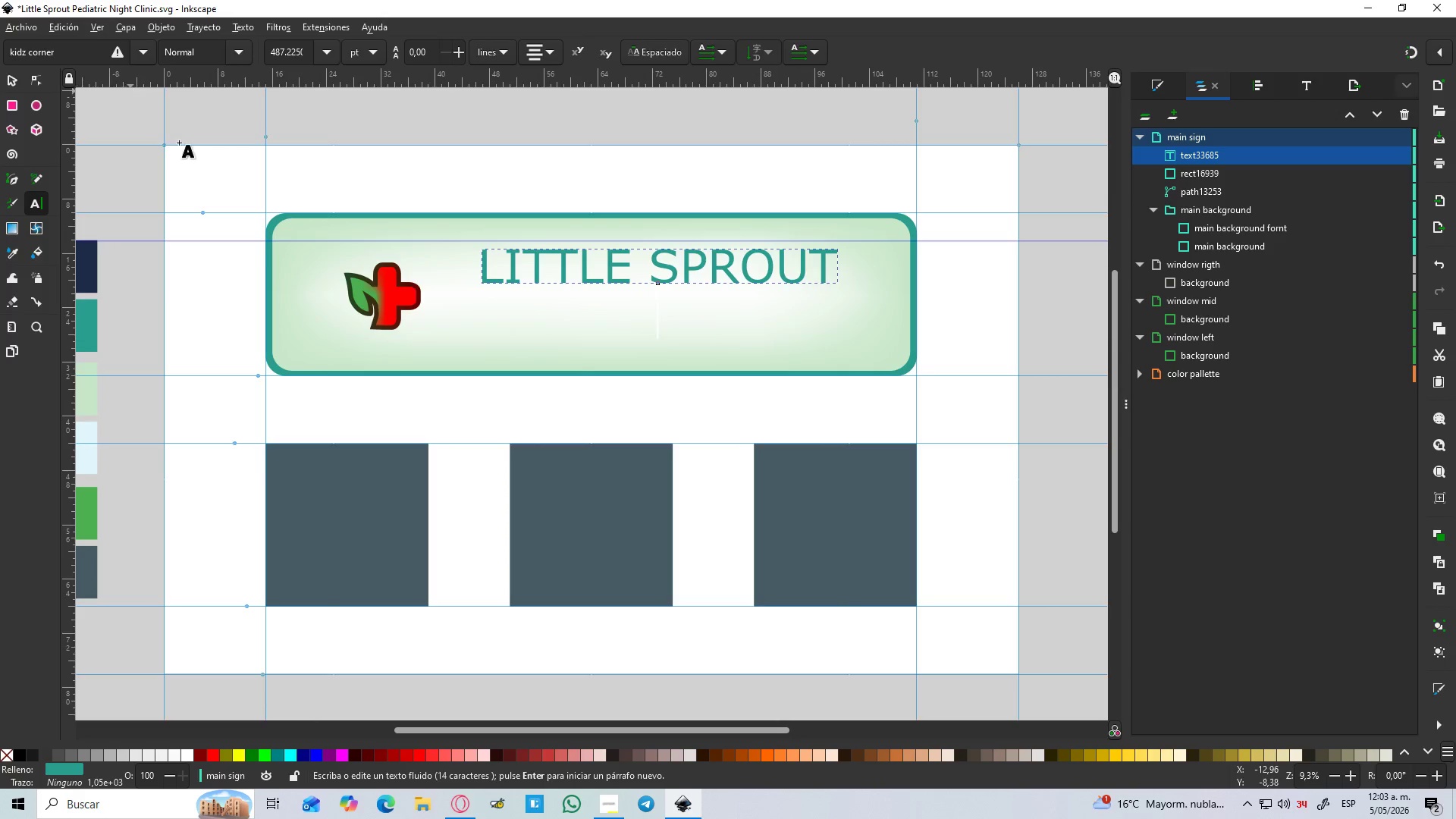 
key(Control+S)
 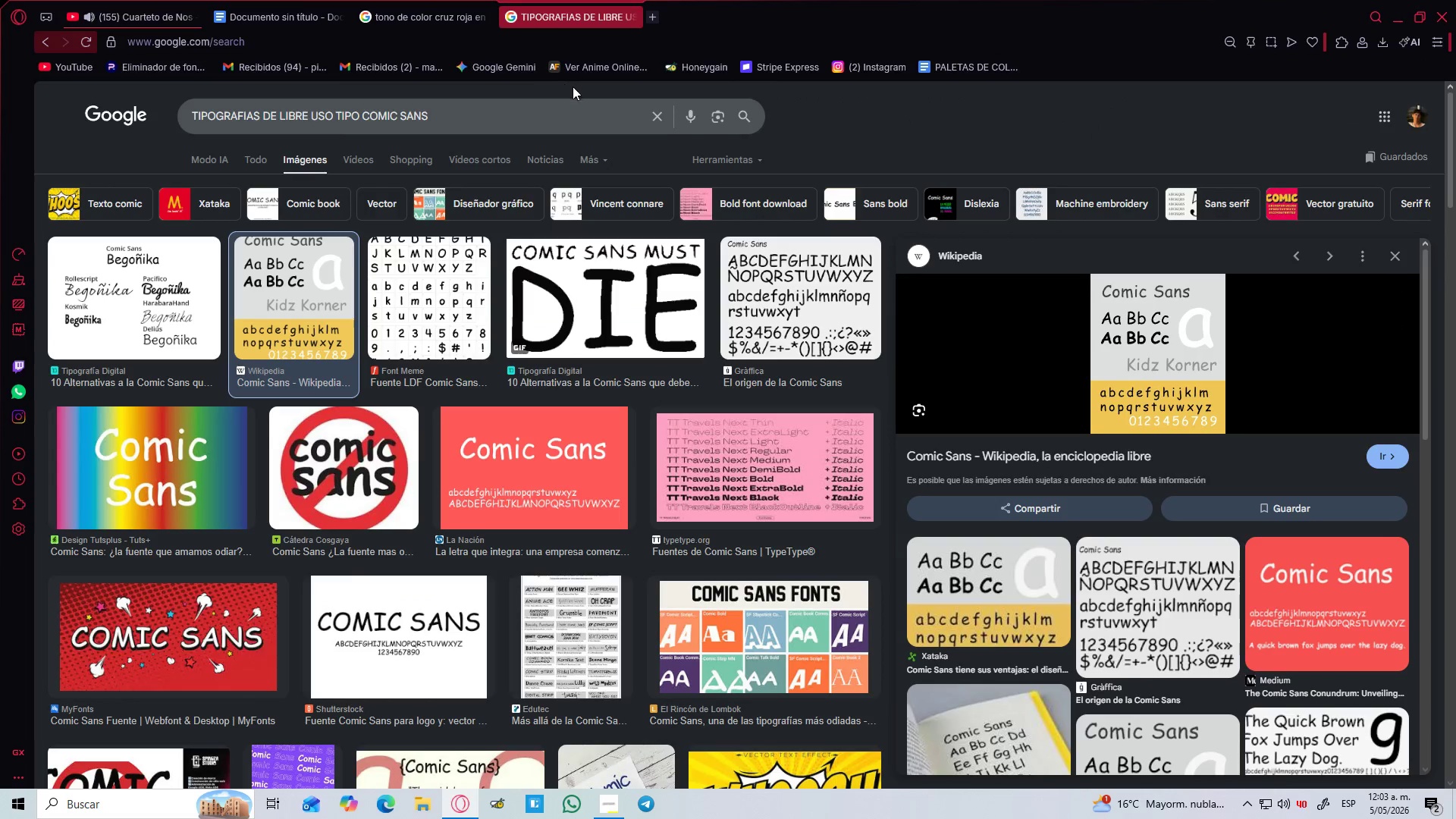 
left_click([1402, 16])
 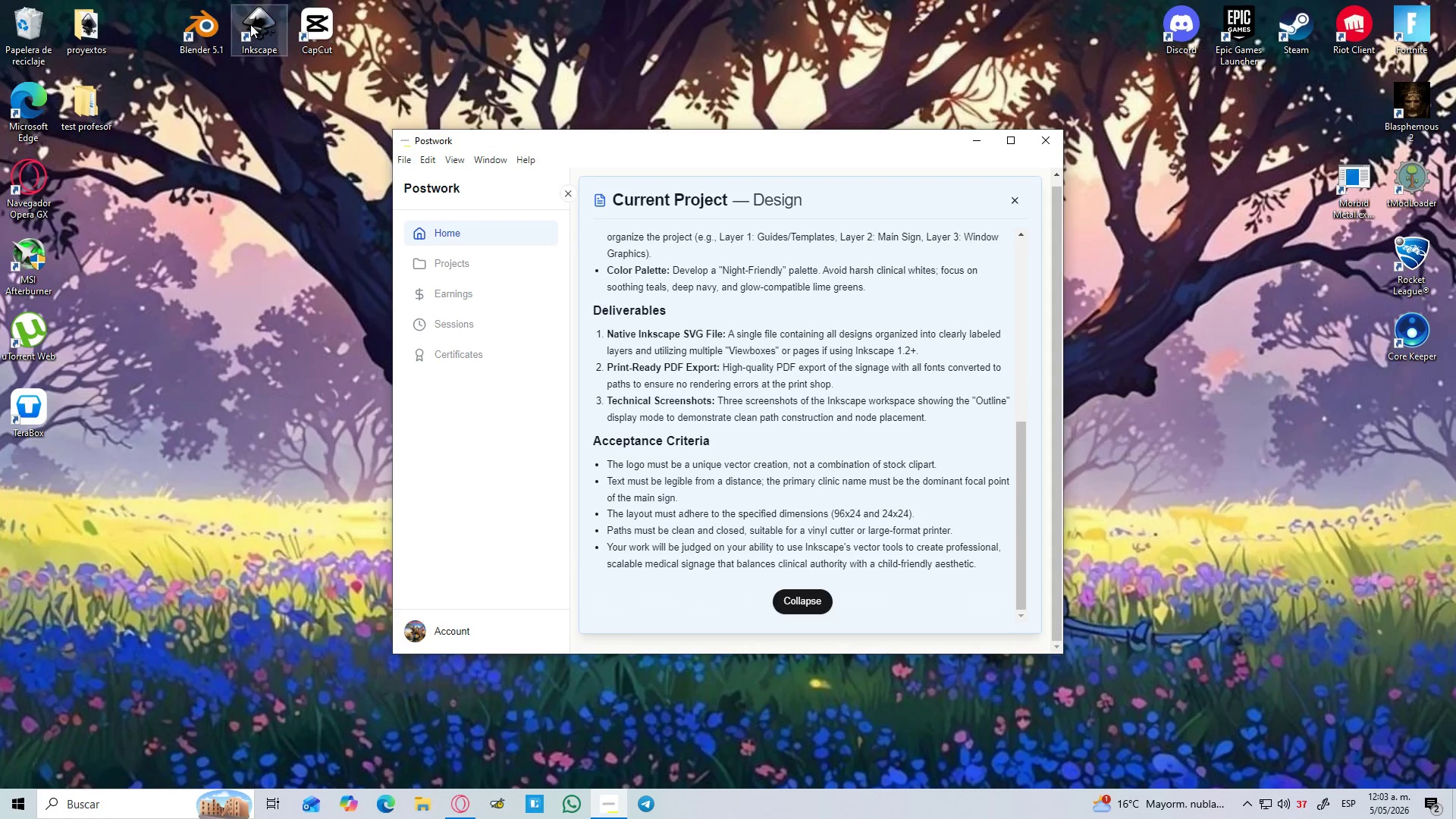 
double_click([251, 24])
 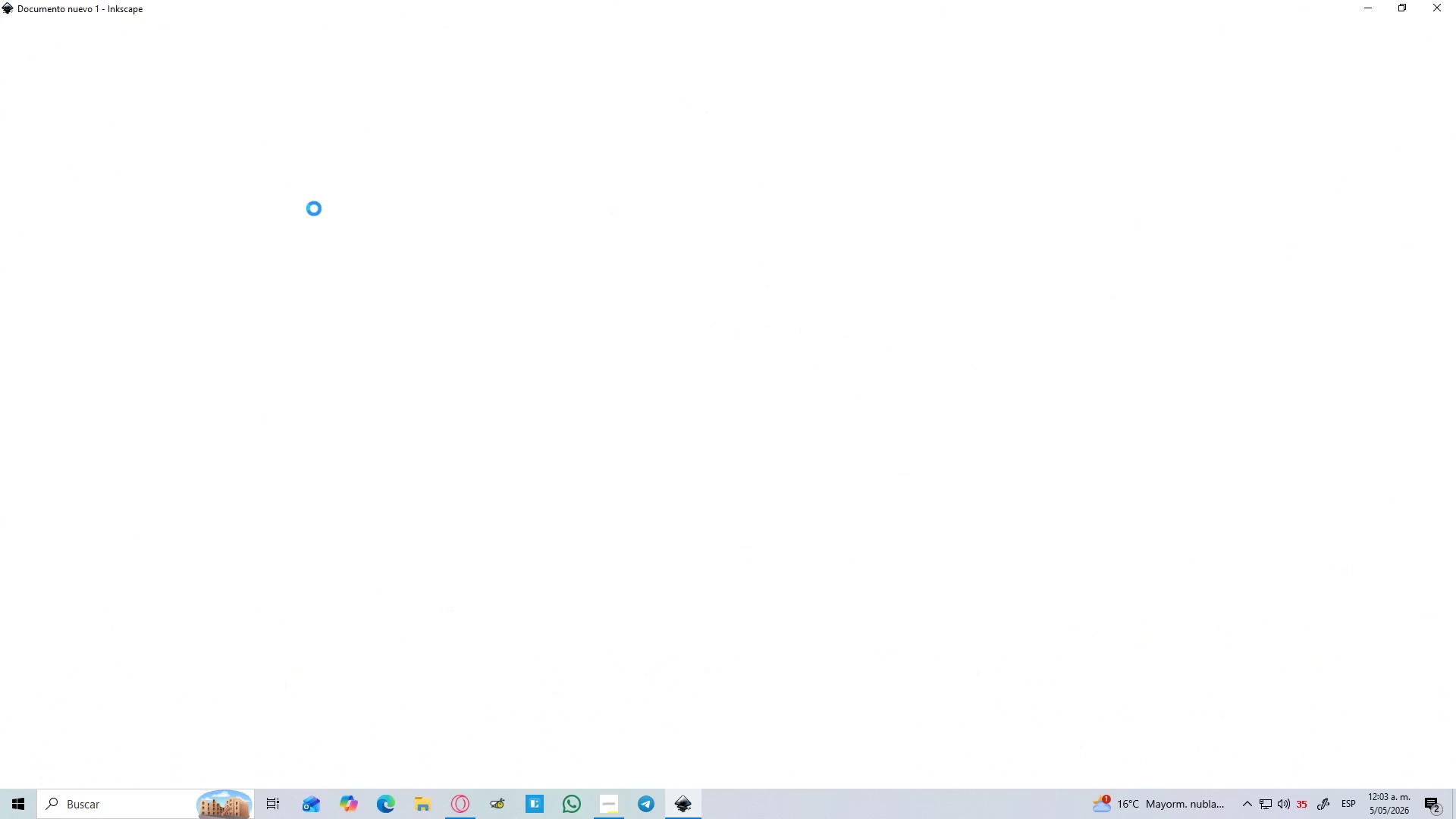 
mouse_move([57, 74])
 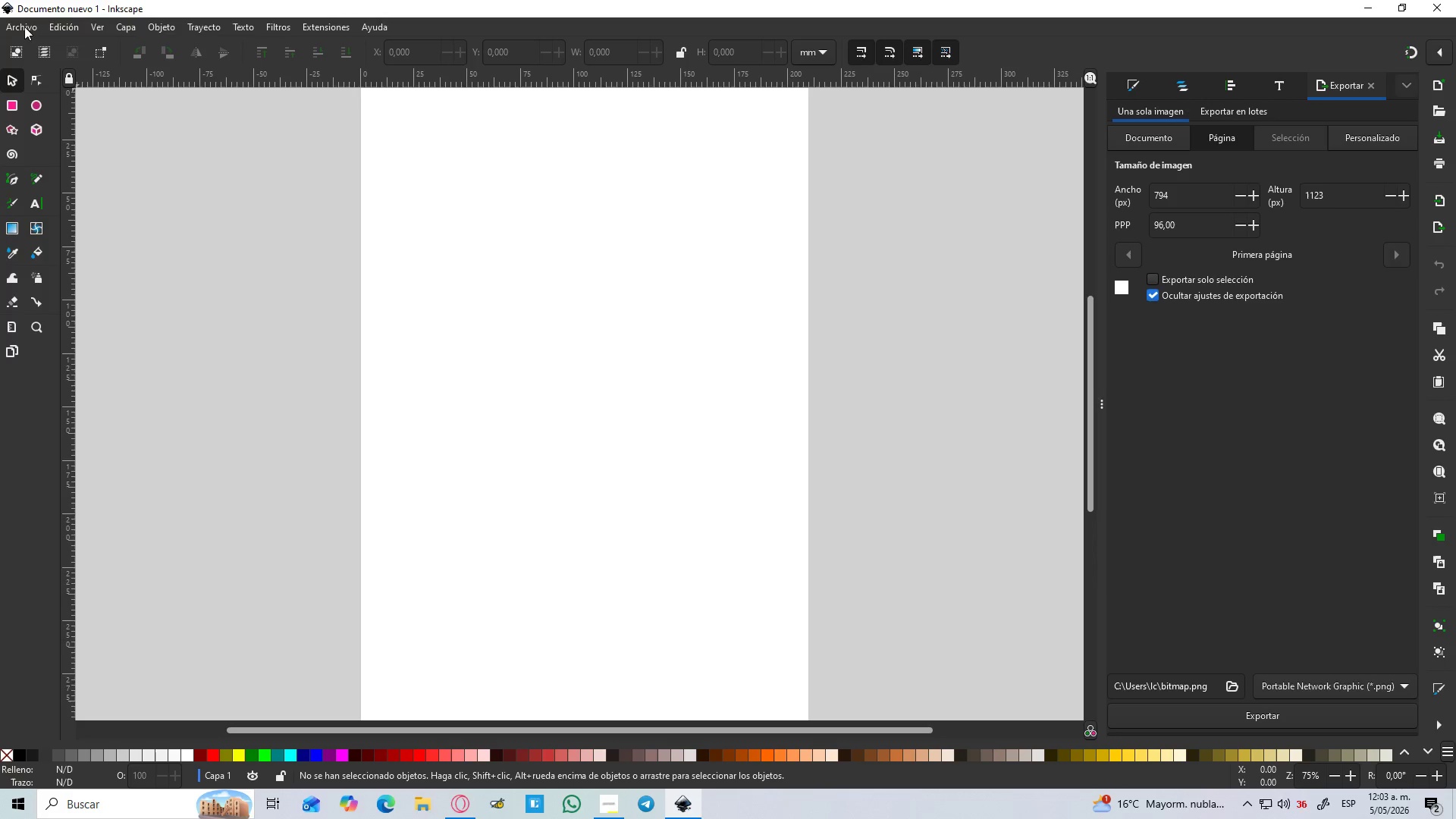 
left_click([15, 30])
 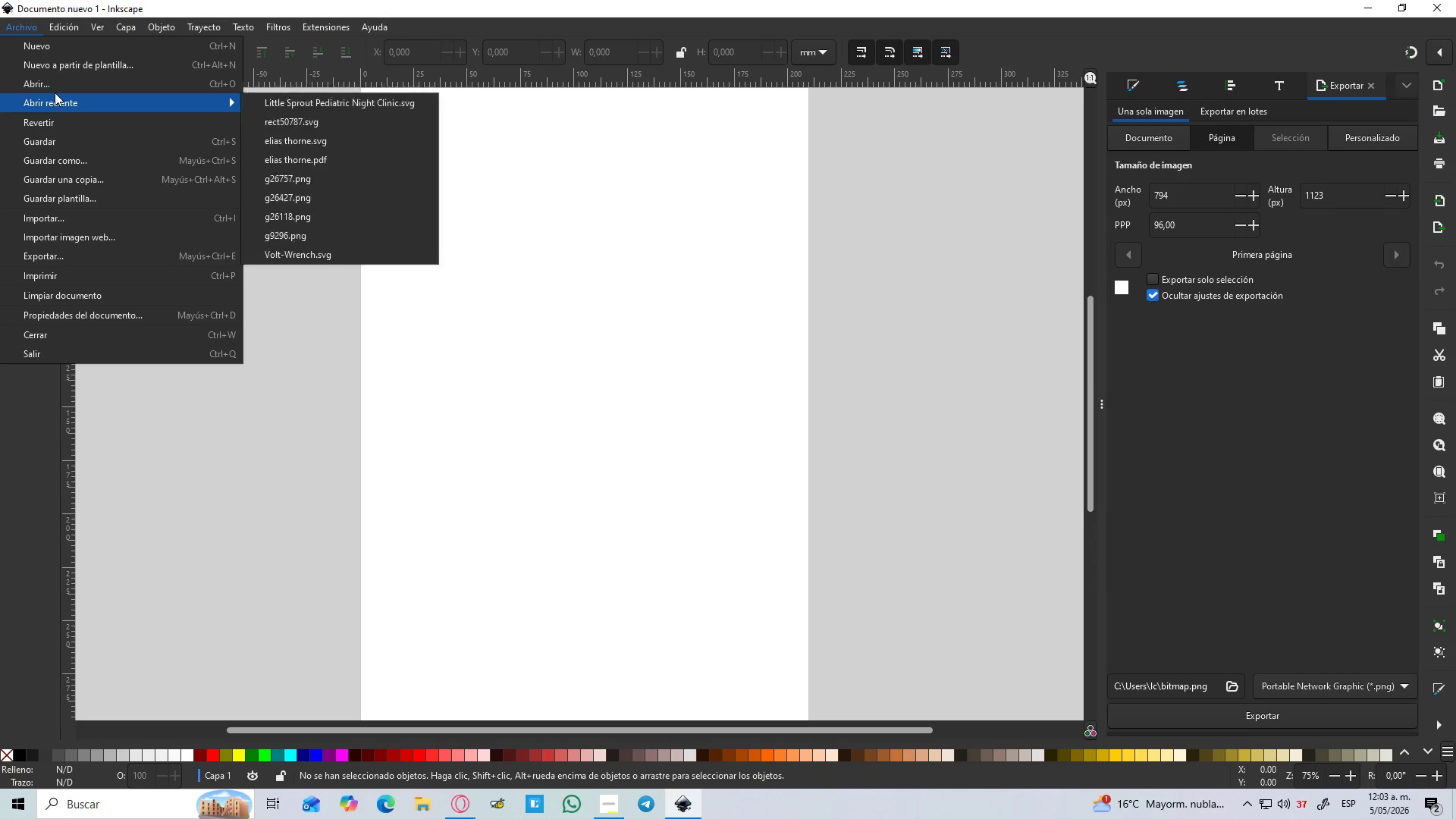 
left_click([50, 85])
 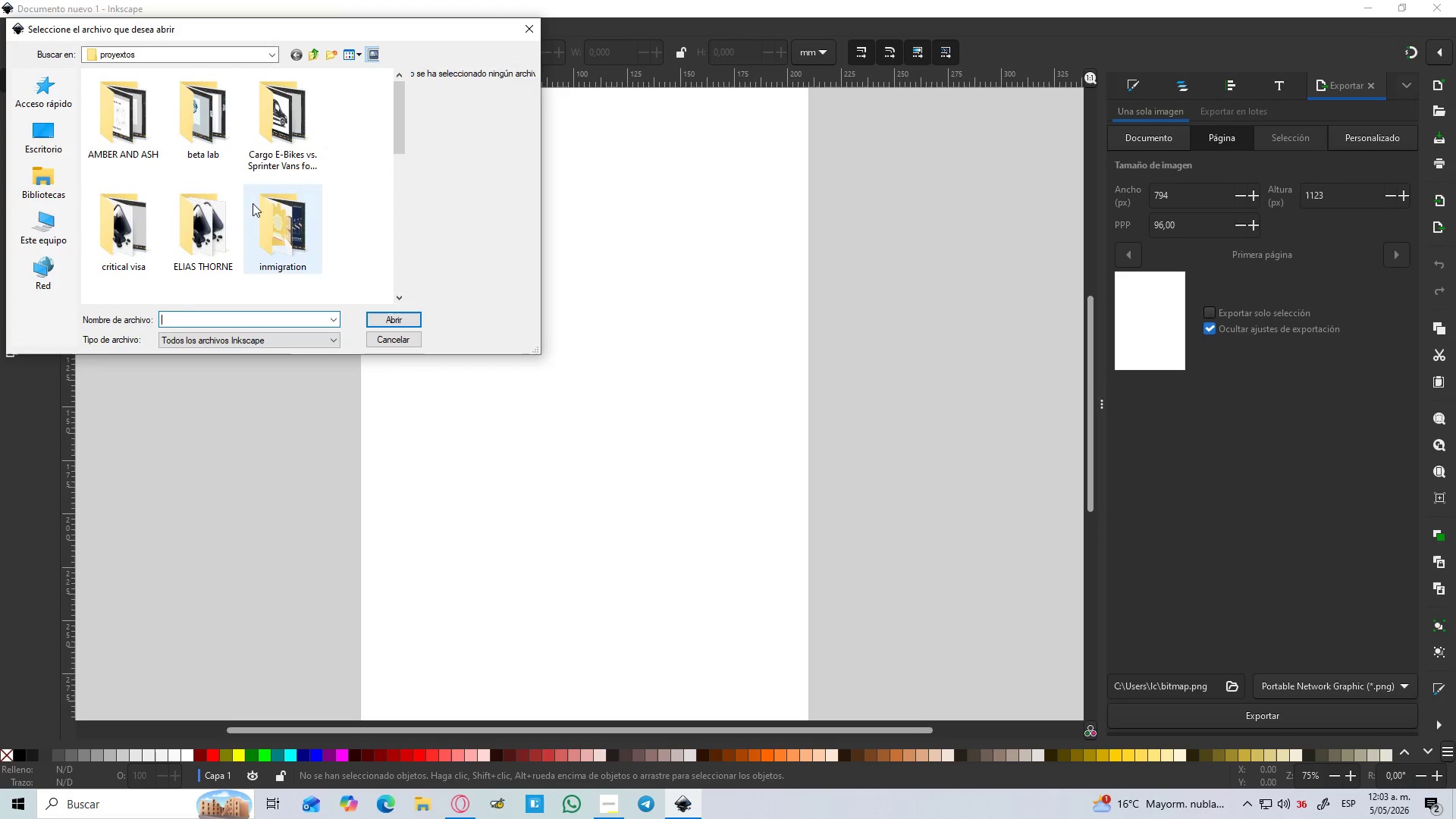 
scroll: coordinate [268, 225], scroll_direction: down, amount: 5.0
 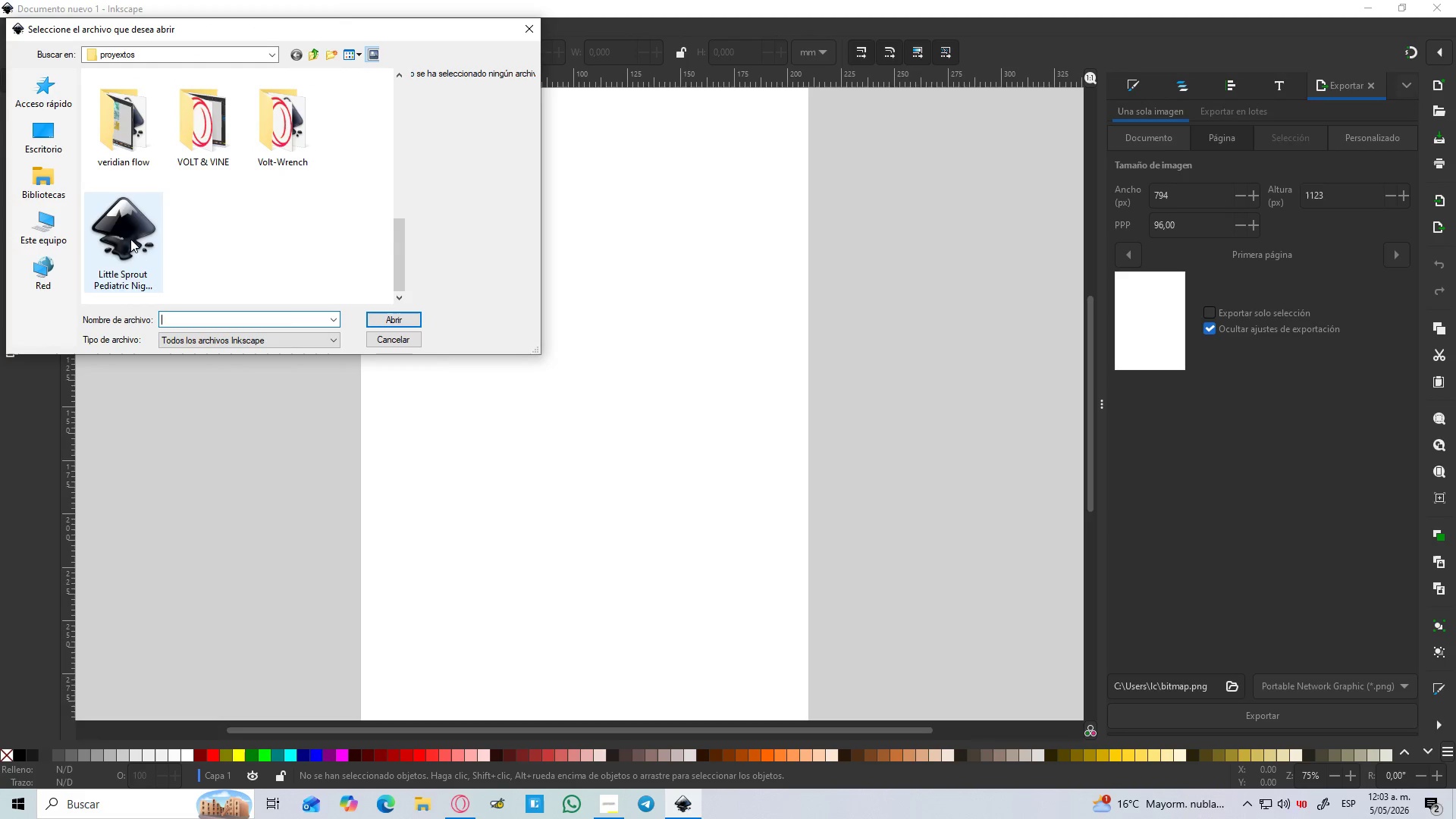 
left_click([127, 239])
 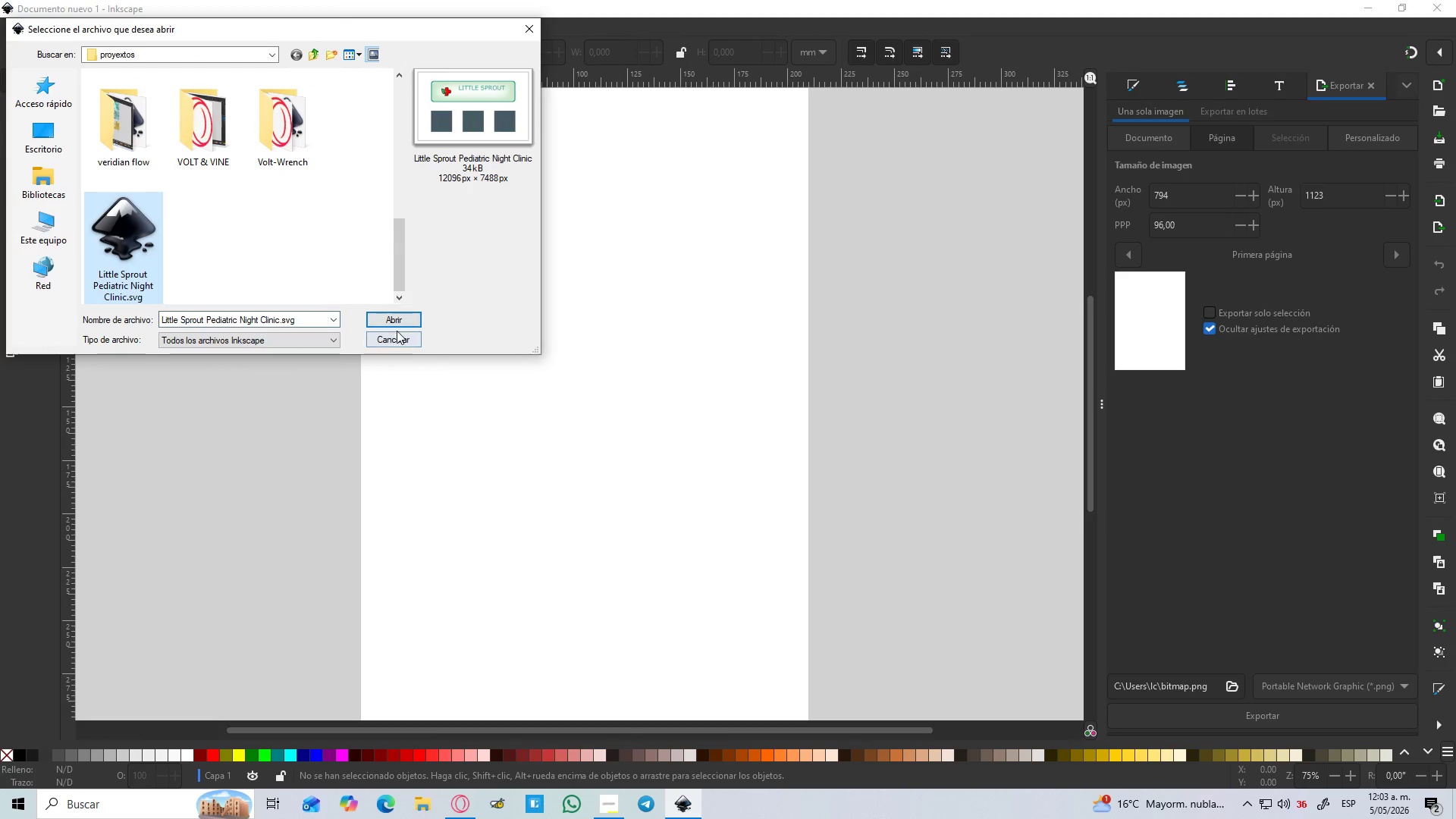 
left_click([391, 323])
 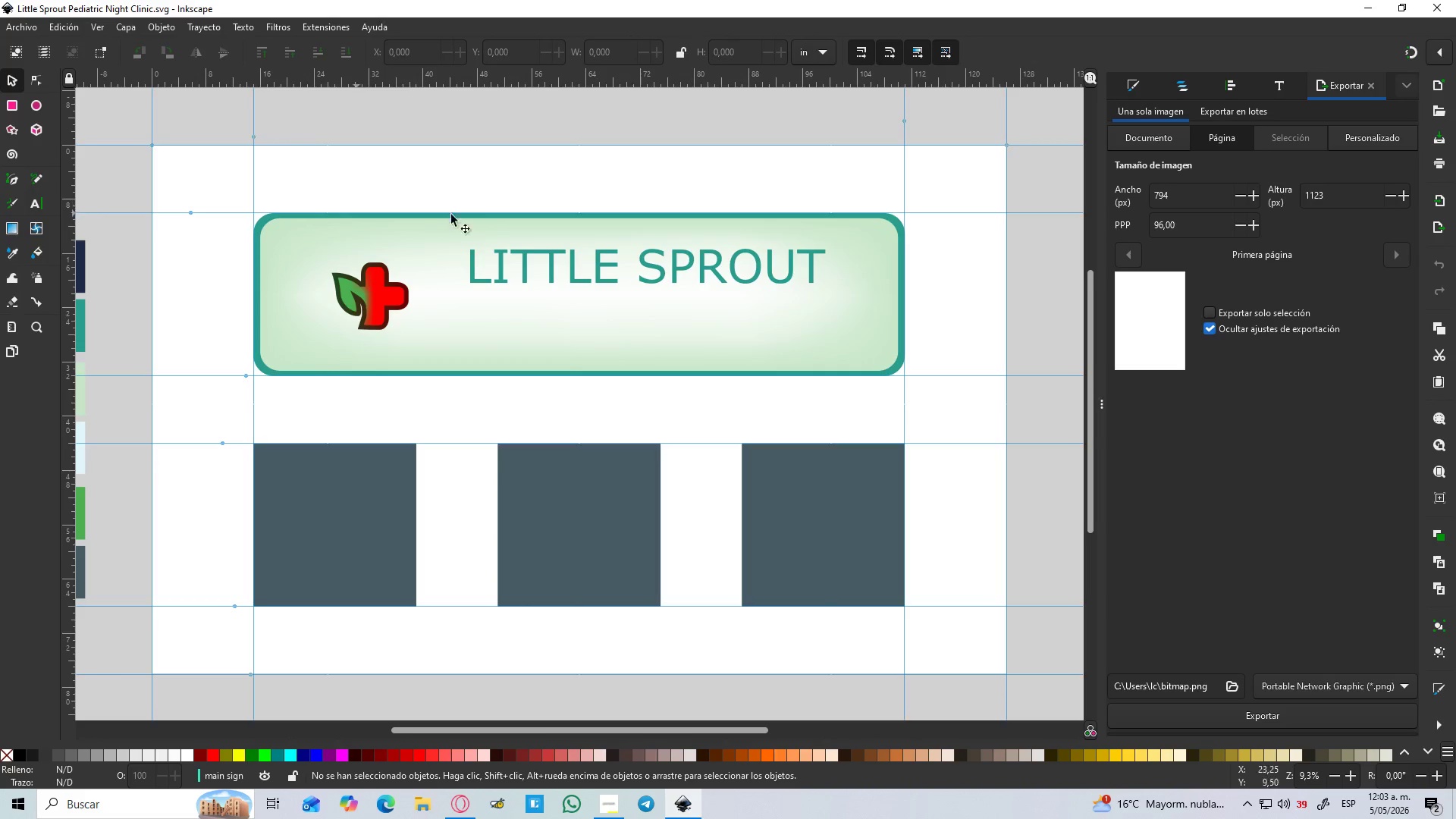 
left_click([506, 259])
 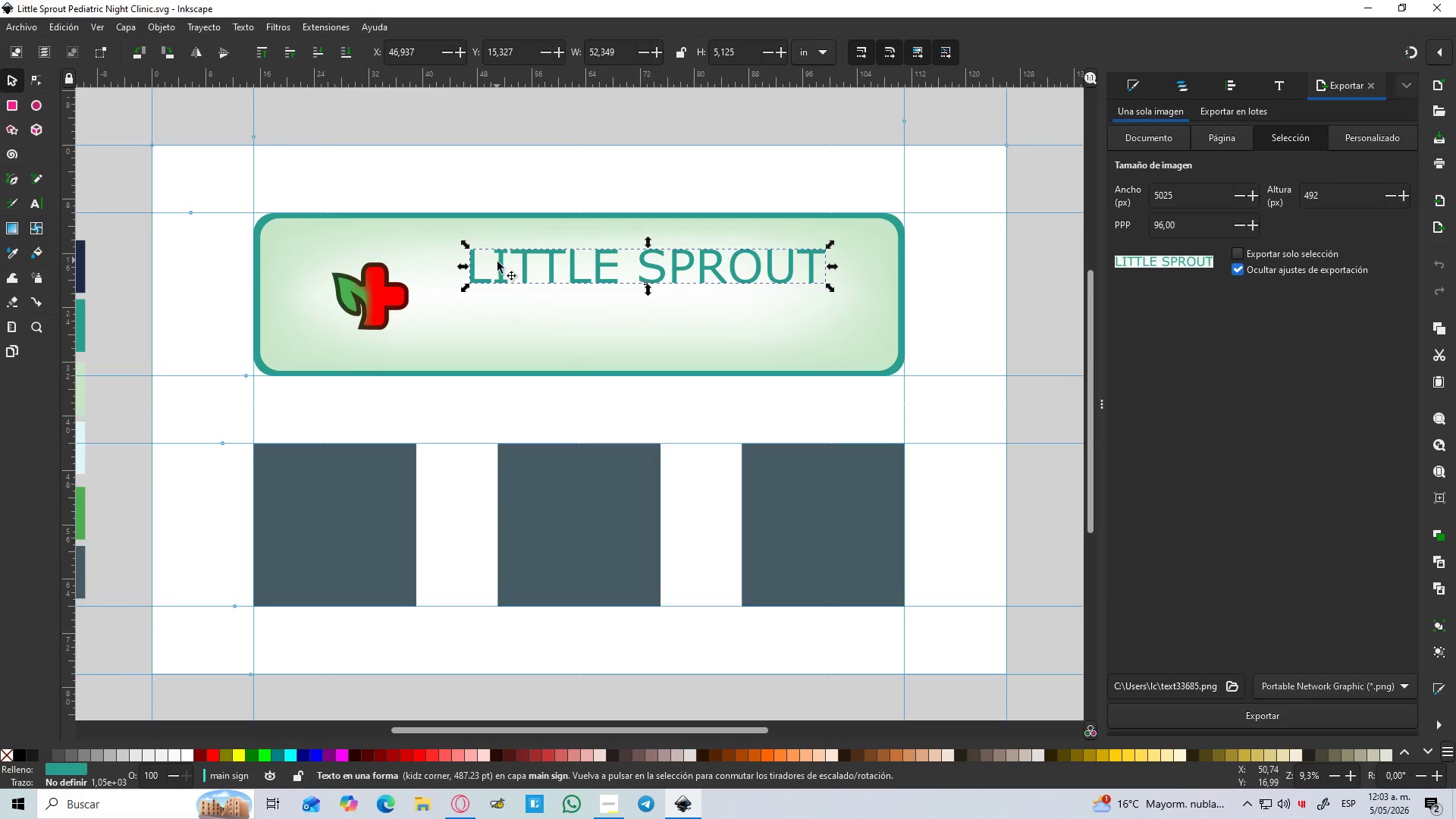 
left_click([503, 265])
 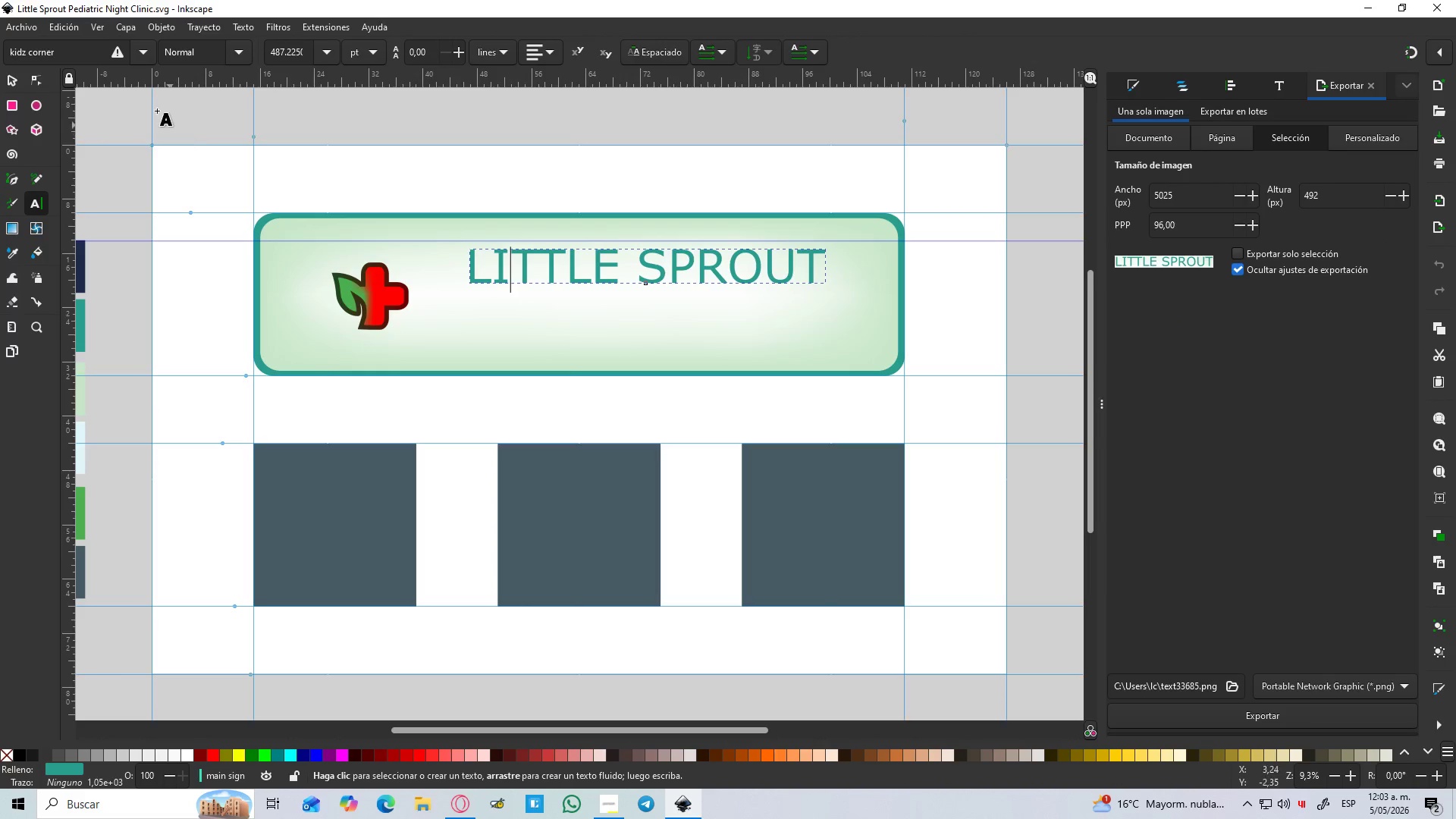 
left_click([118, 54])
 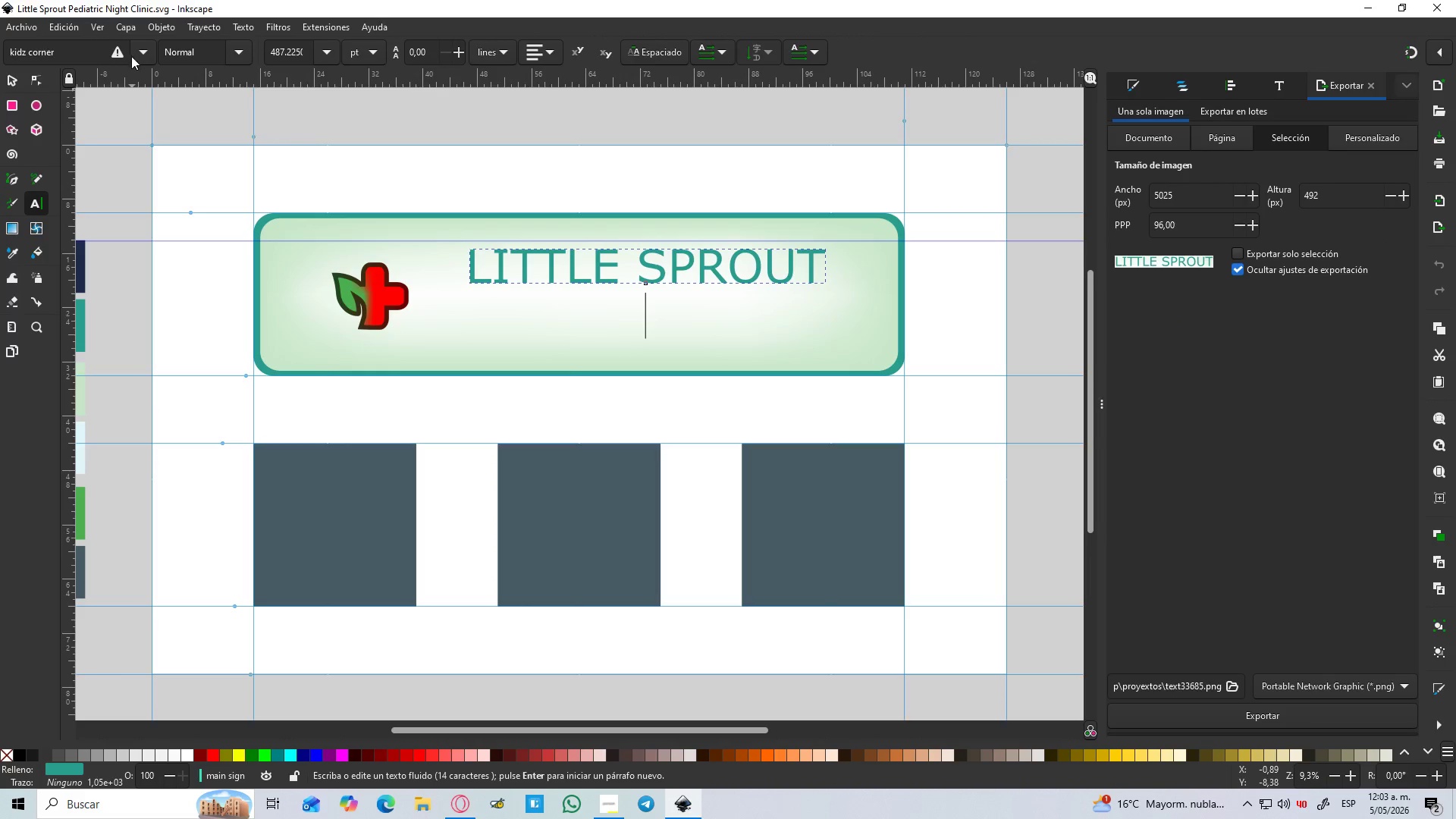 
left_click([137, 54])
 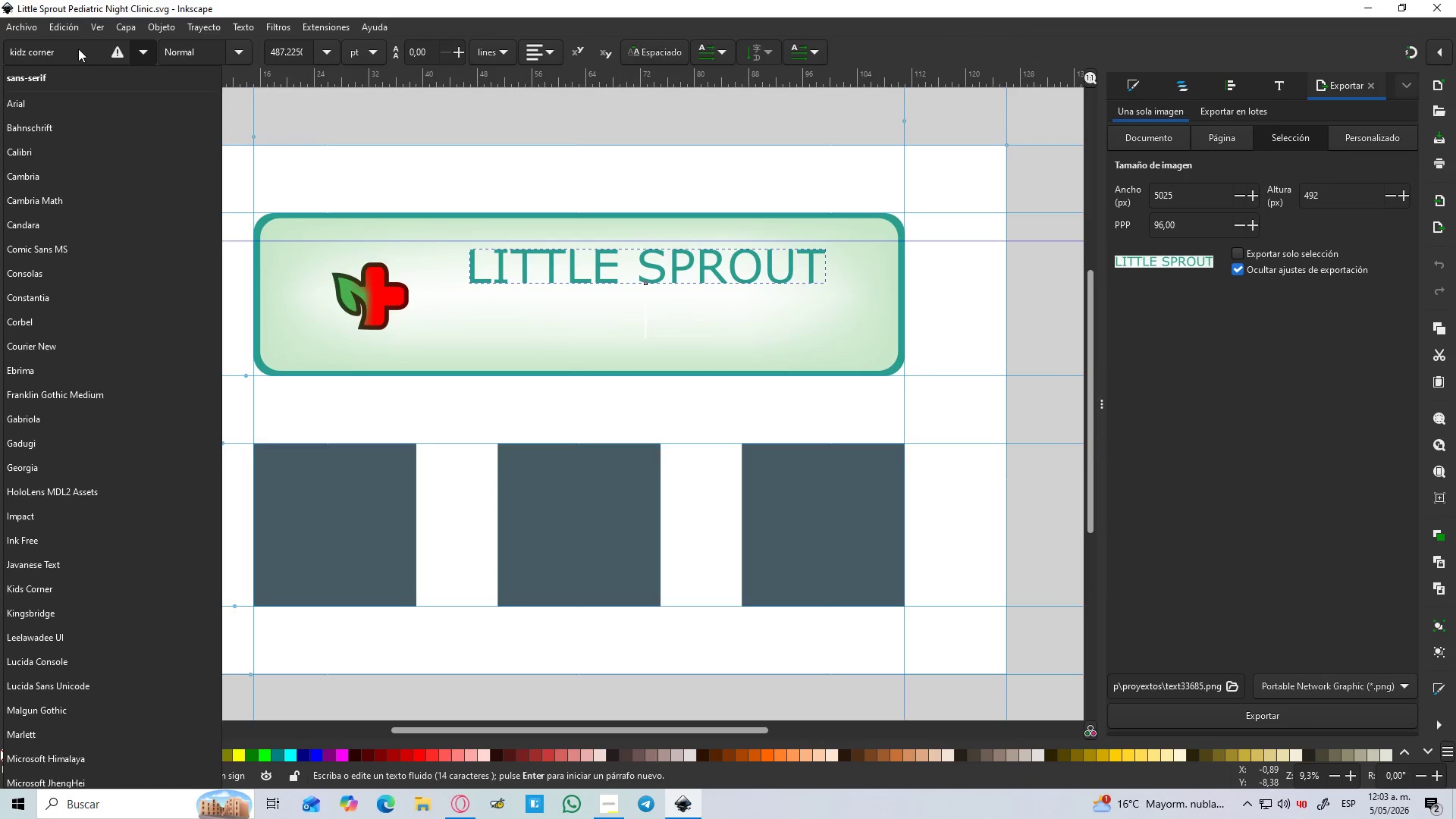 
left_click_drag(start_coordinate=[78, 49], to_coordinate=[62, 49])
 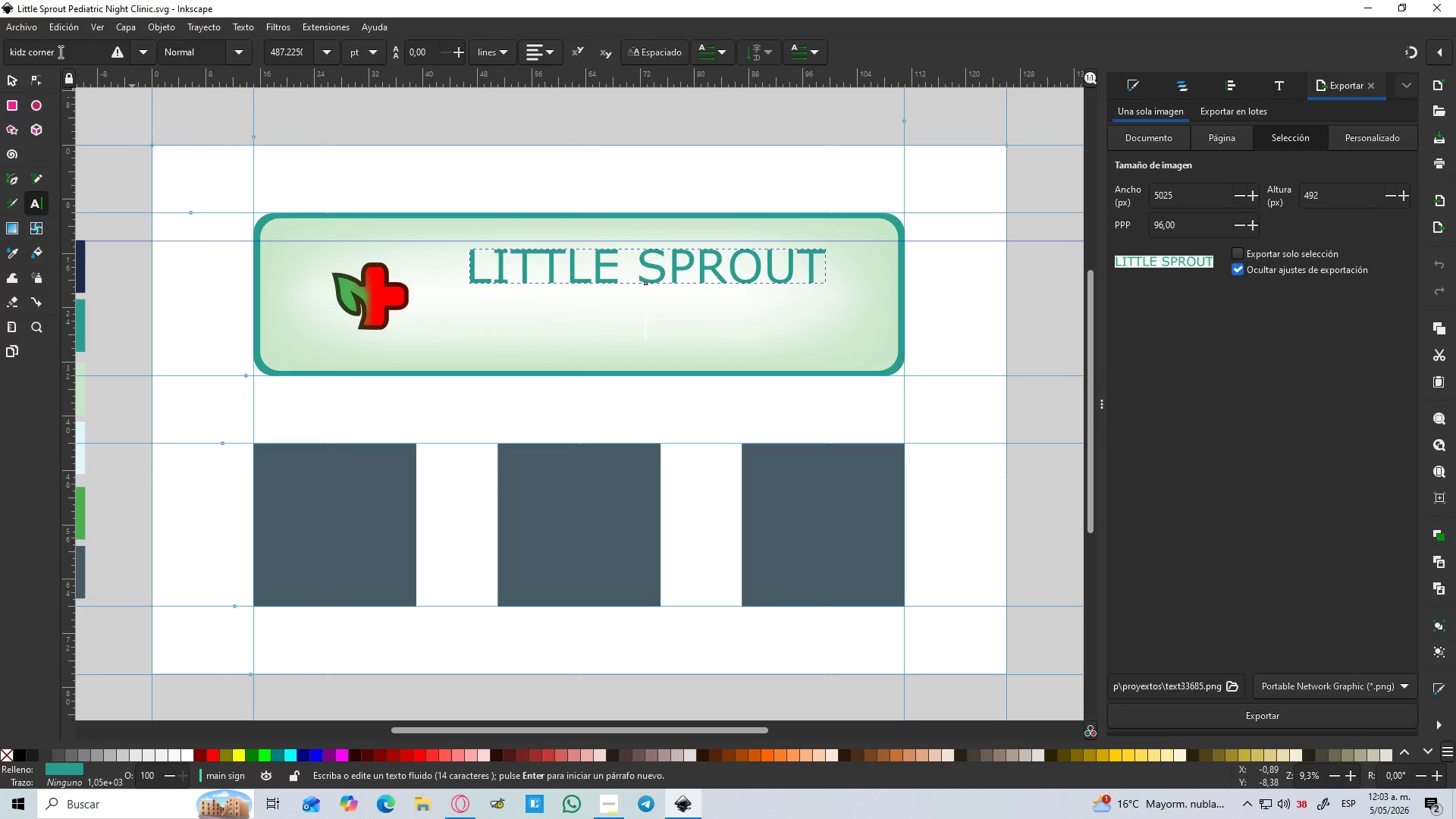 
left_click_drag(start_coordinate=[60, 52], to_coordinate=[0, 51])
 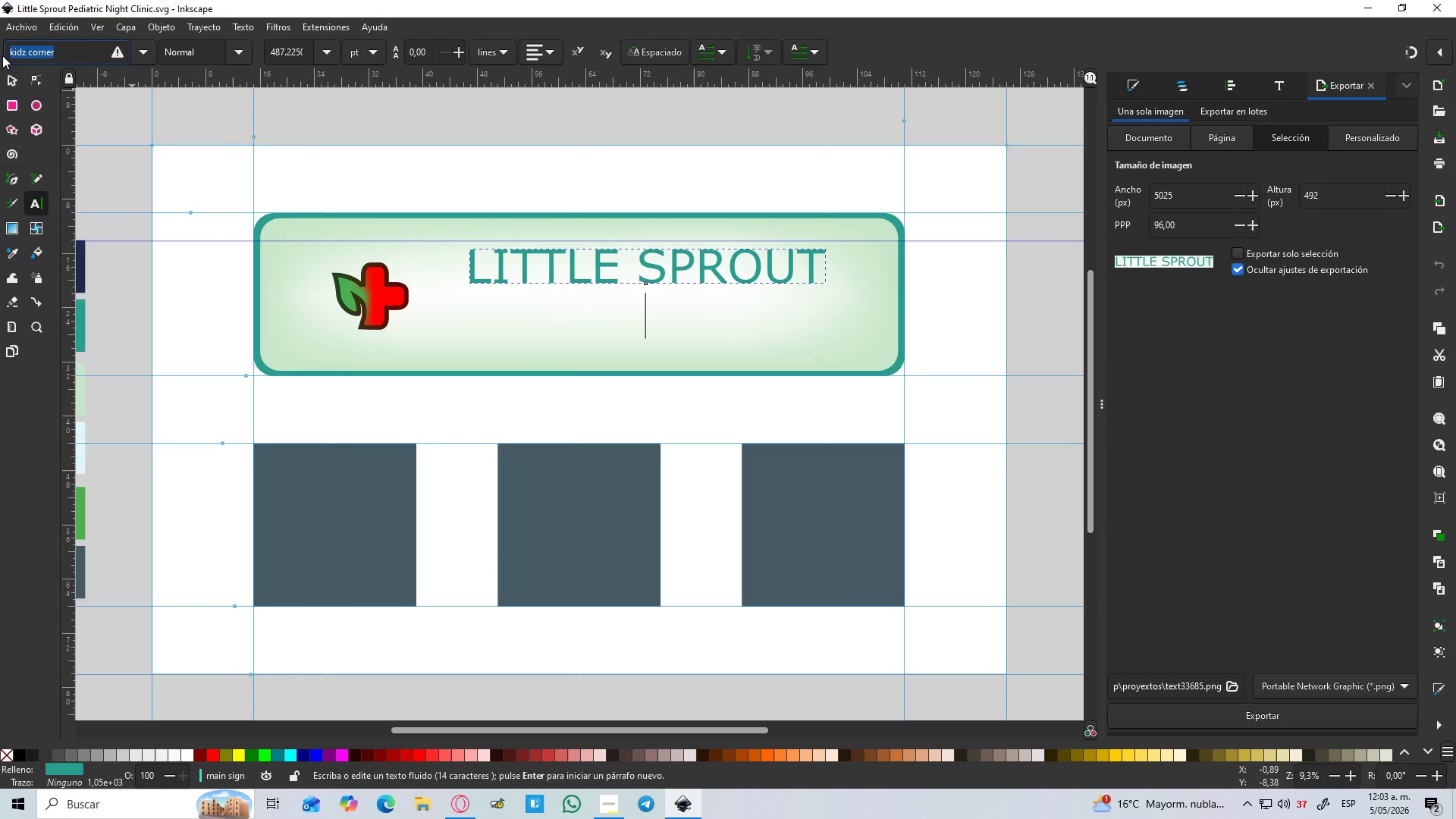 
type(ki)
 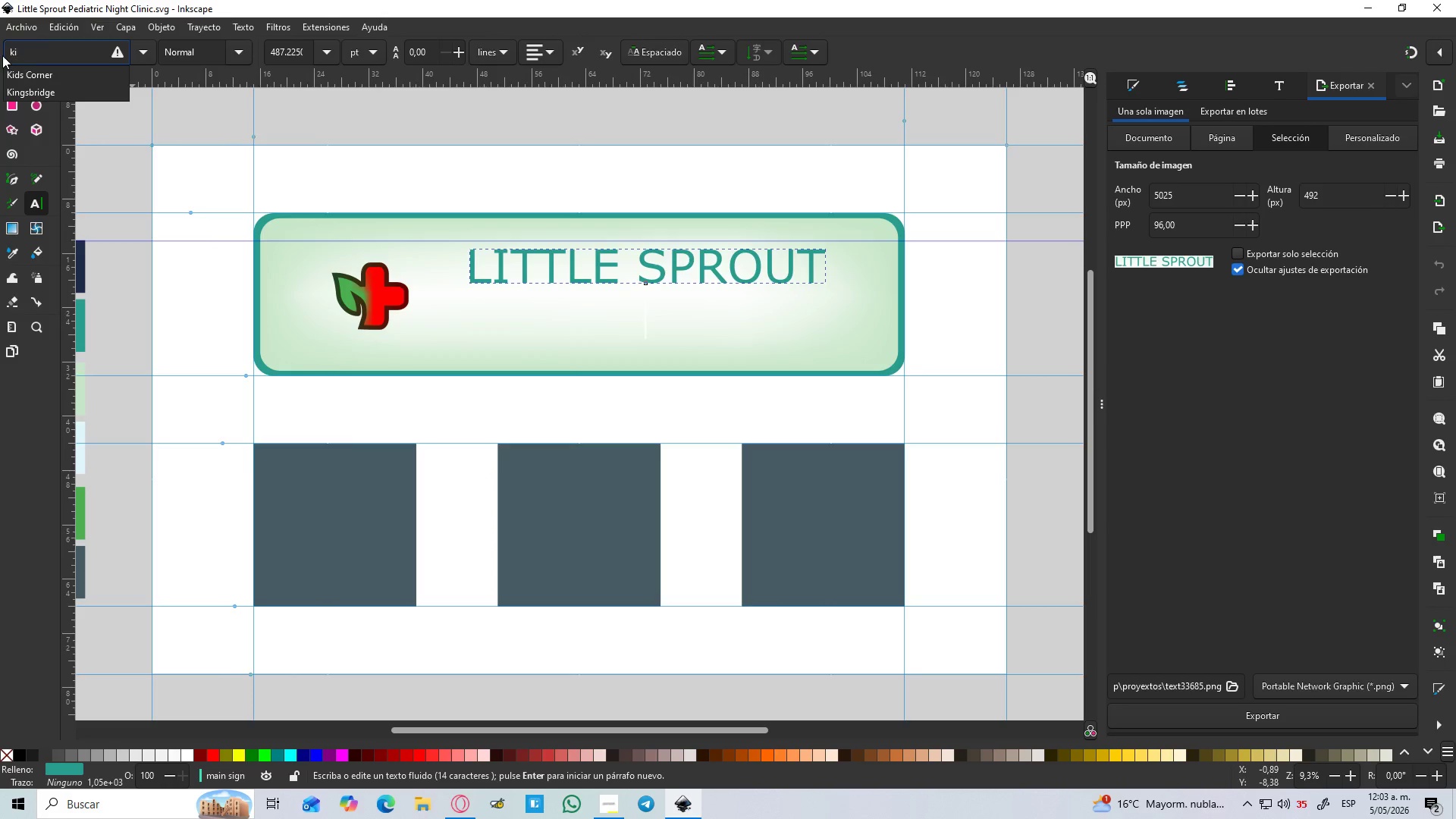 
left_click([41, 73])
 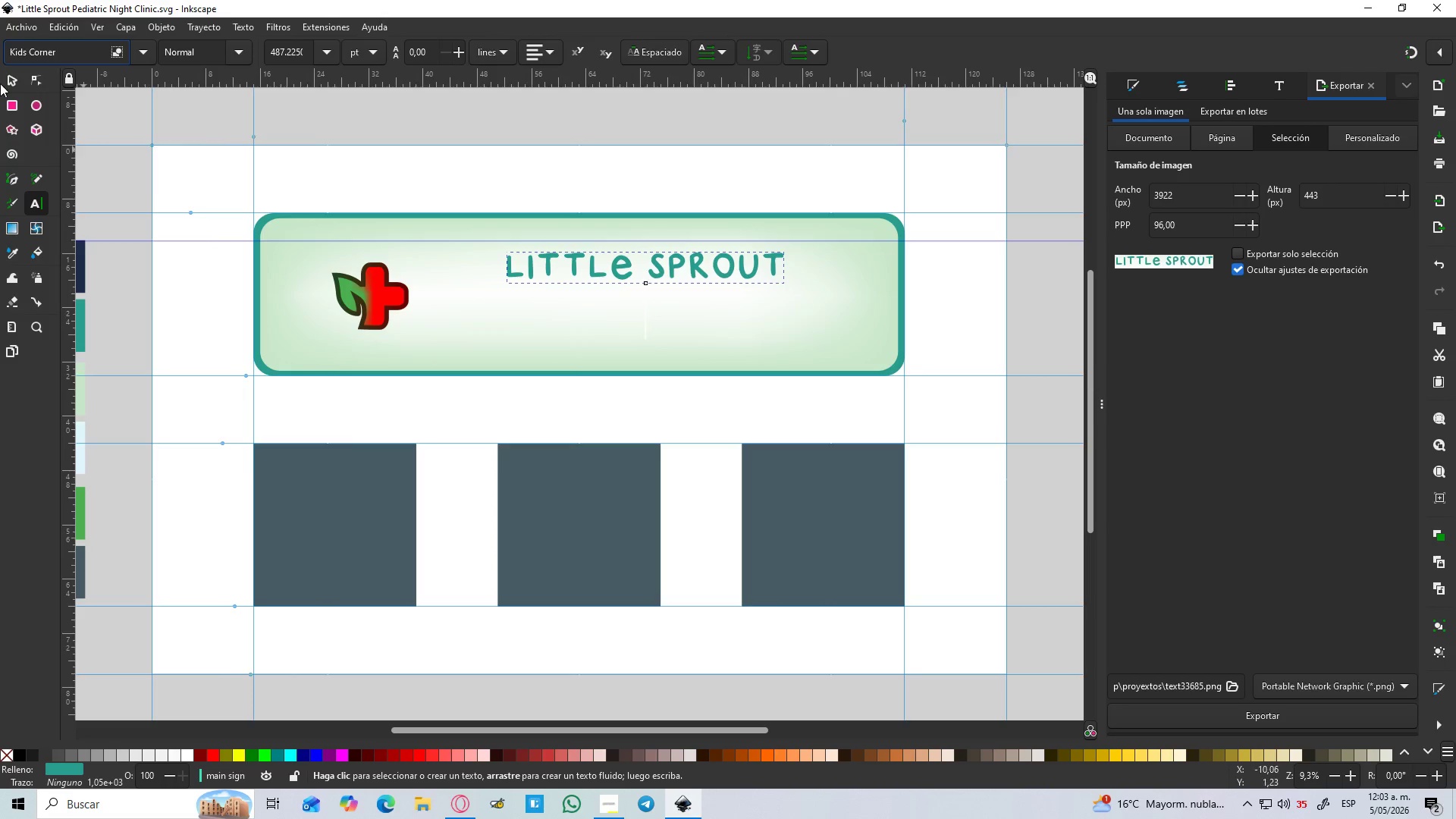 
left_click([5, 74])
 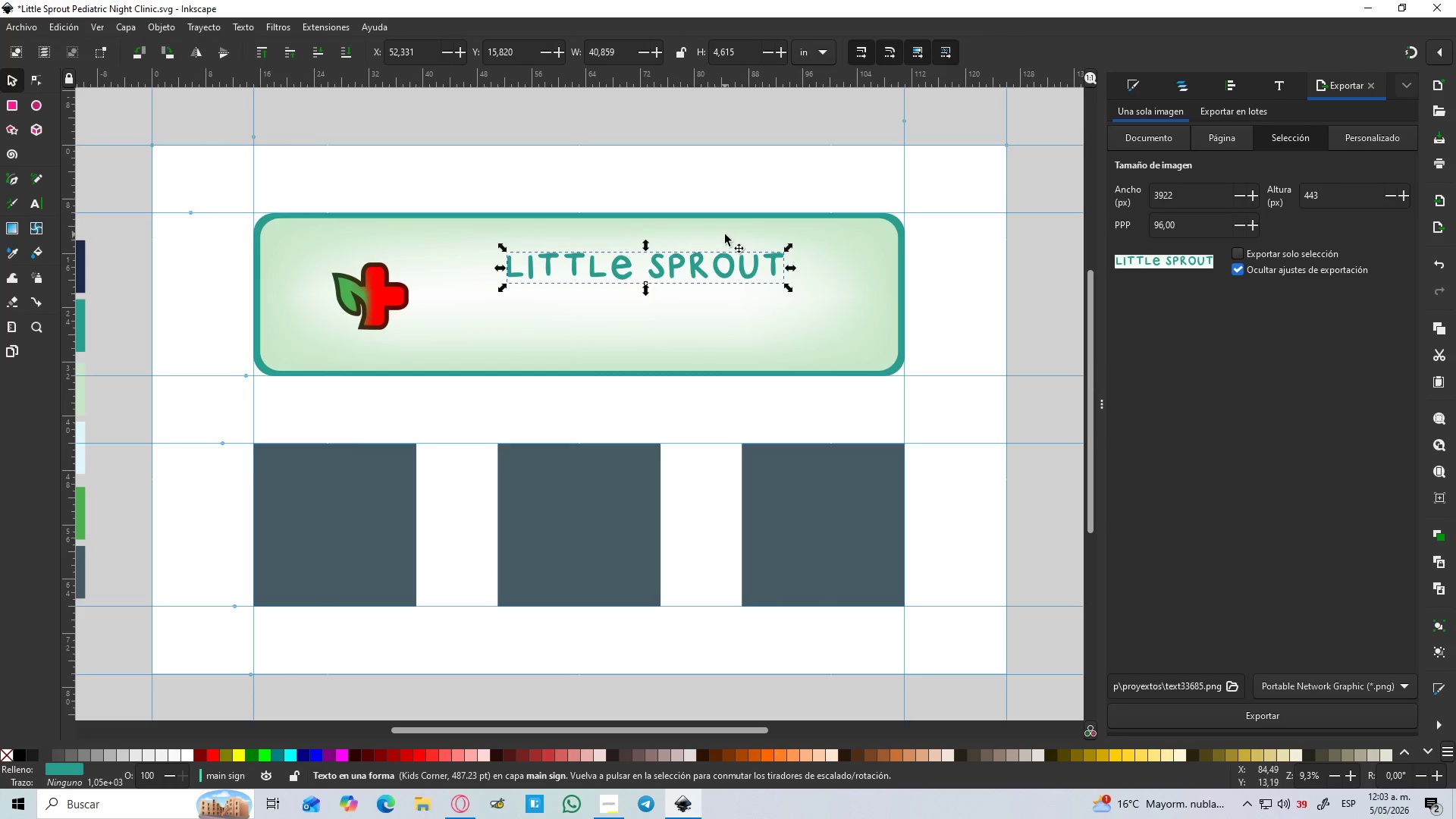 
hold_key(key=ControlLeft, duration=3.19)
hold_key(key=ShiftLeft, duration=1.5)
left_click_drag(start_coordinate=[788, 291], to_coordinate=[849, 318])
 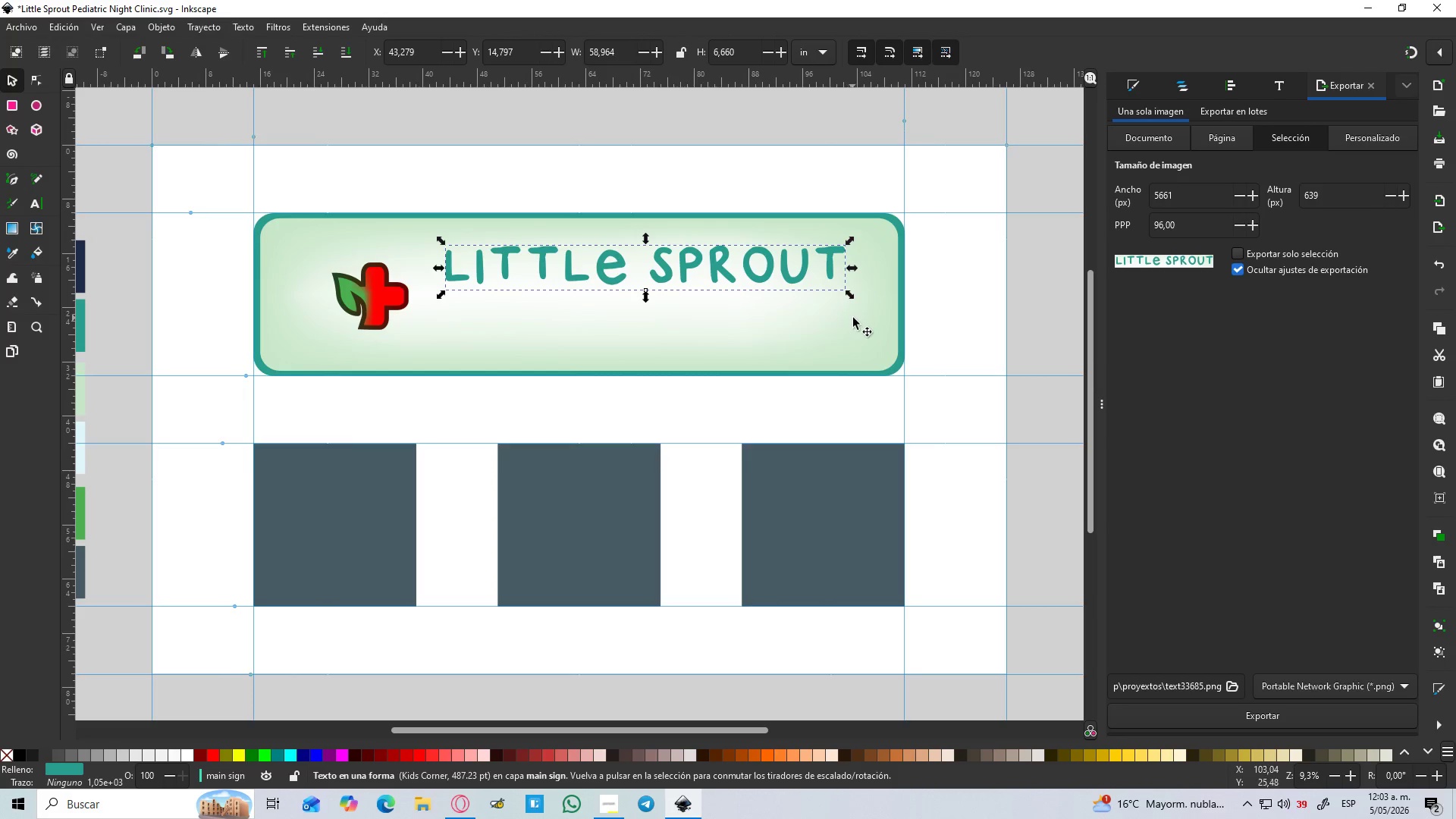 
hold_key(key=ShiftLeft, duration=1.31)
 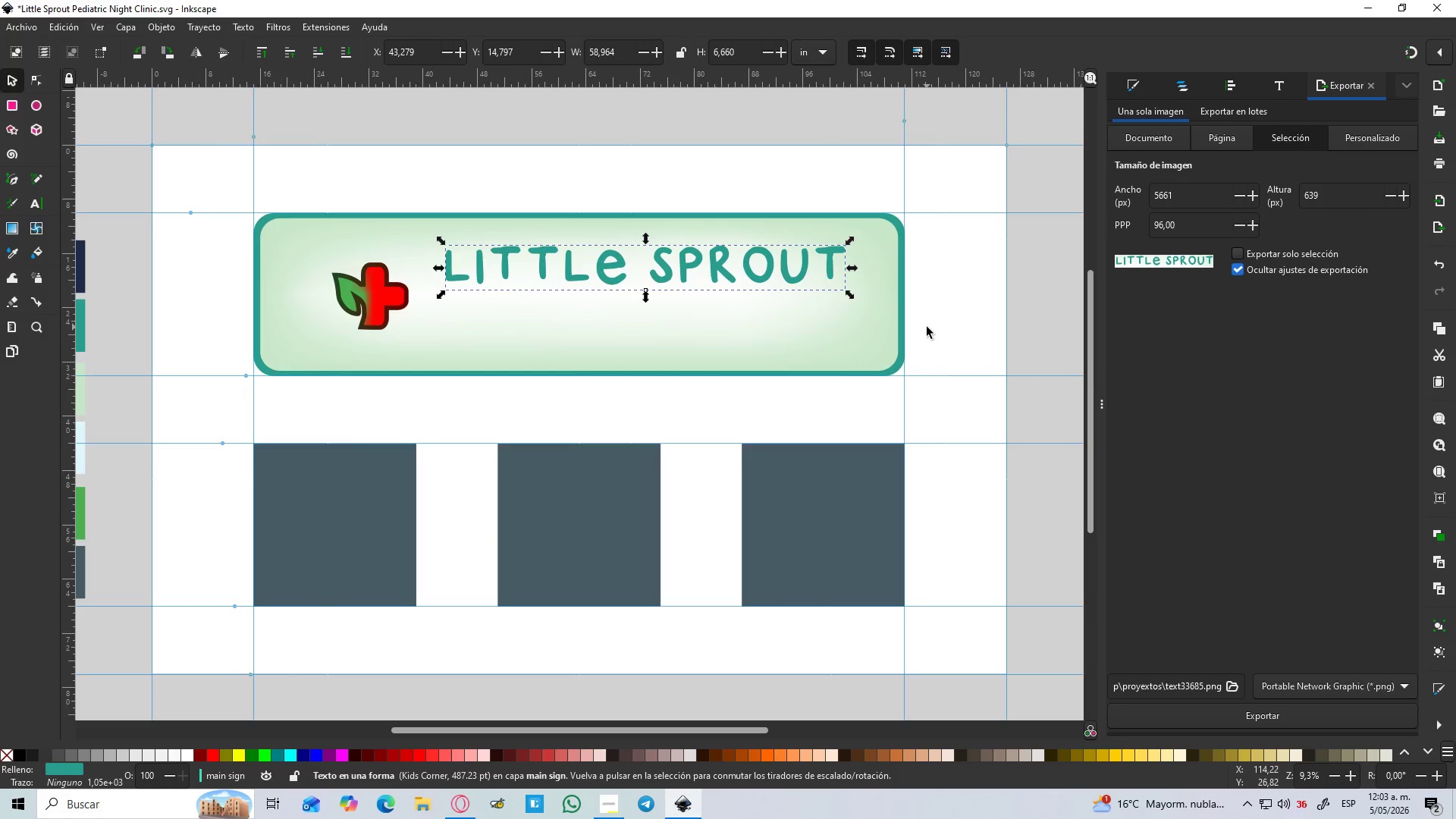 
left_click([942, 327])
 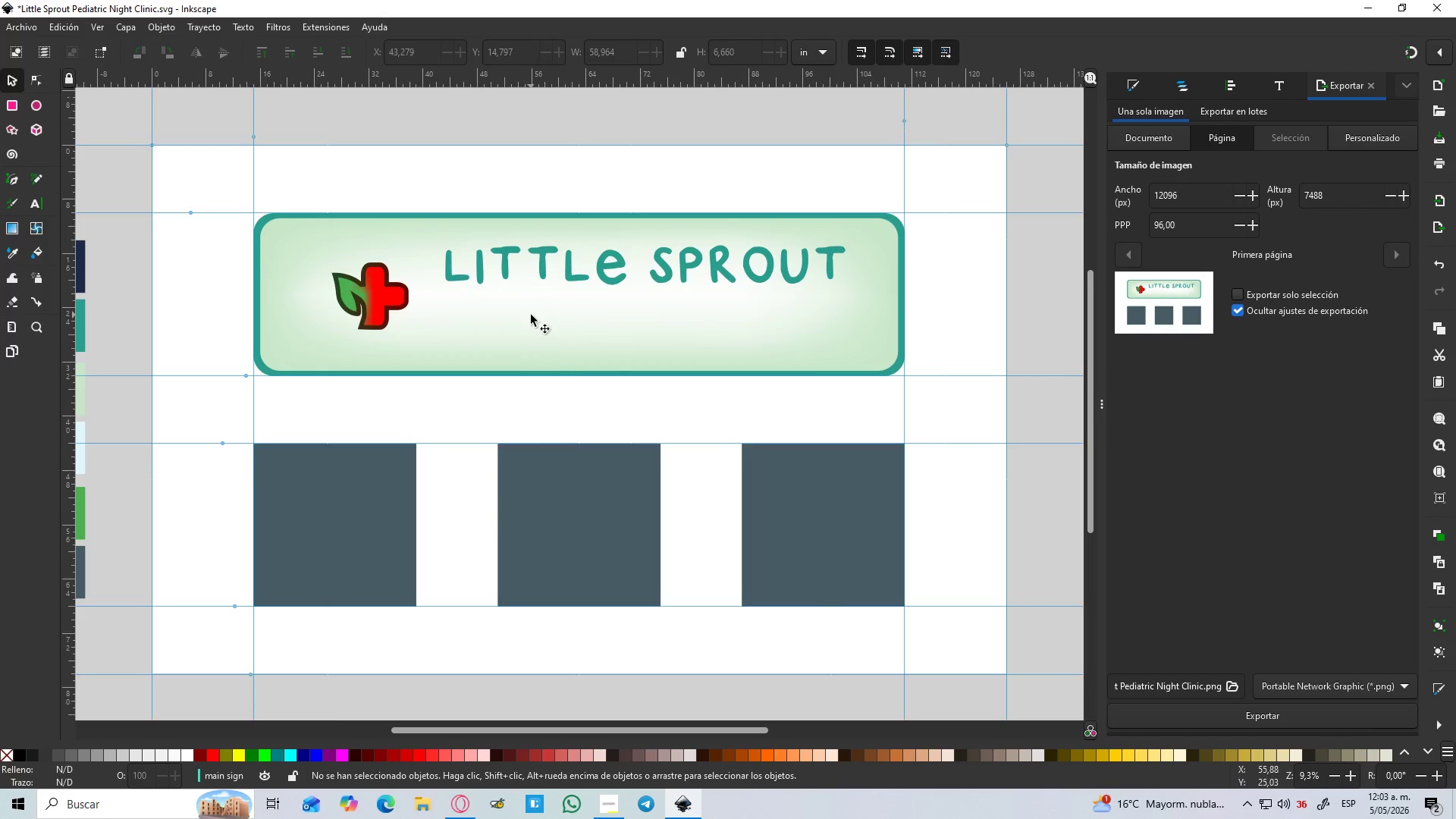 
hold_key(key=ControlLeft, duration=1.5)
scroll: coordinate [525, 286], scroll_direction: up, amount: 2.0
 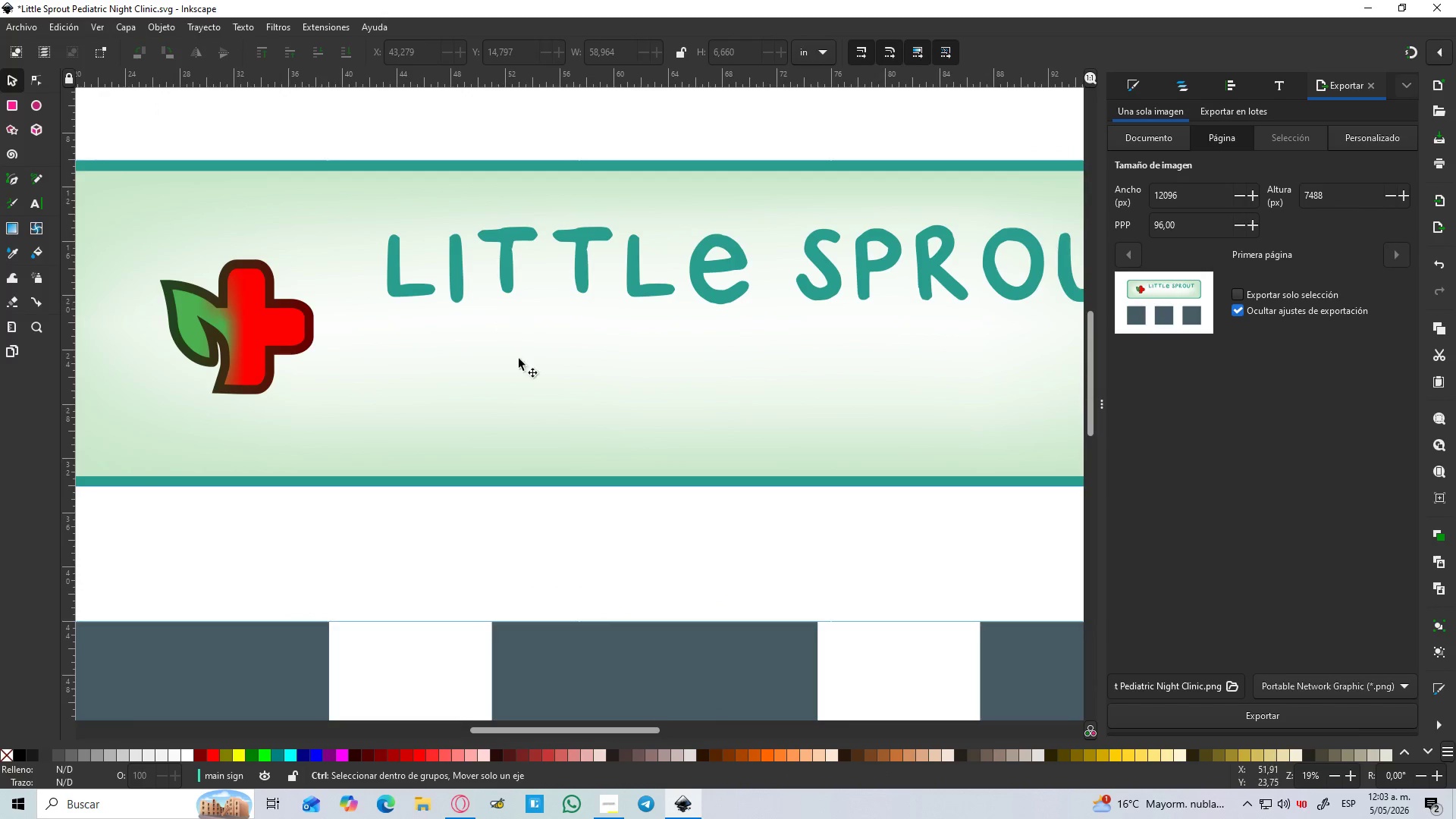 
key(Control+ControlLeft)
 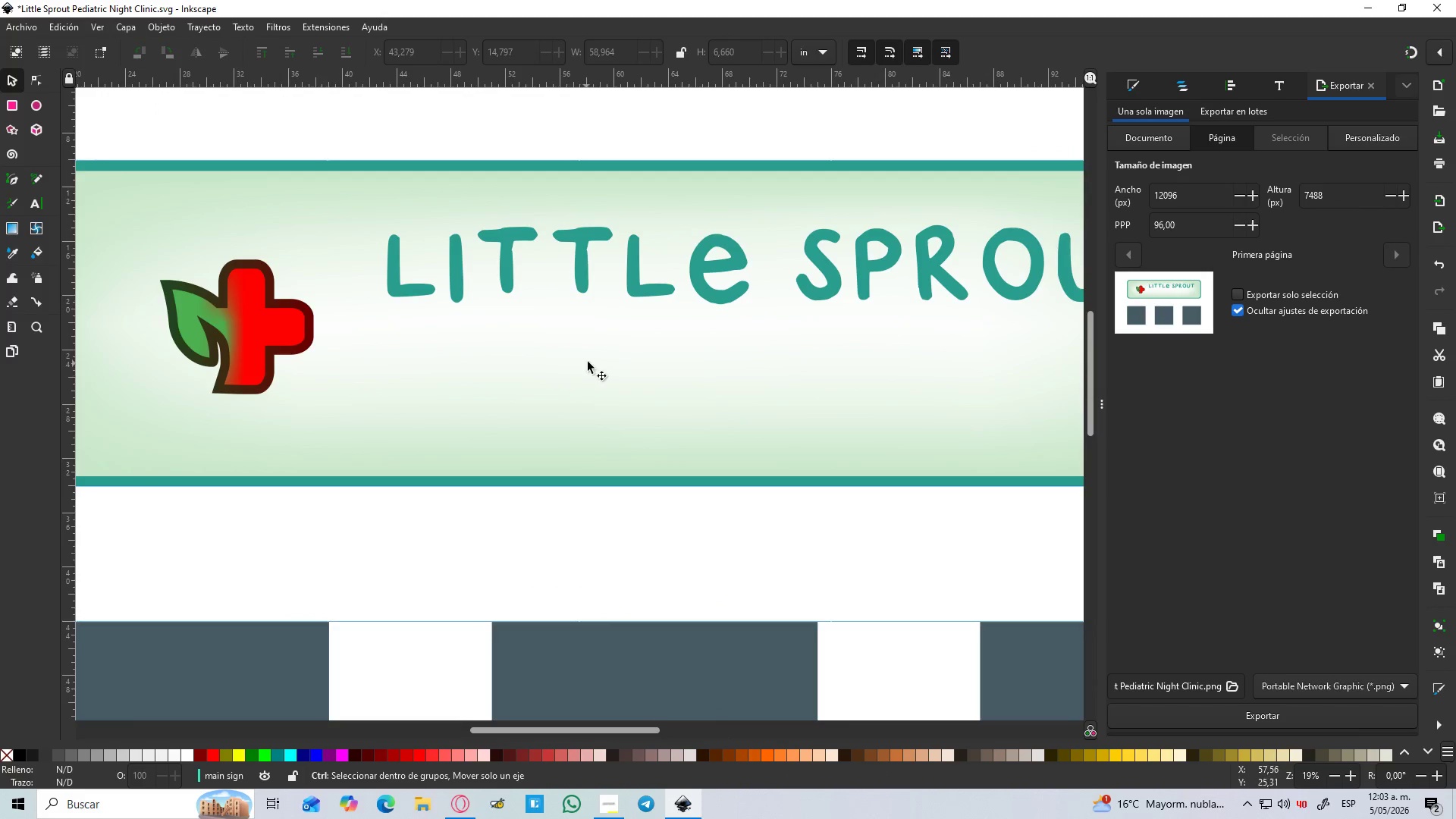 
key(Control+ControlLeft)
 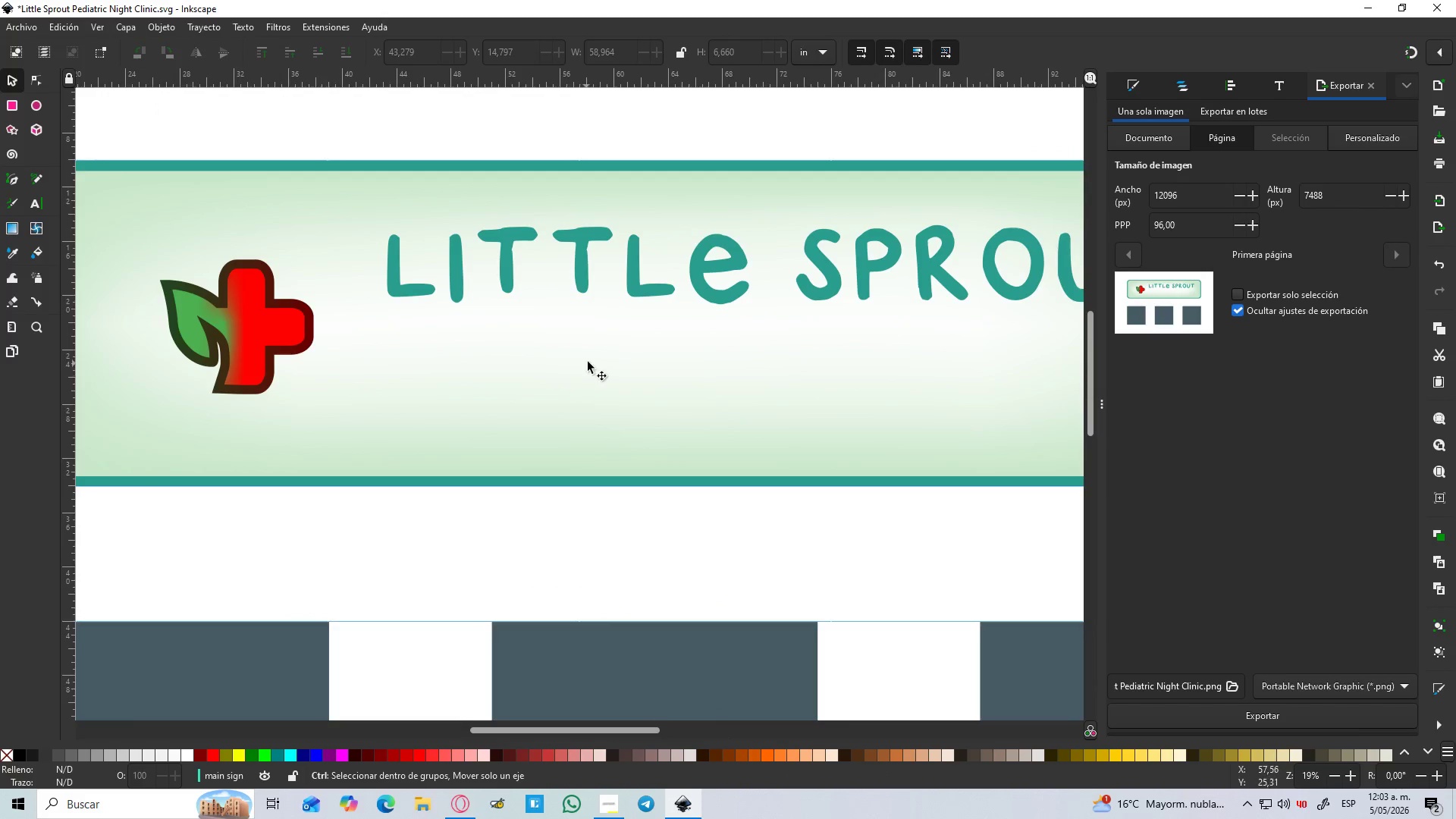 
key(Control+ControlLeft)
 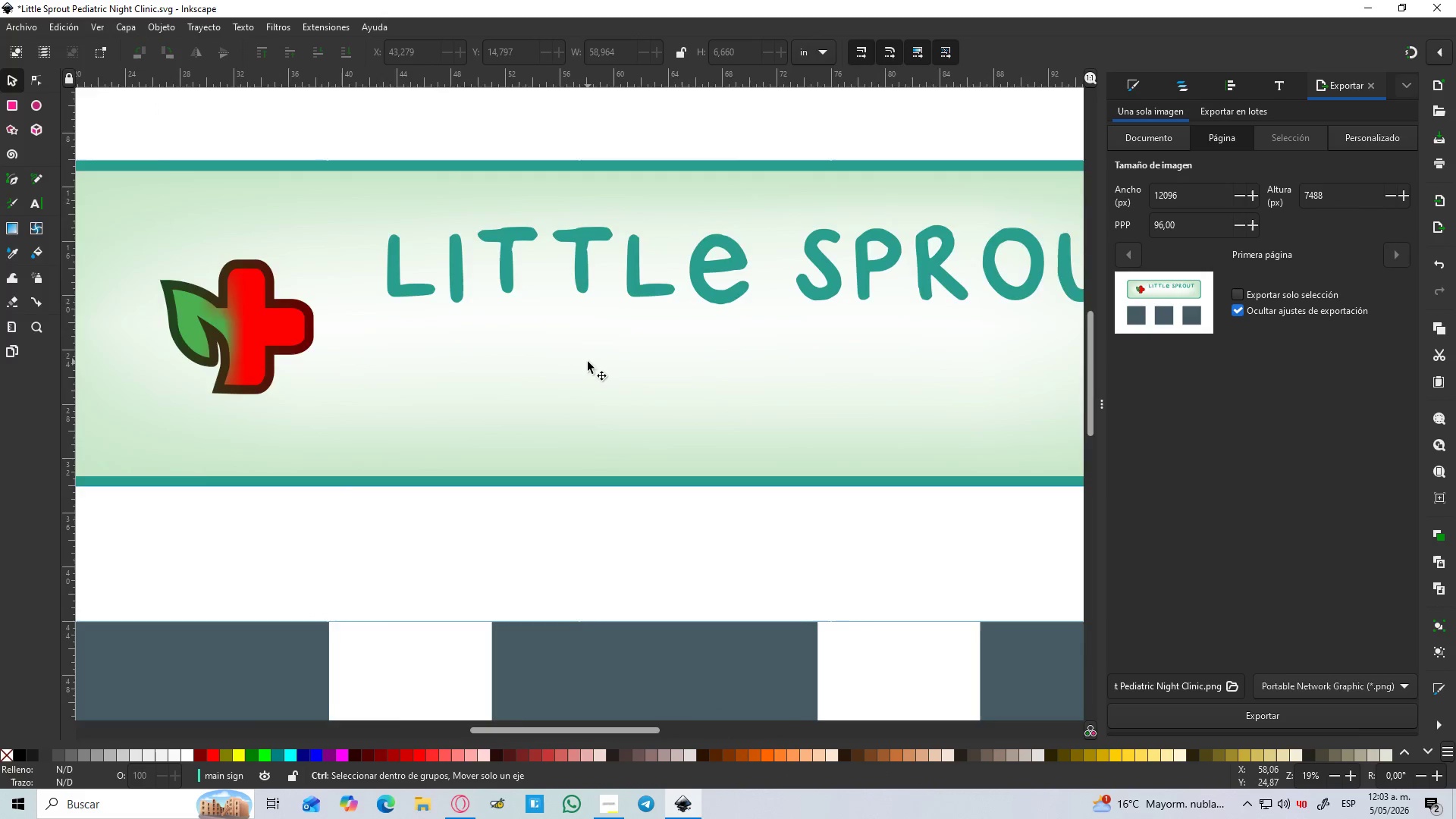 
key(Control+ControlLeft)
 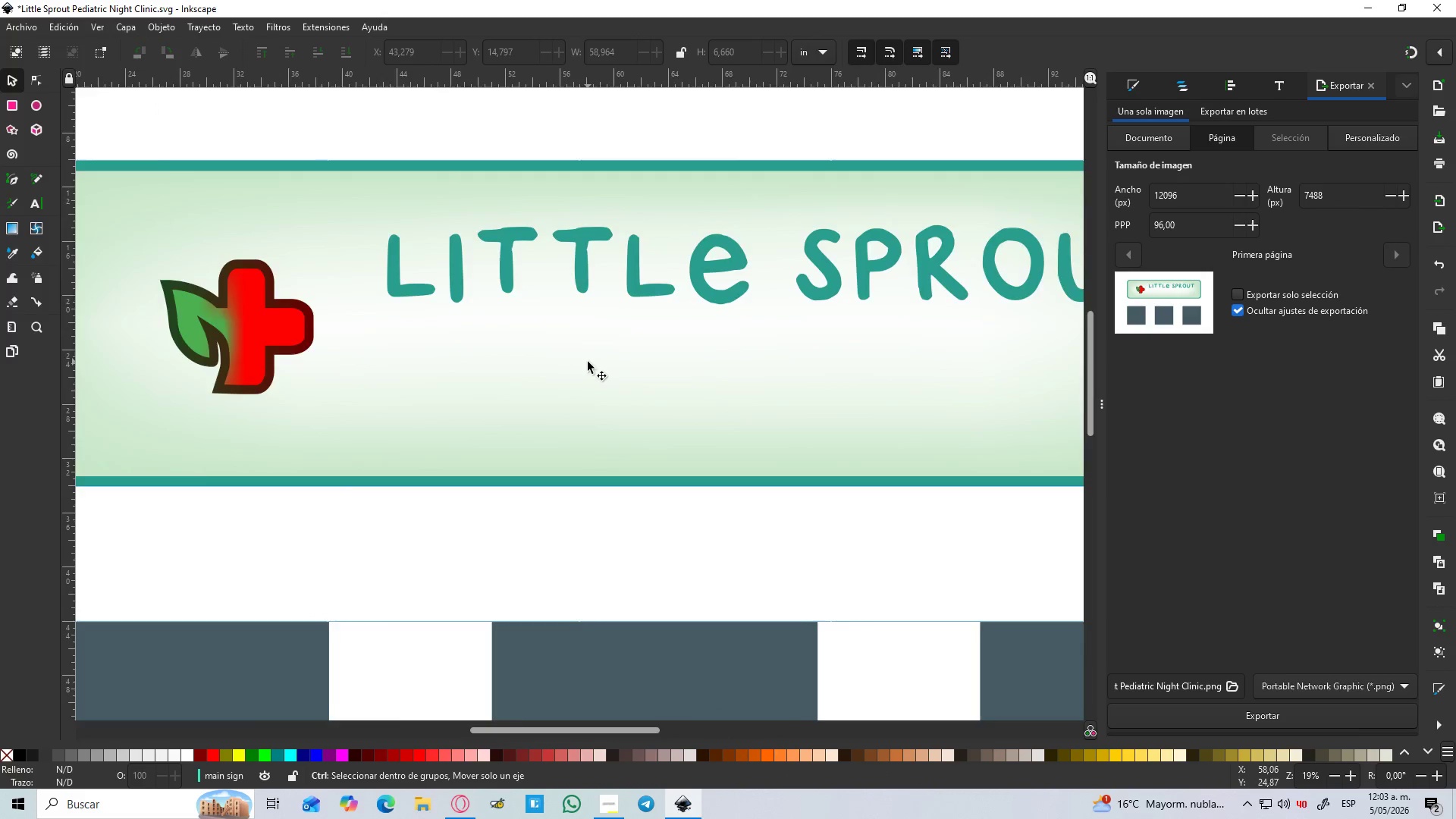 
key(Control+ControlLeft)
 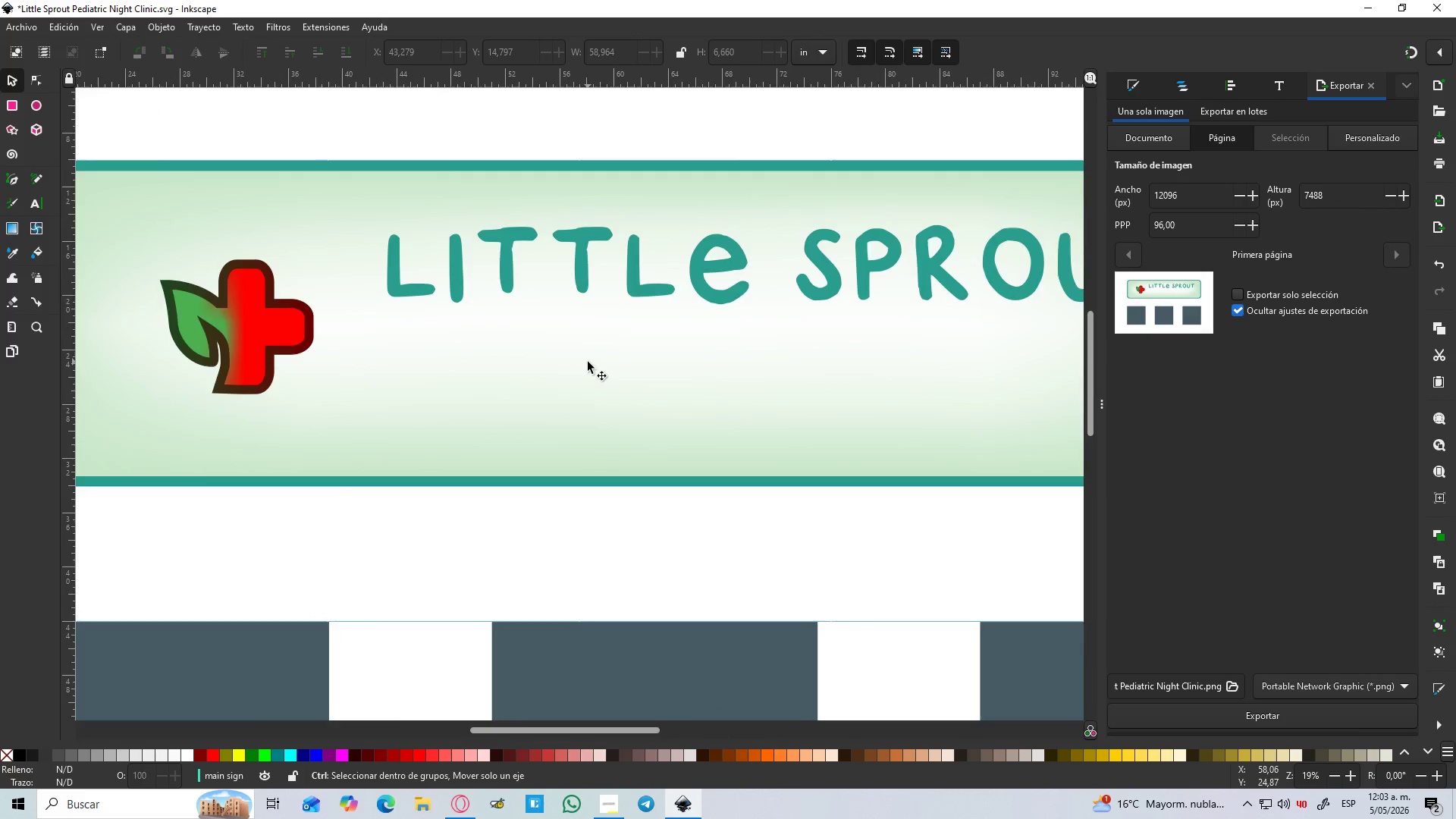 
key(Control+ControlLeft)
 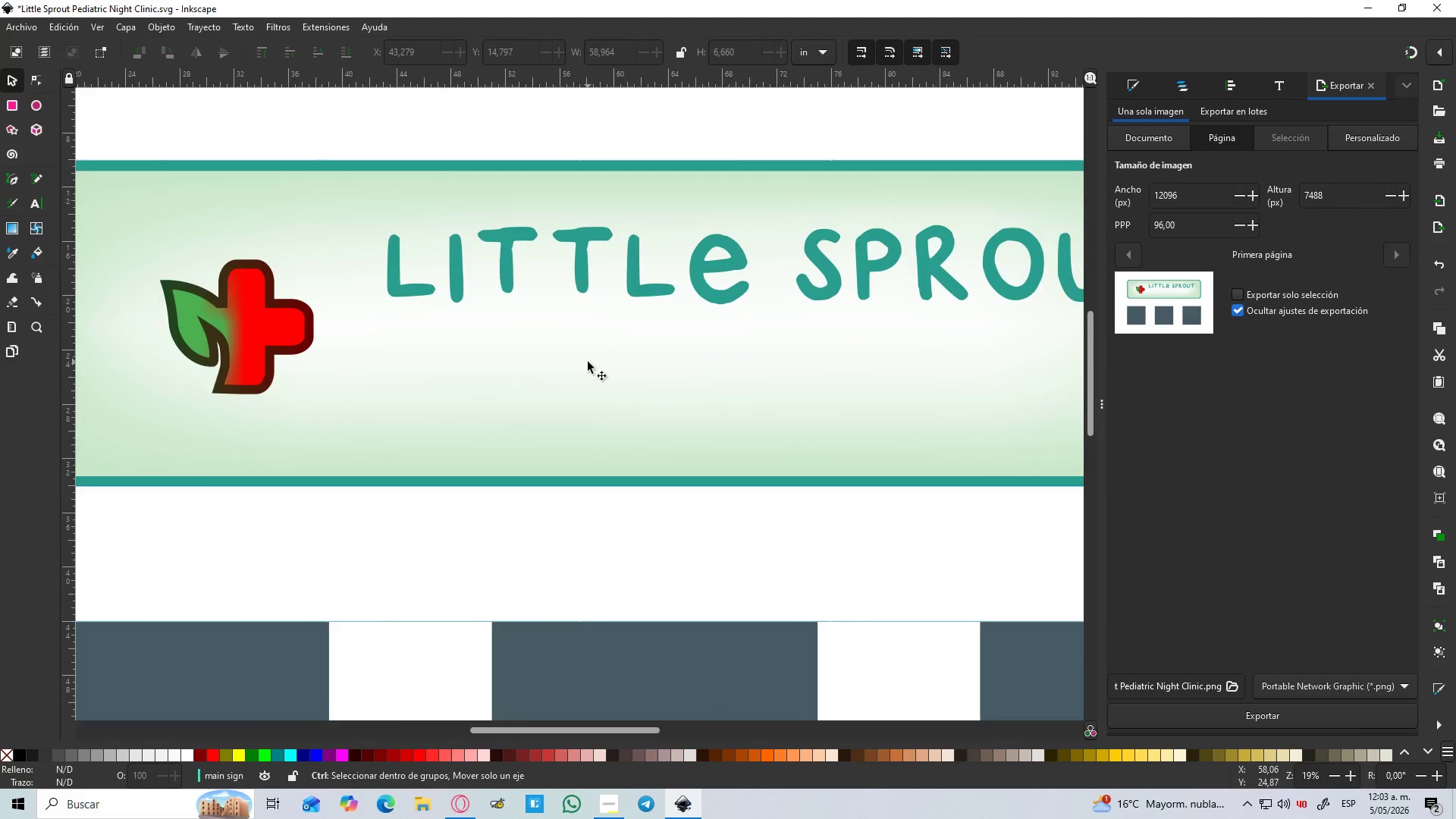 
key(Control+ControlLeft)
 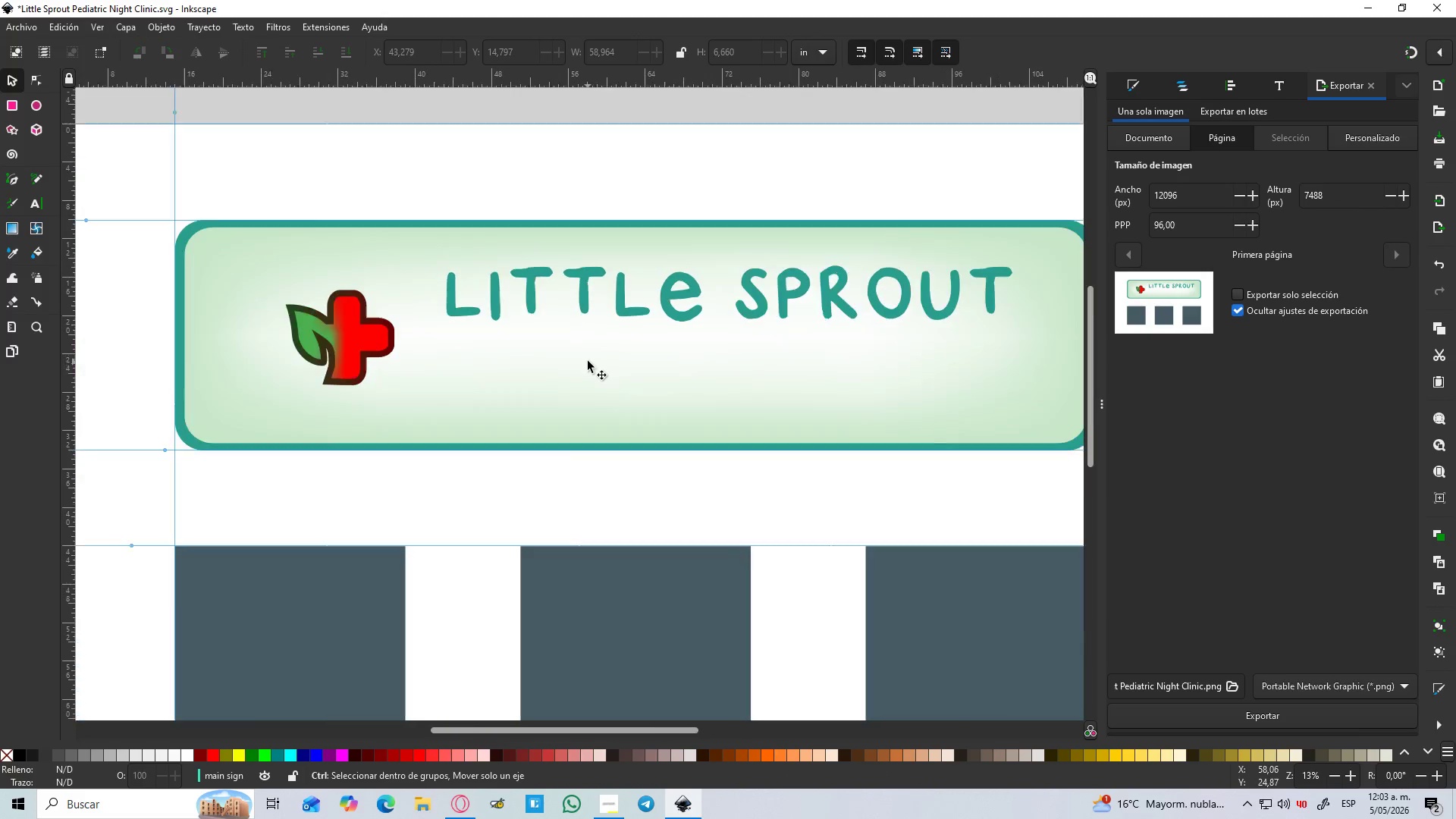 
key(Control+ControlLeft)
 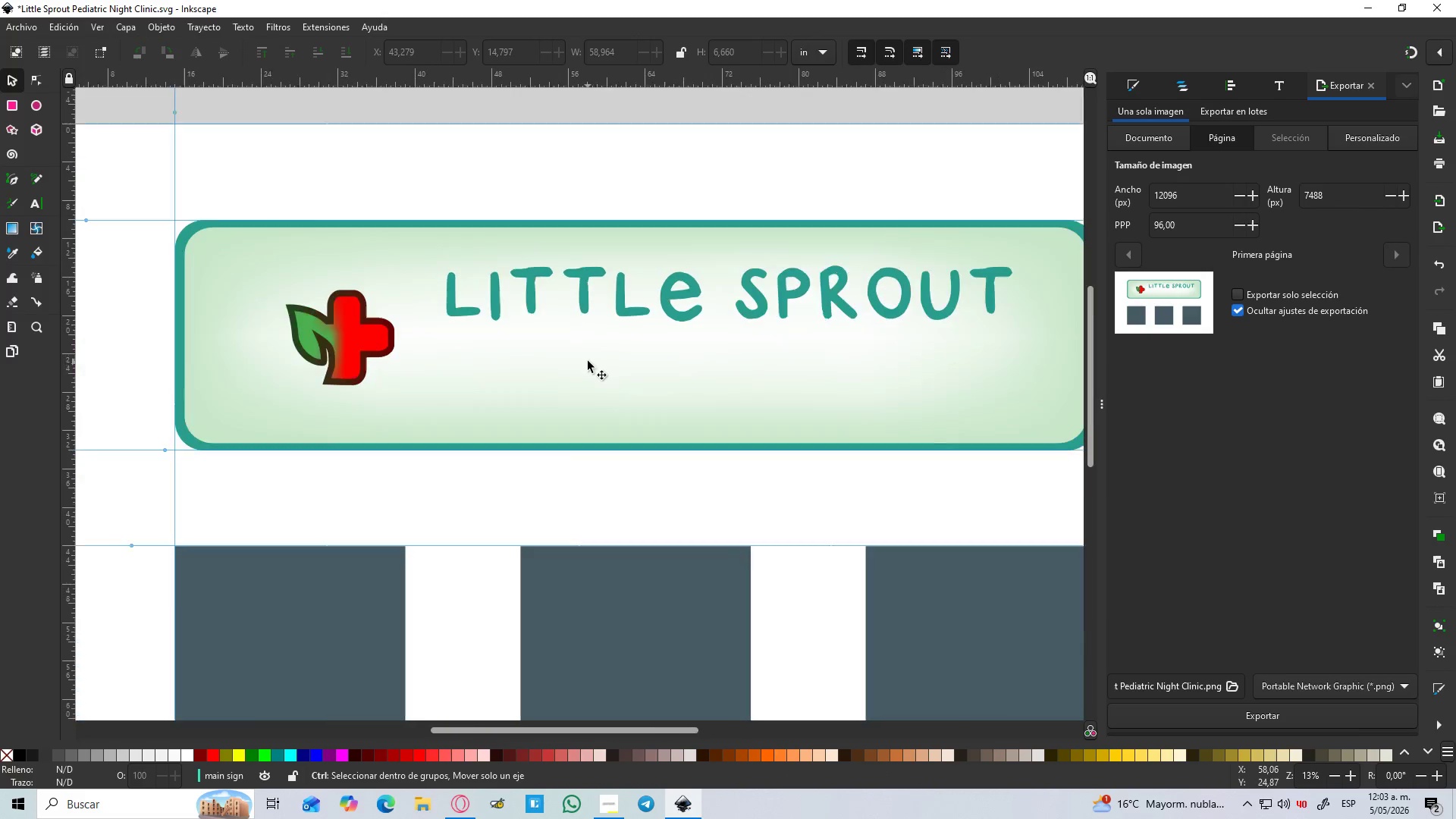 
key(Control+ControlLeft)
 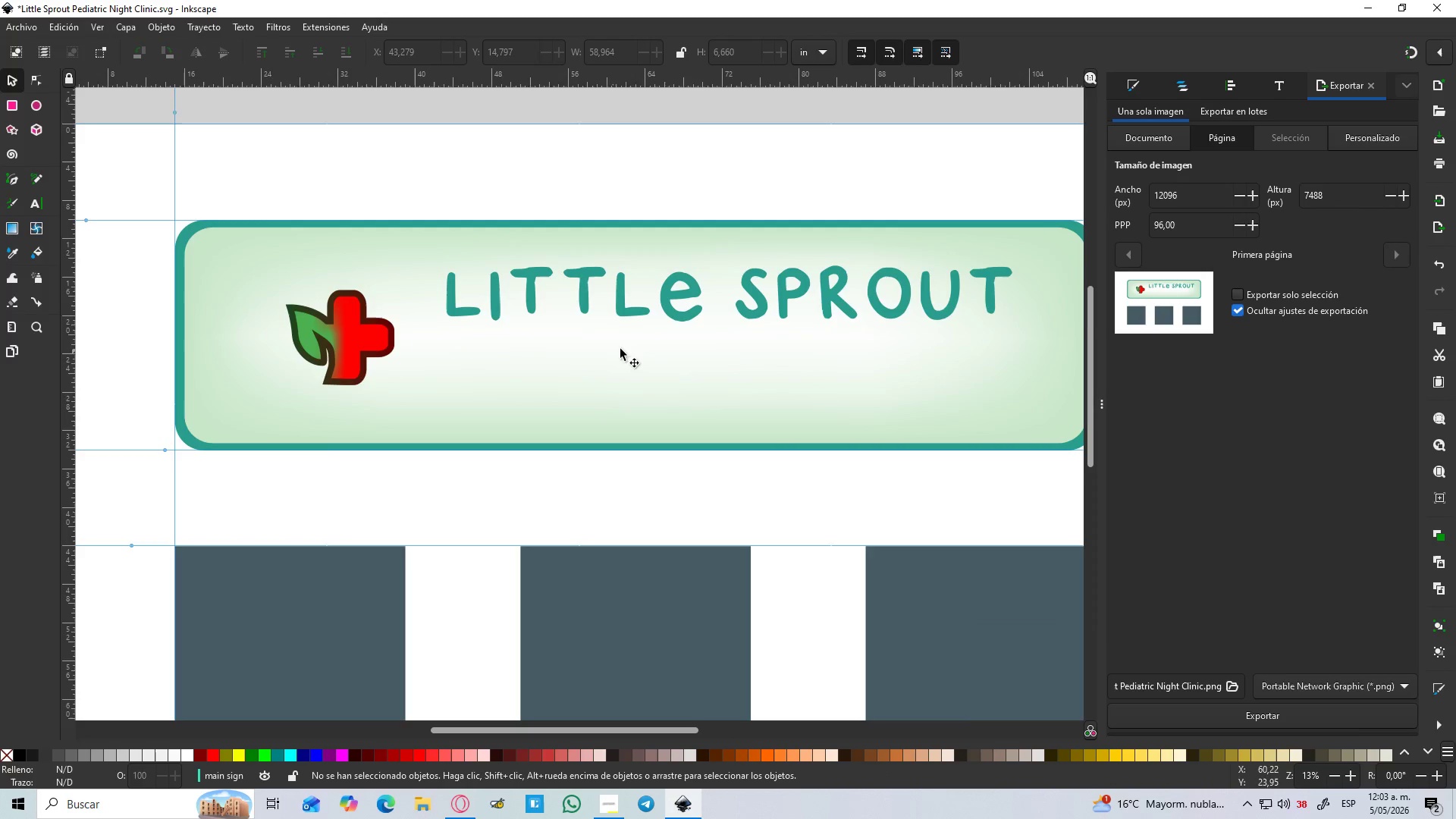 
hold_key(key=Space, duration=0.5)
 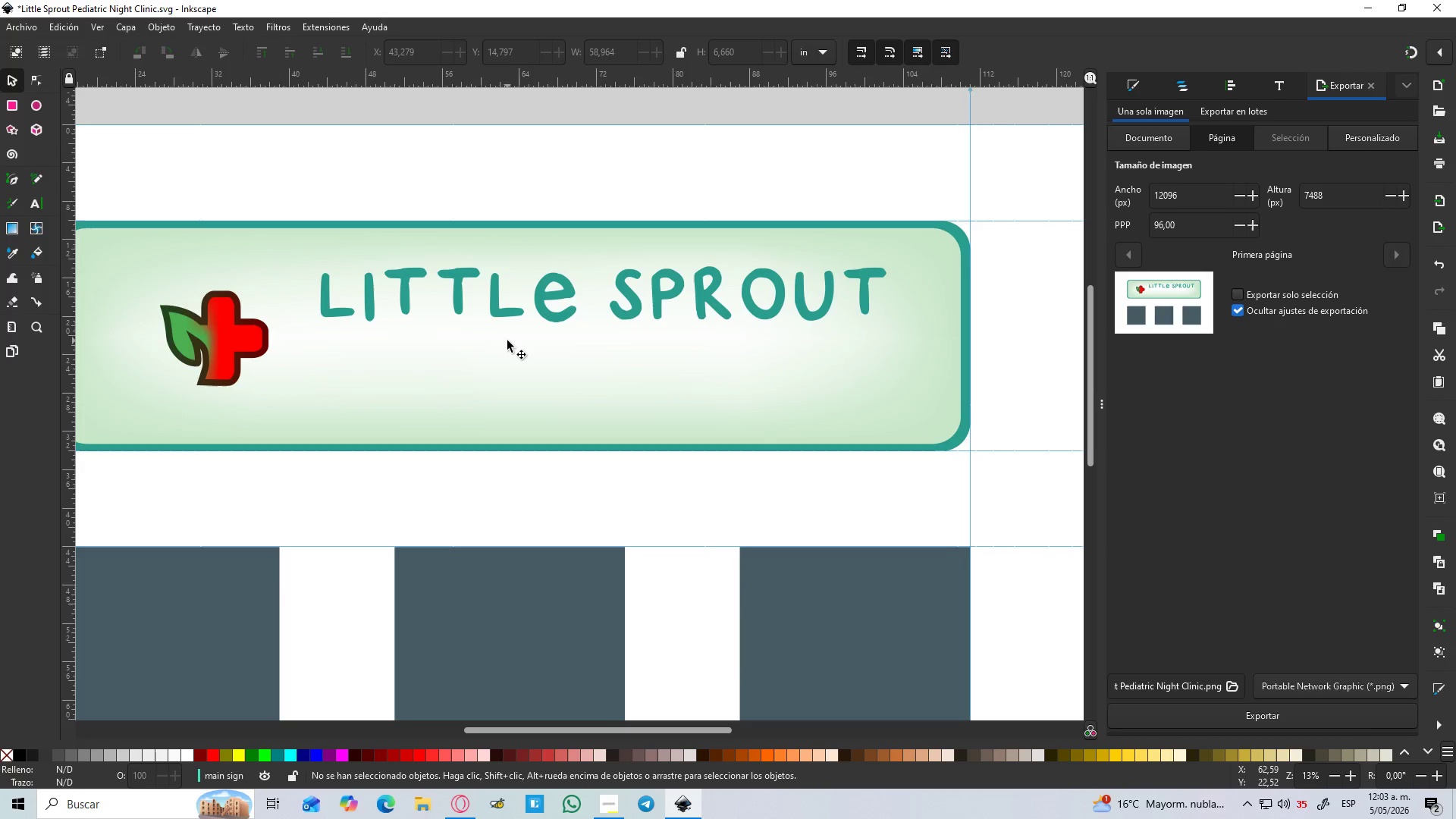 
scroll: coordinate [588, 362], scroll_direction: down, amount: 1.0
 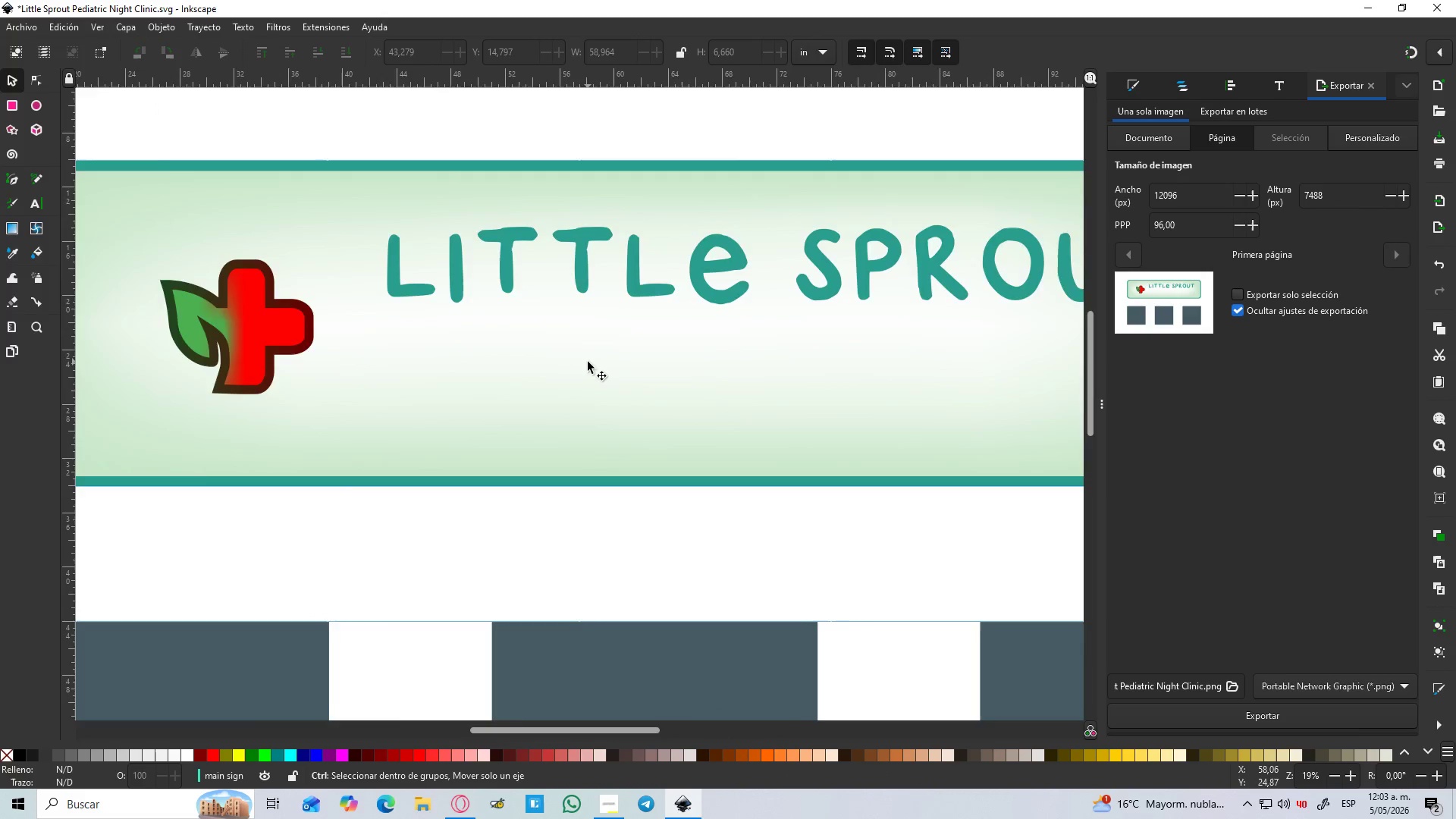 
wait(7.27)
 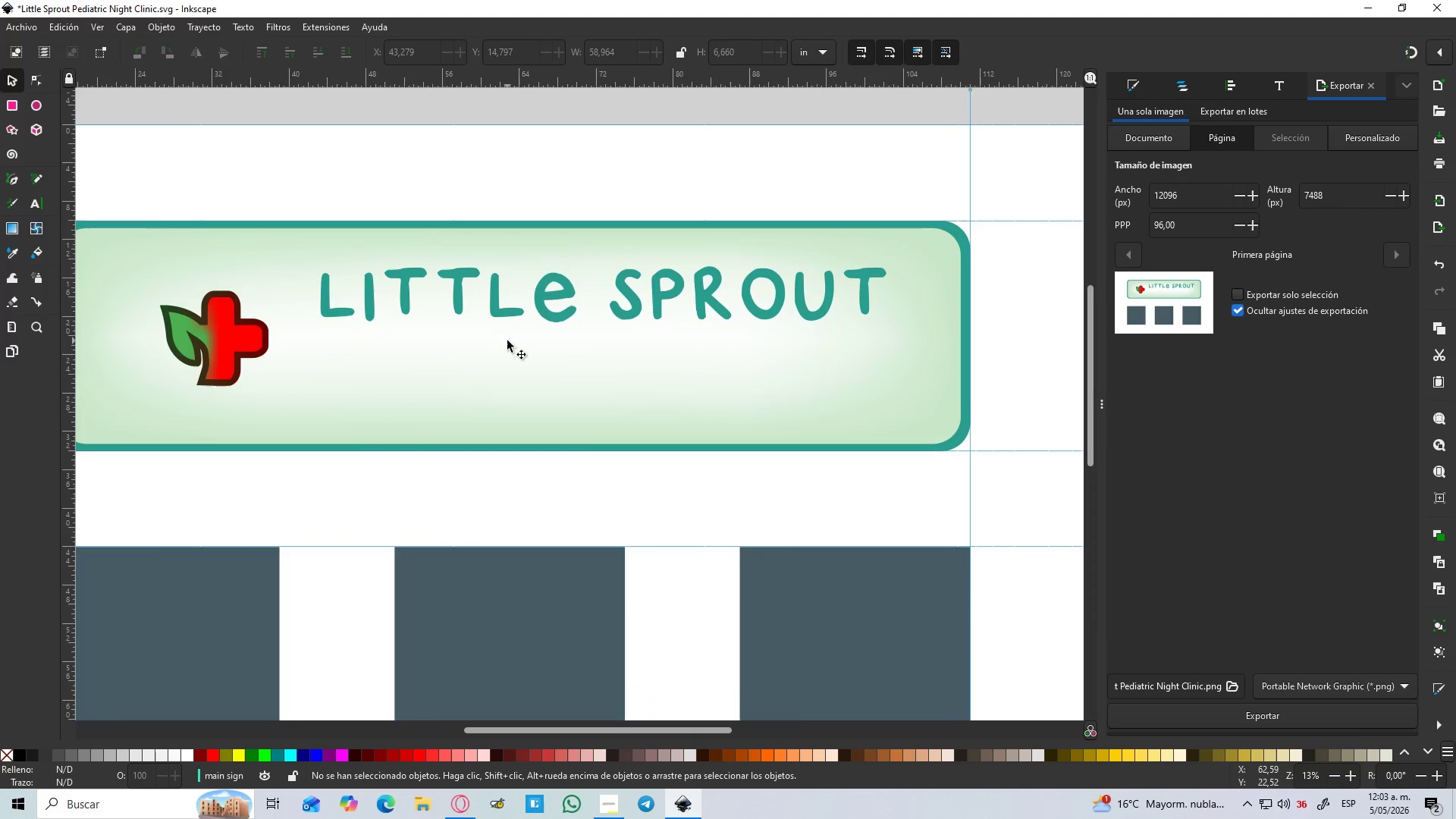 
hold_key(key=ControlLeft, duration=1.44)
scroll: coordinate [460, 334], scroll_direction: down, amount: 2.0
 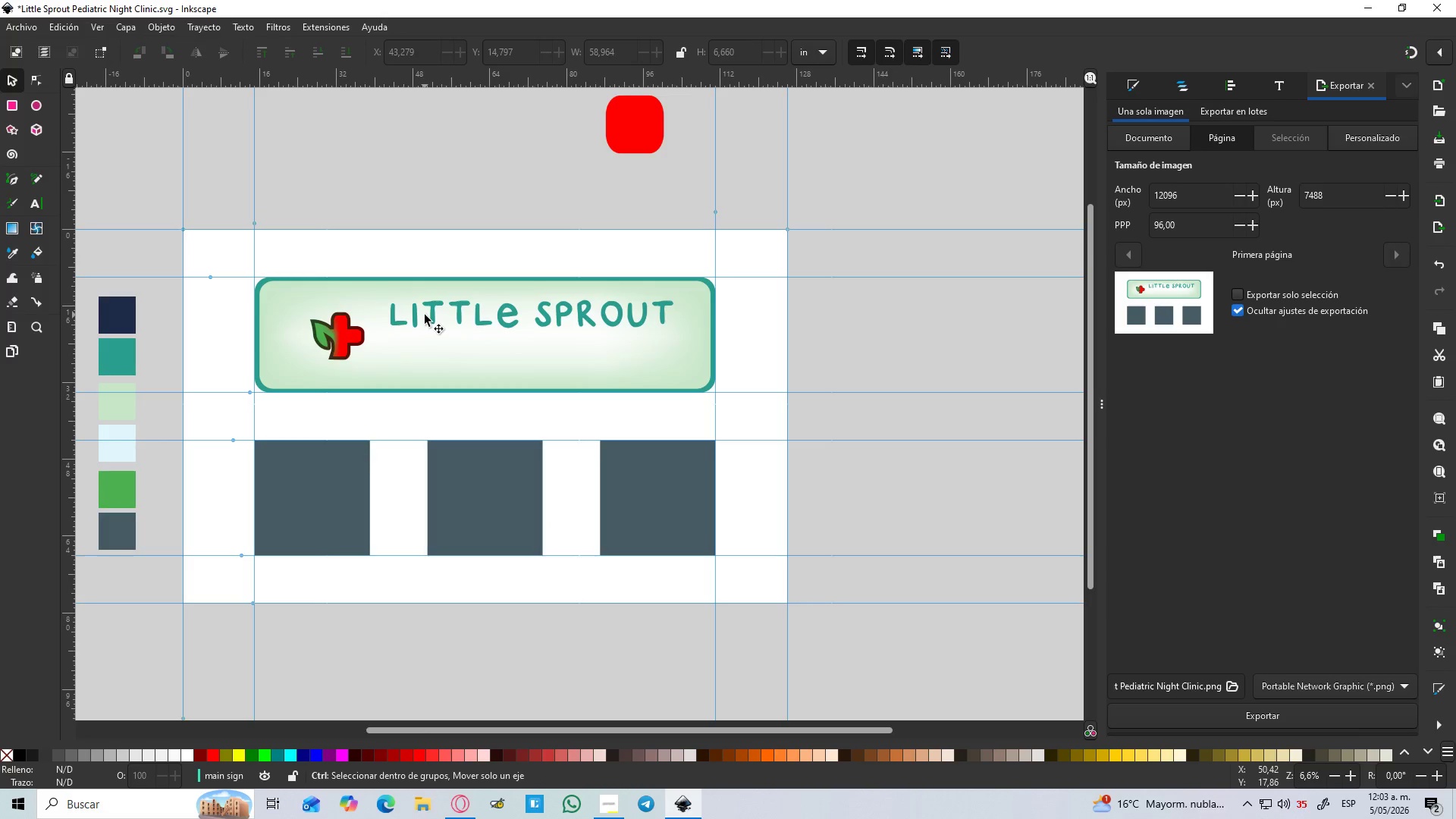 
scroll: coordinate [425, 315], scroll_direction: up, amount: 1.0
 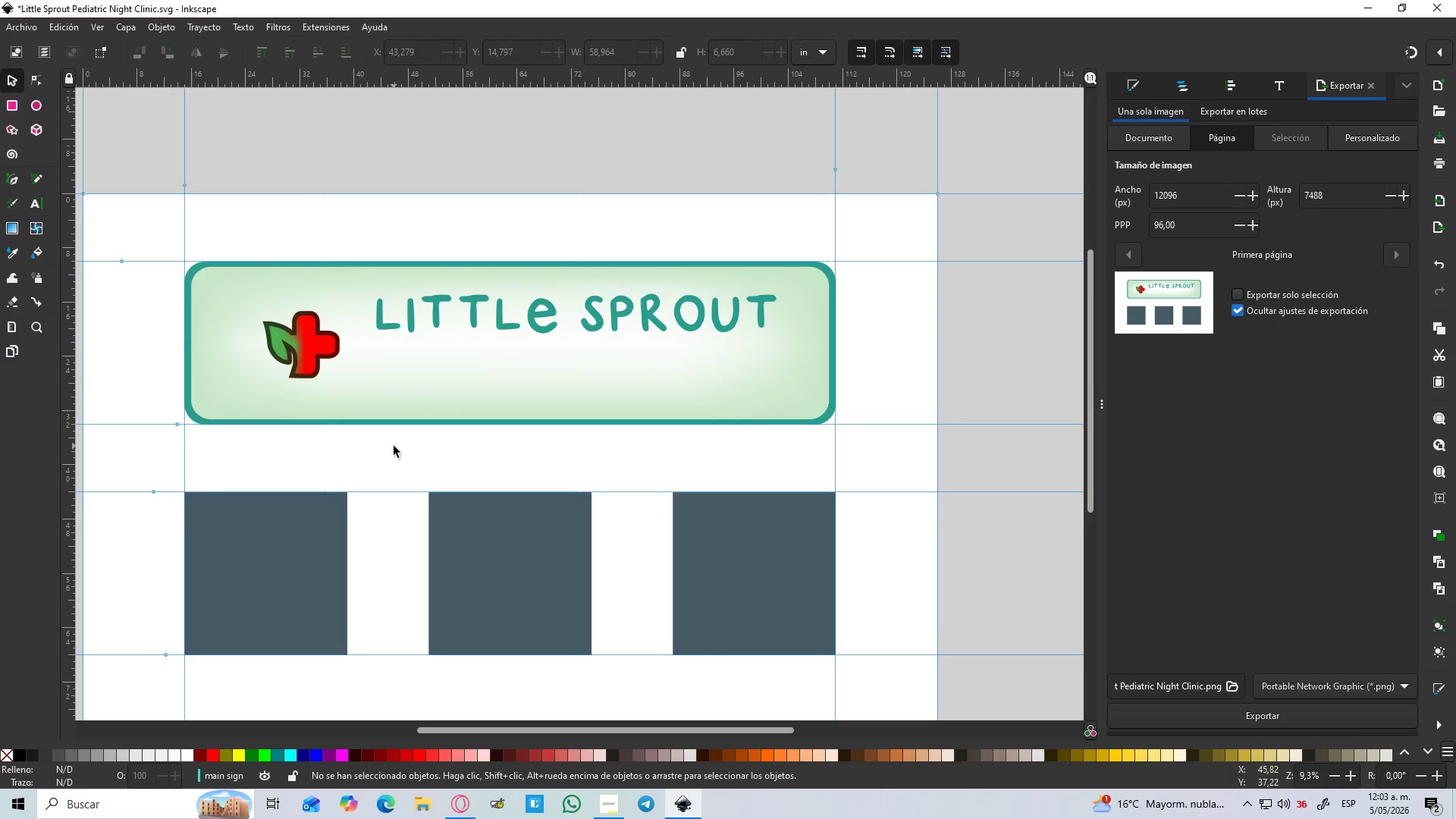 
left_click([438, 318])
 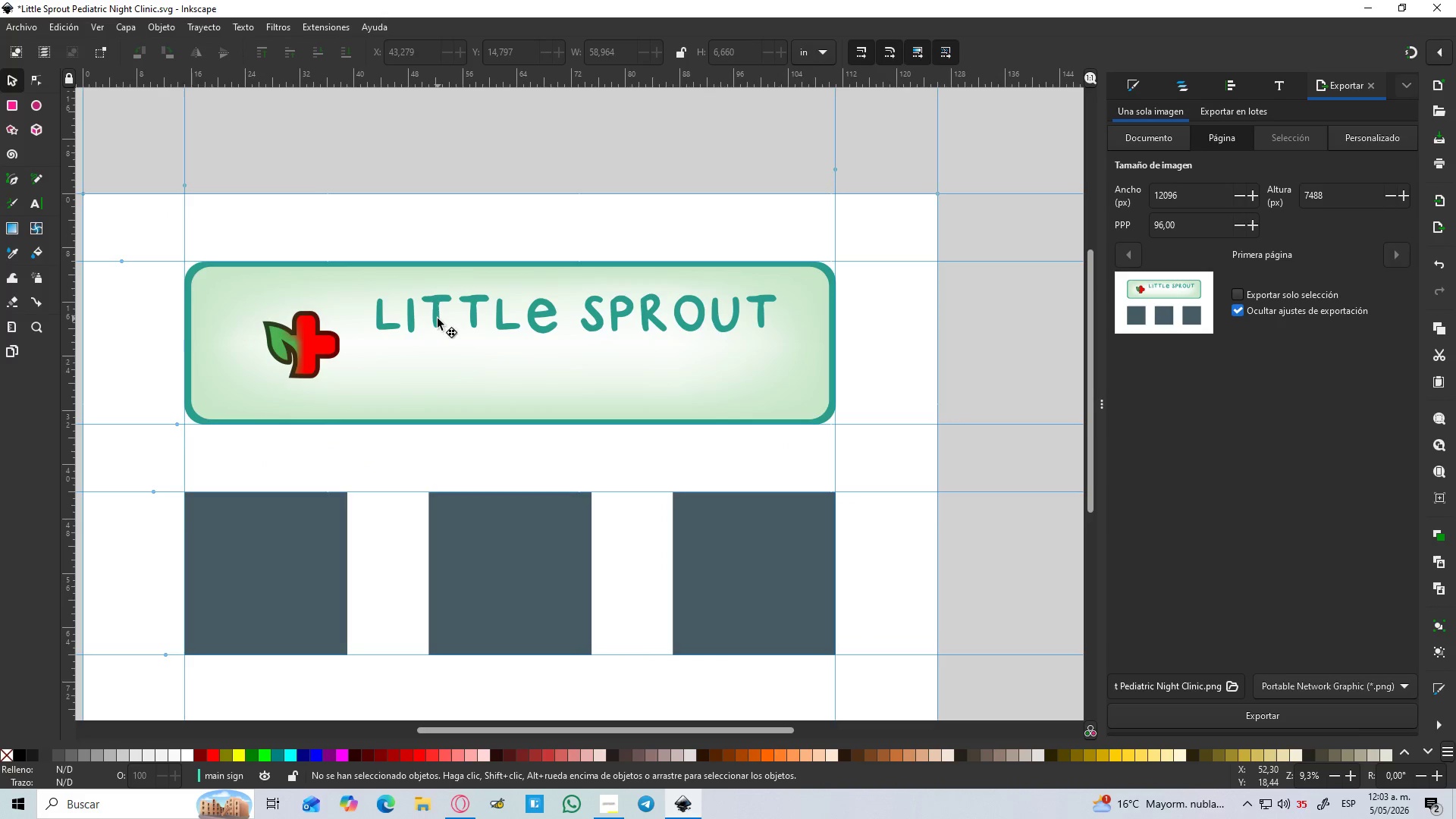 
key(Control+D)
 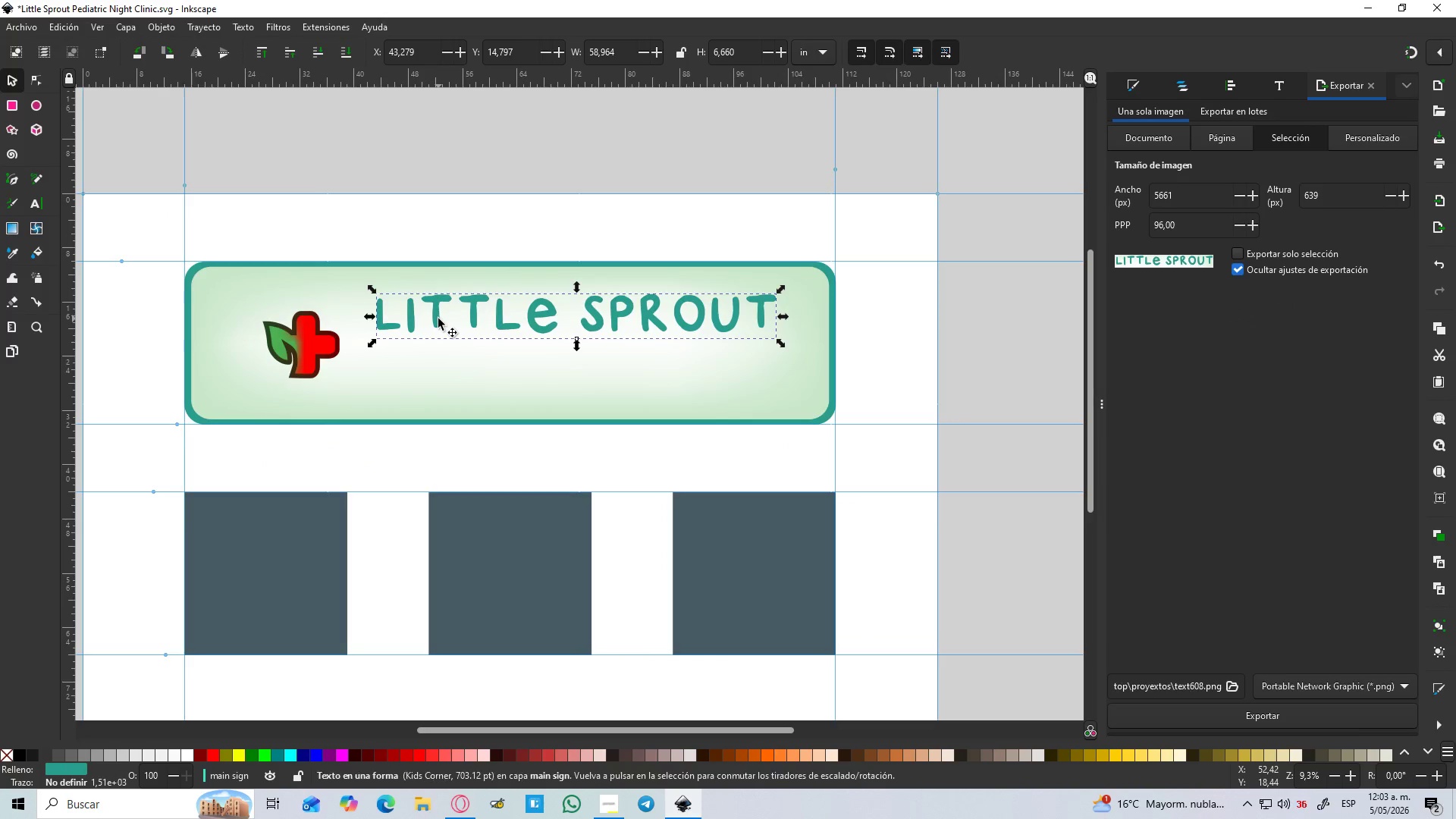 
left_click_drag(start_coordinate=[438, 318], to_coordinate=[437, 381])
 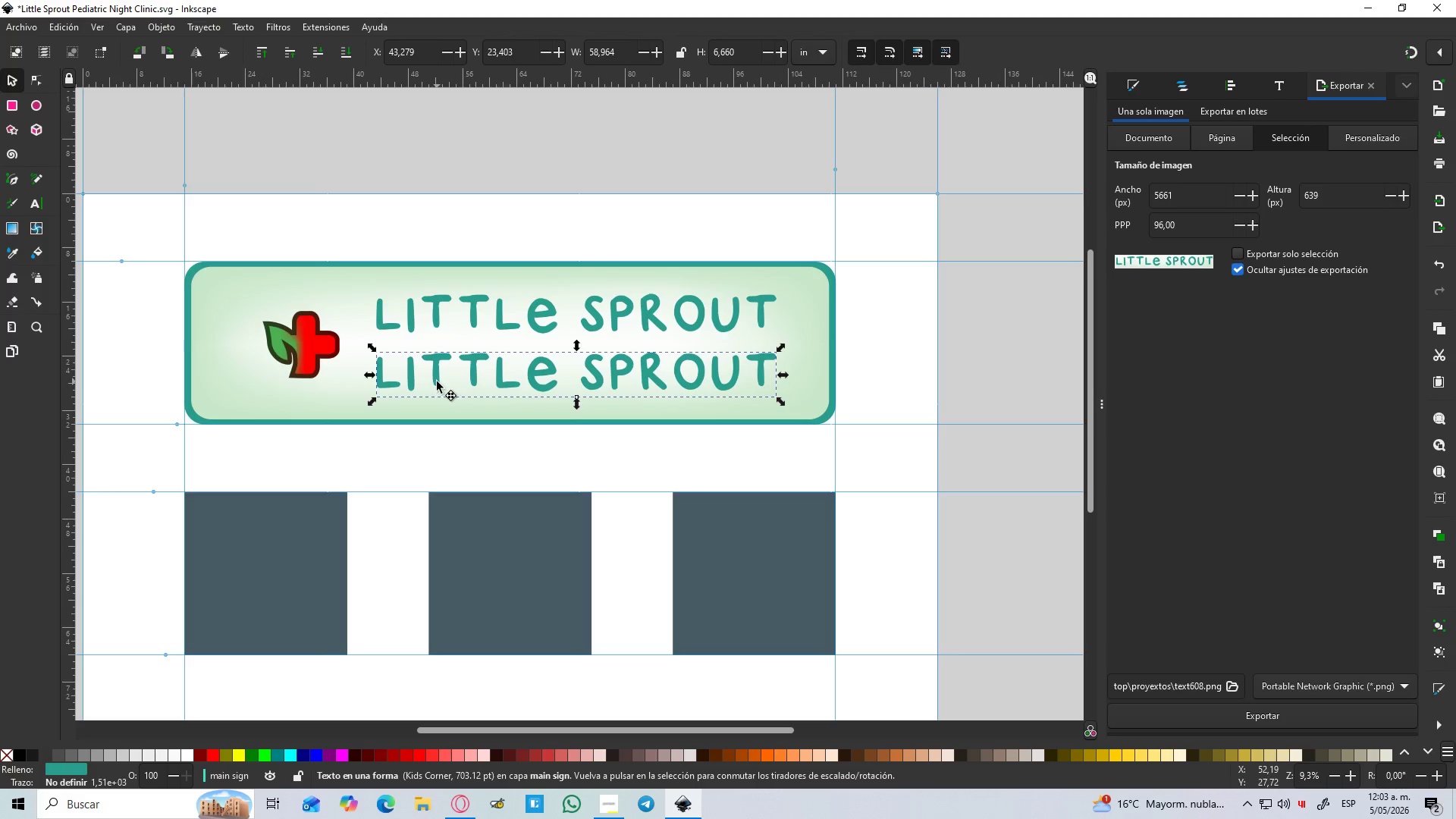 
double_click([437, 381])
 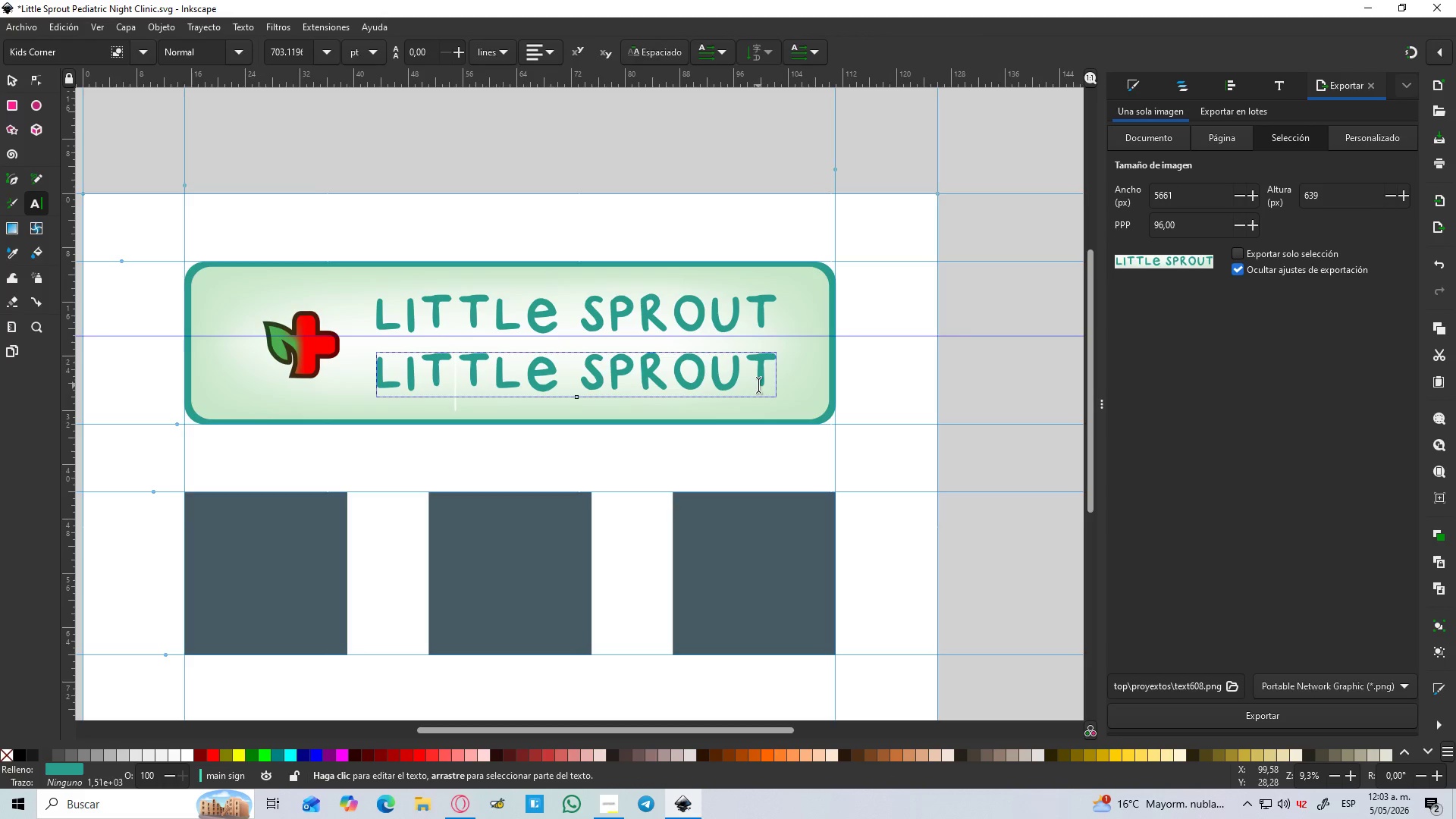 
left_click_drag(start_coordinate=[772, 385], to_coordinate=[365, 379])
 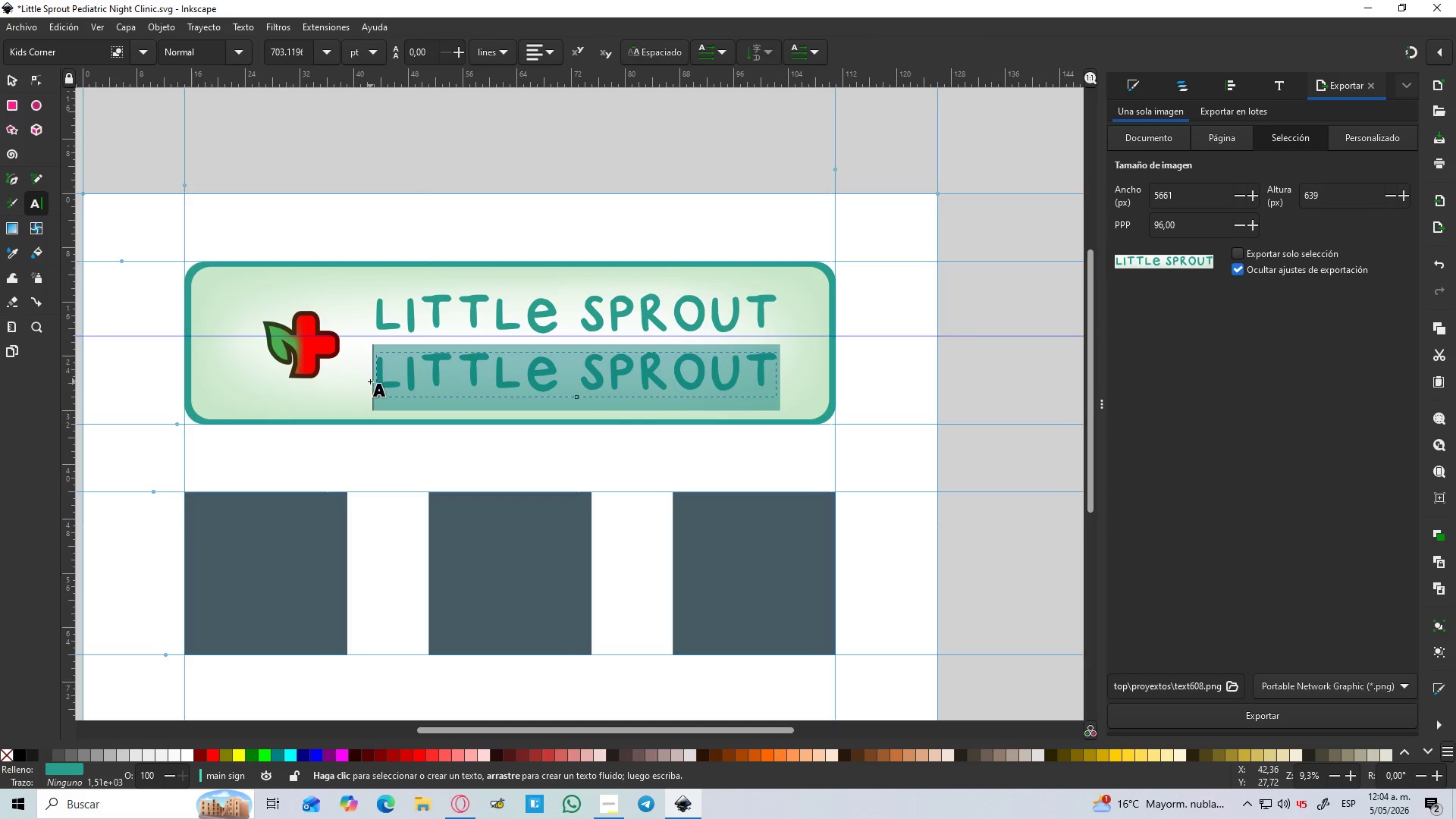 
type(pediatric)
 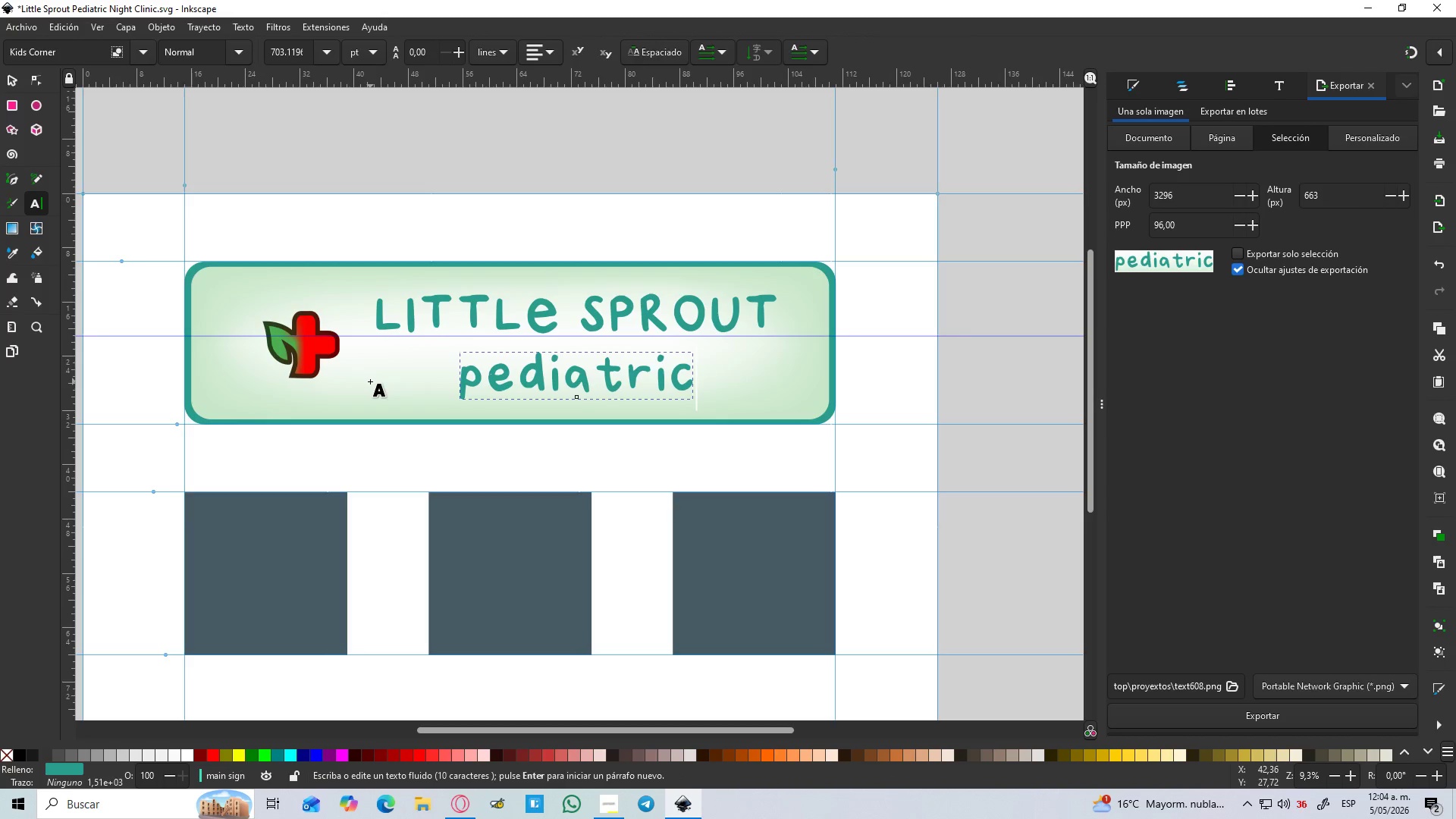 
key(ArrowLeft)
 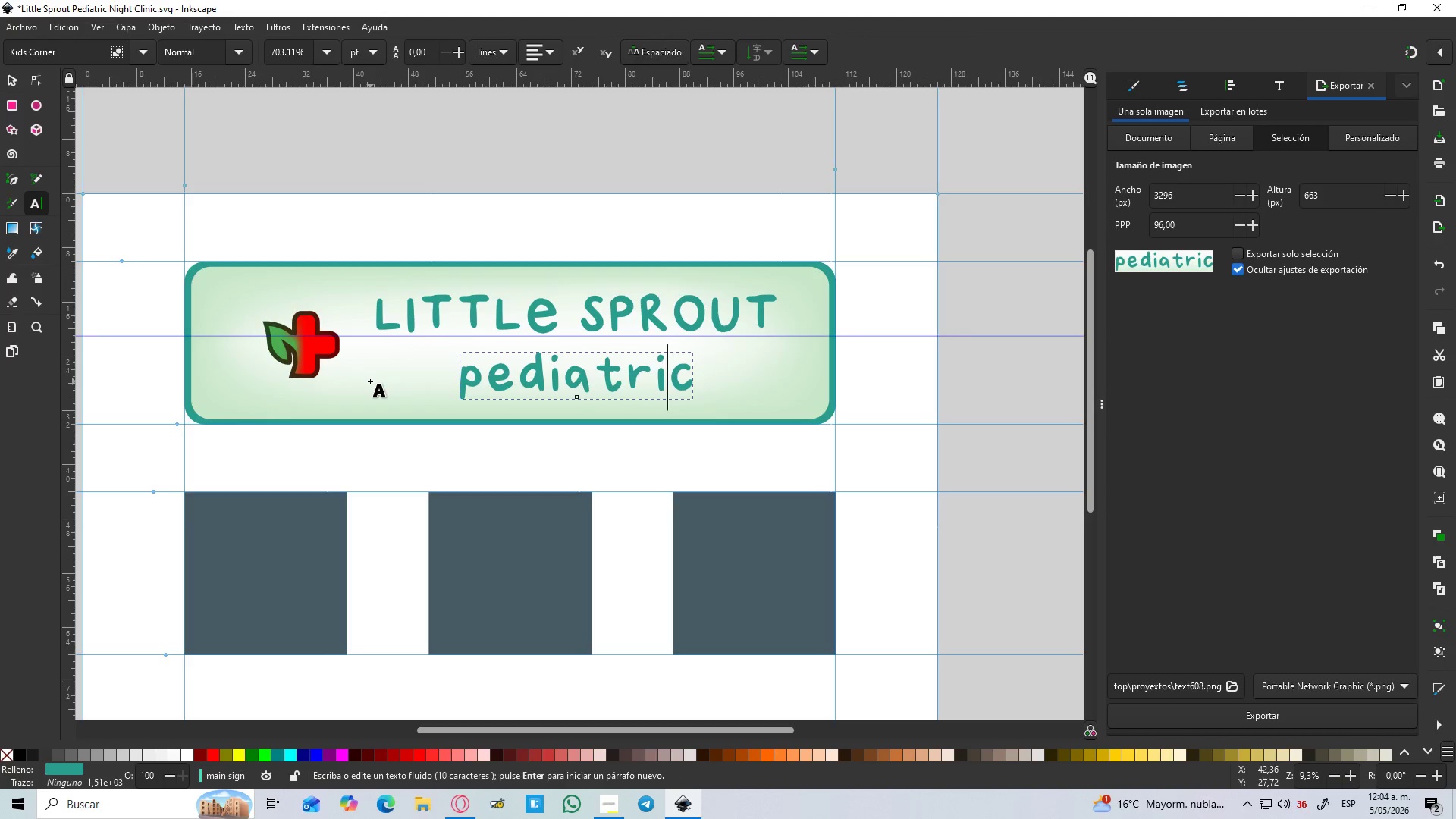 
key(ArrowLeft)
 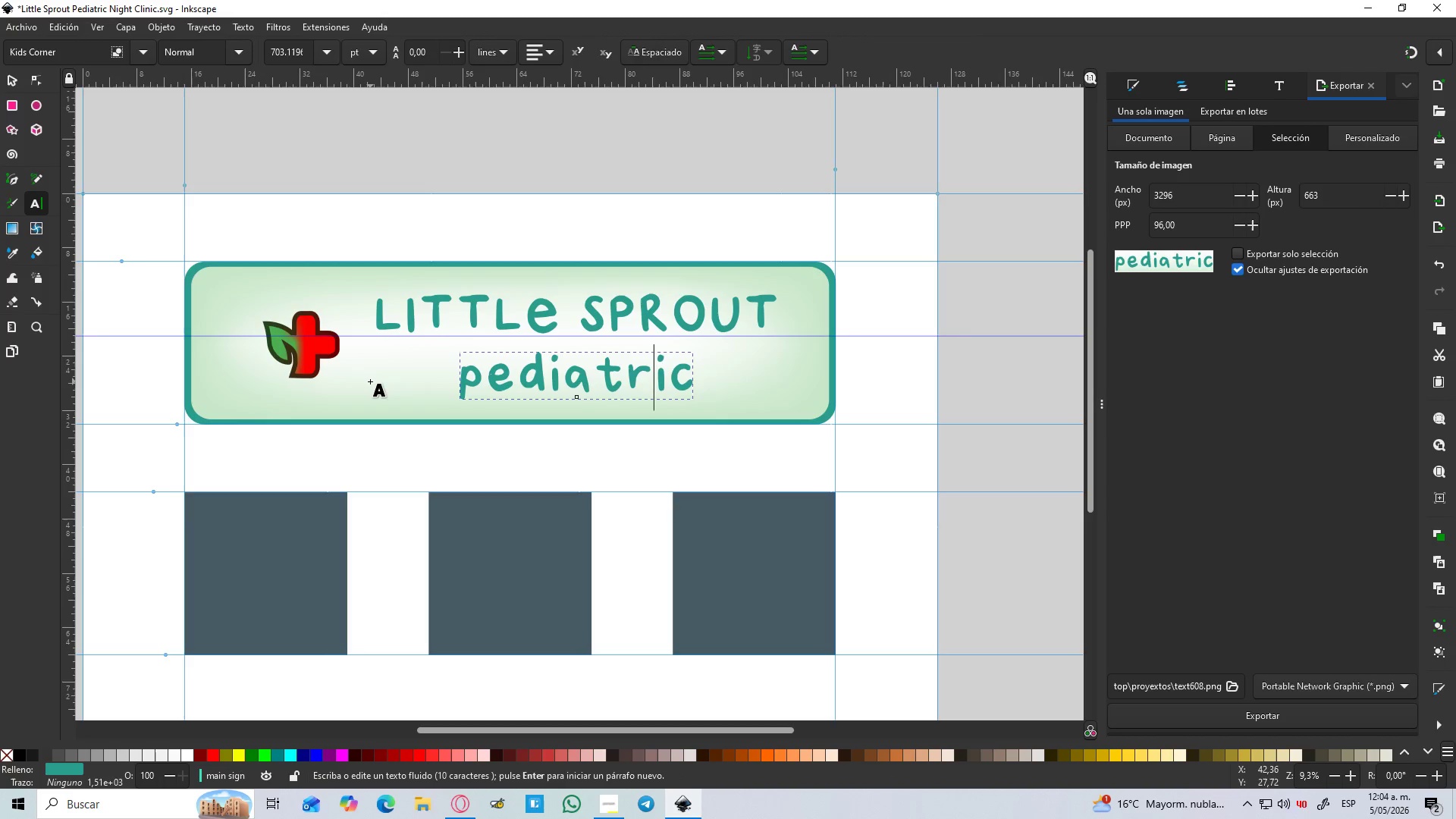 
key(ArrowLeft)
 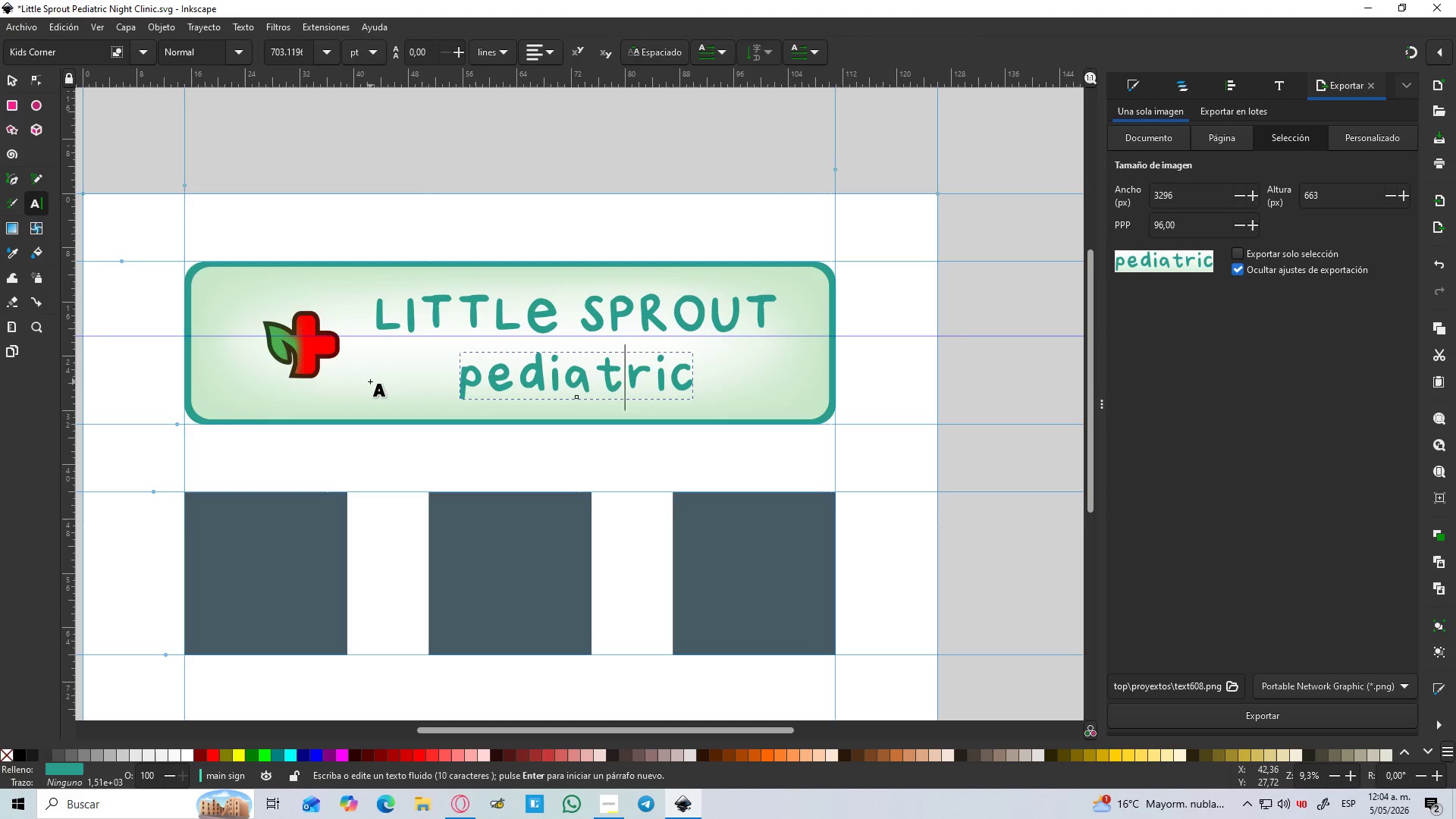 
key(ArrowLeft)
 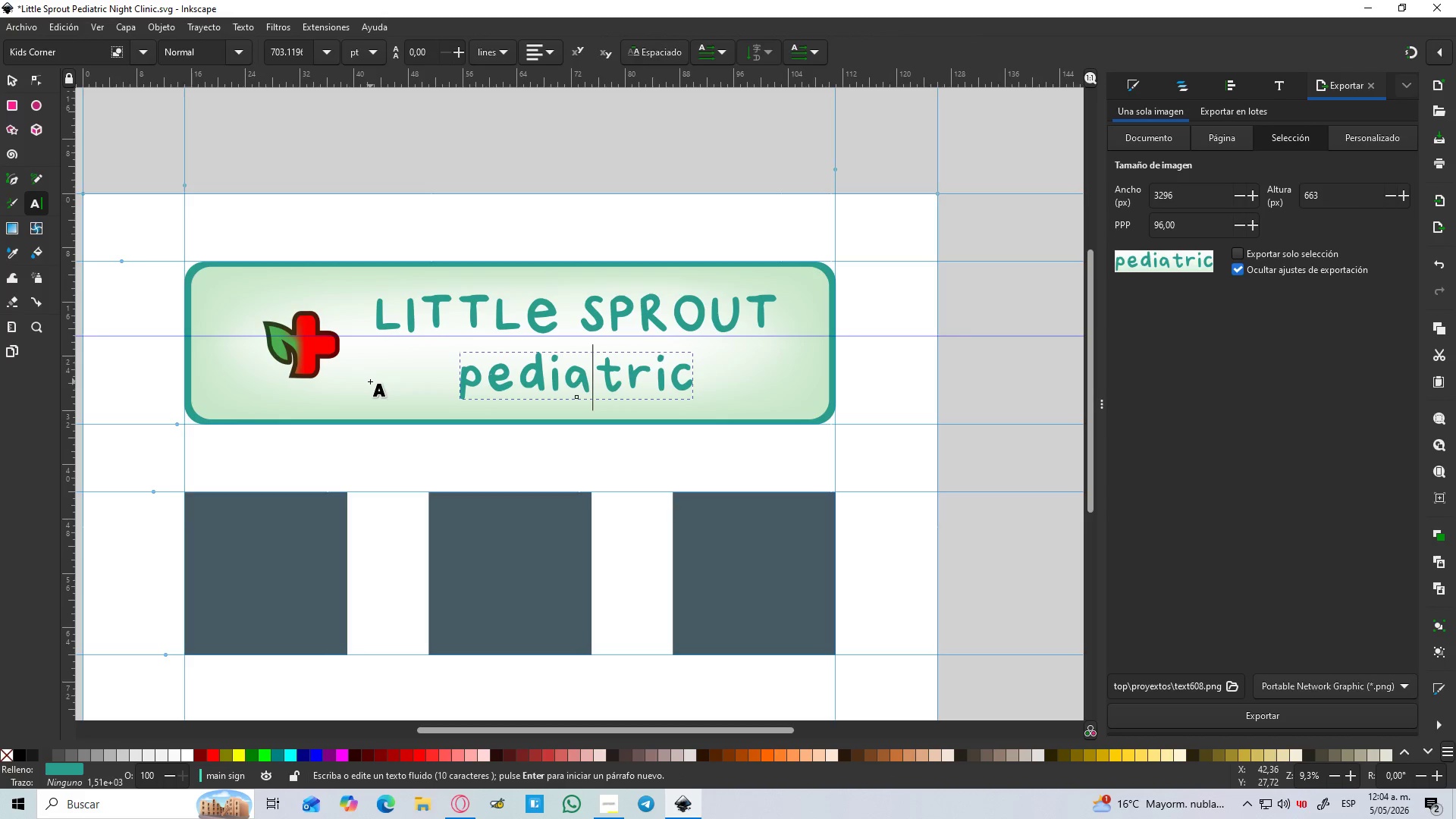 
key(ArrowLeft)
 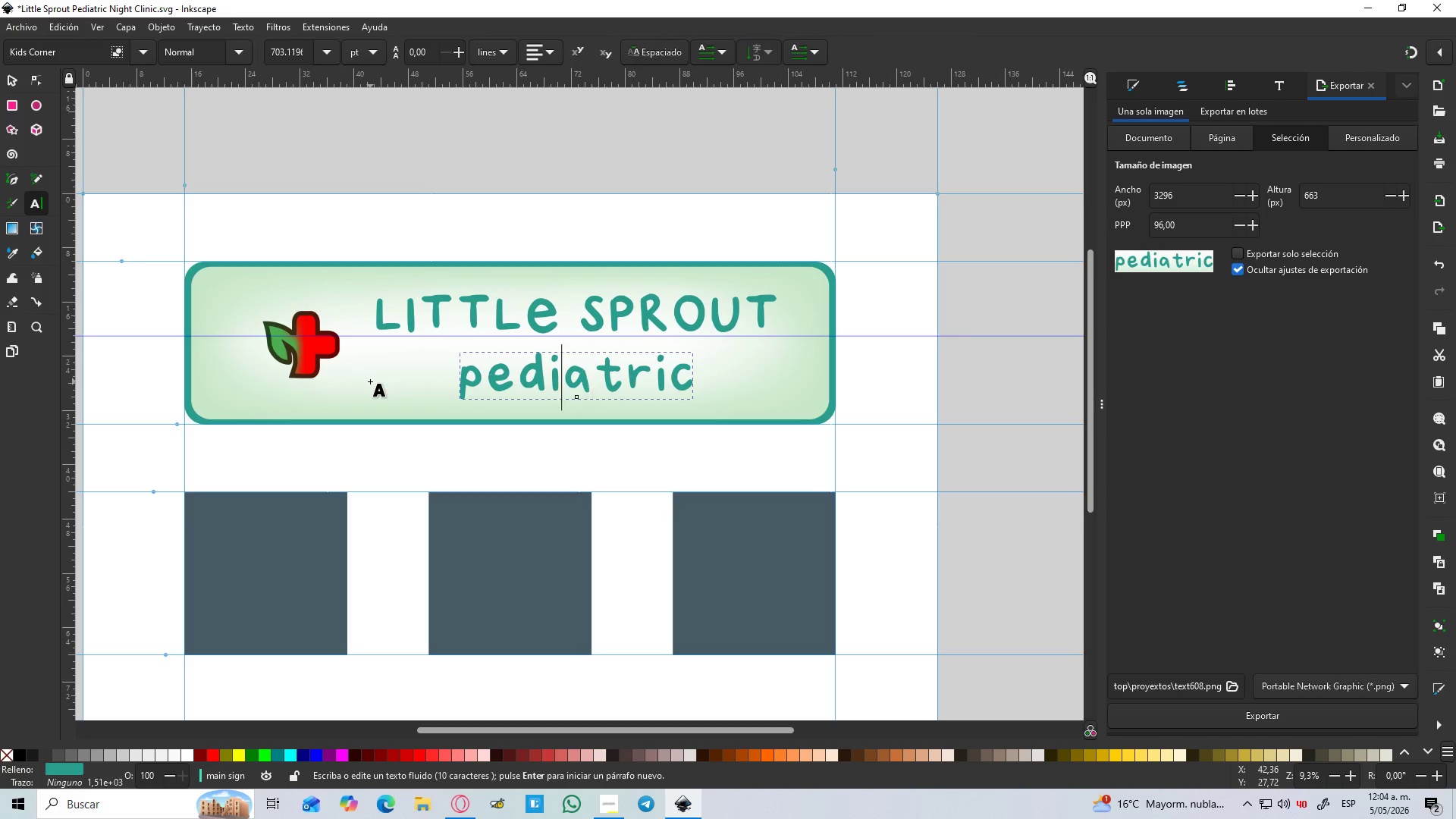 
key(ArrowLeft)
 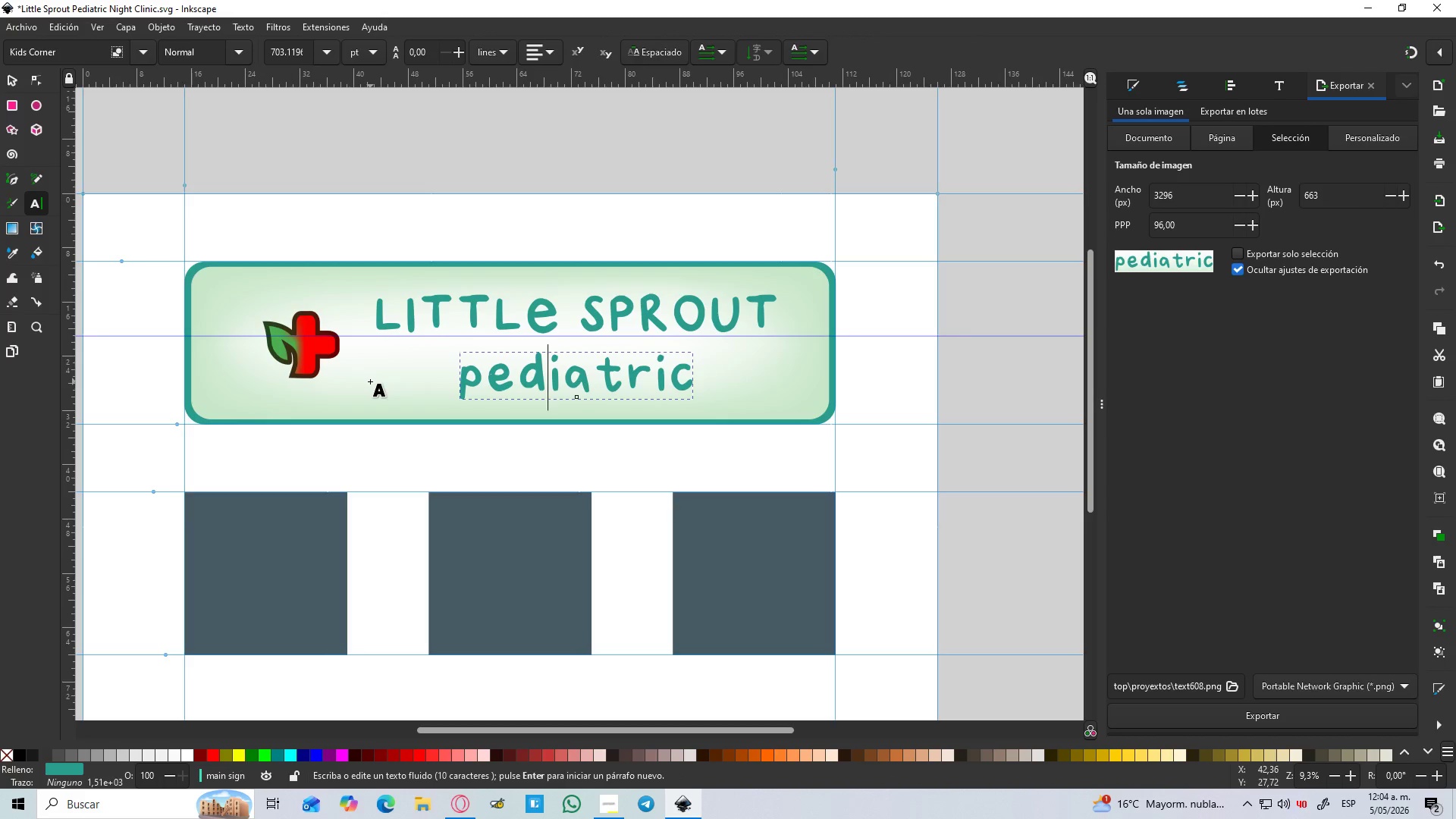 
key(ArrowLeft)
 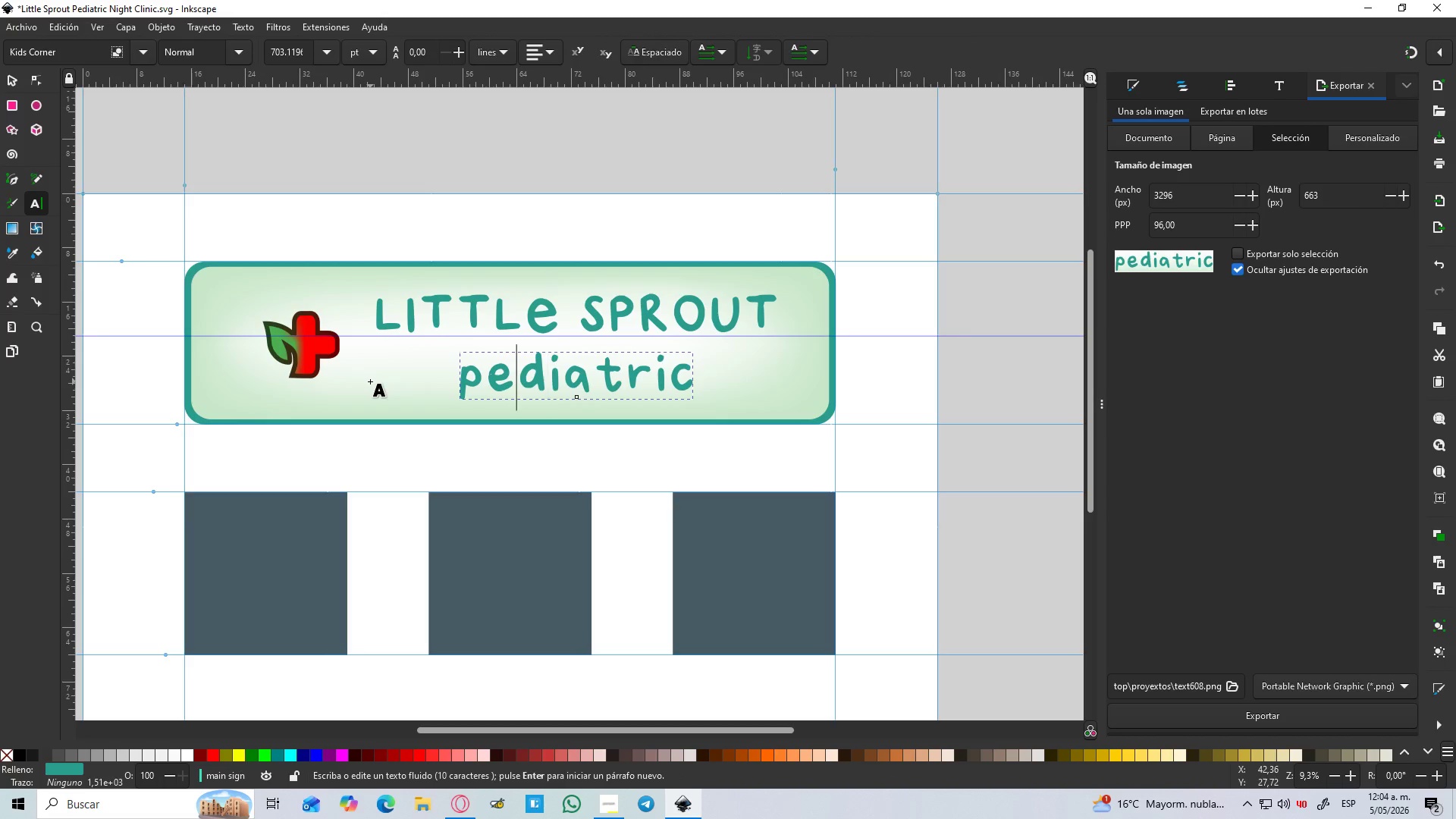 
key(ArrowLeft)
 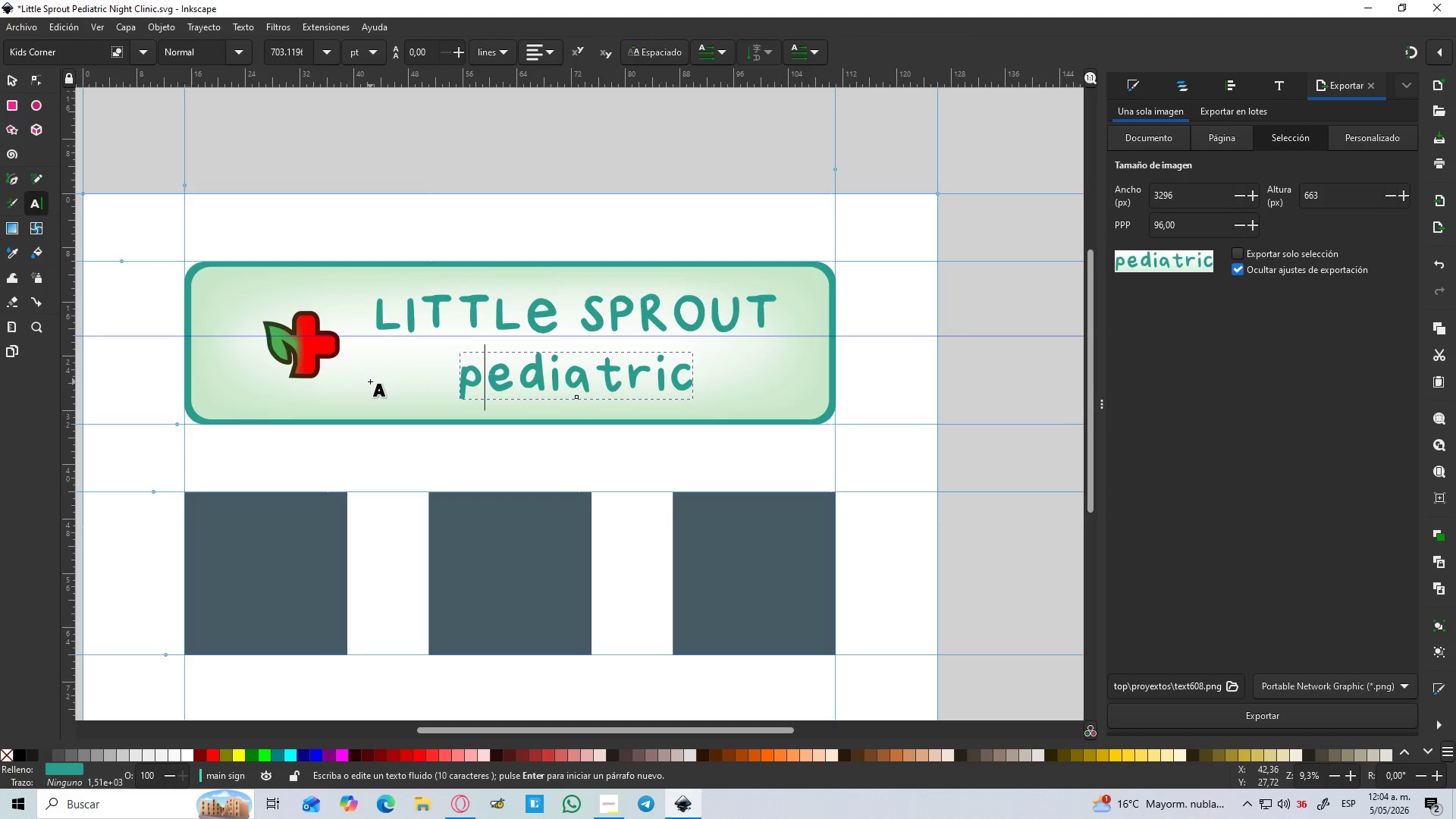 
key(Equal)
 